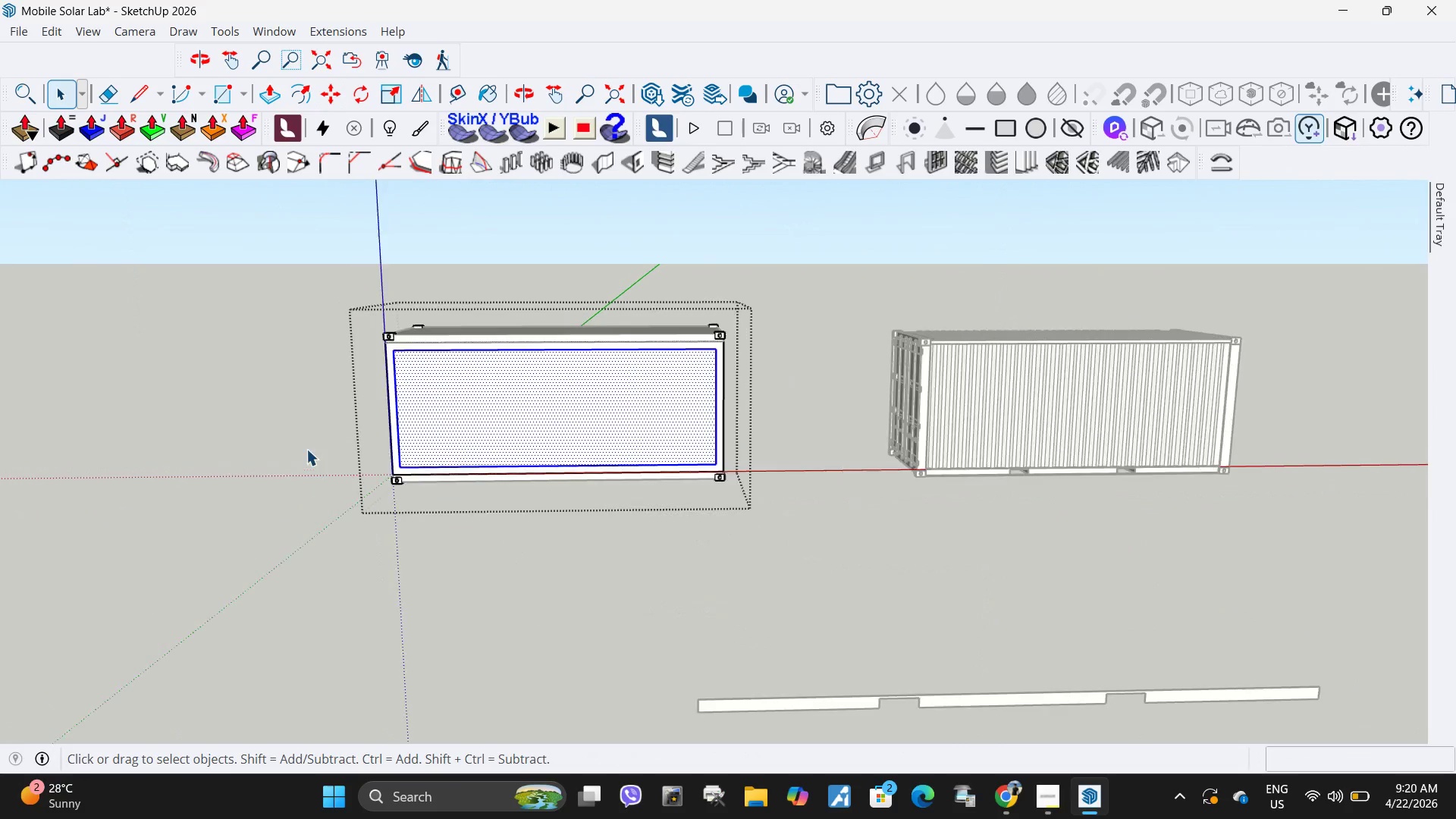 
key(Escape)
 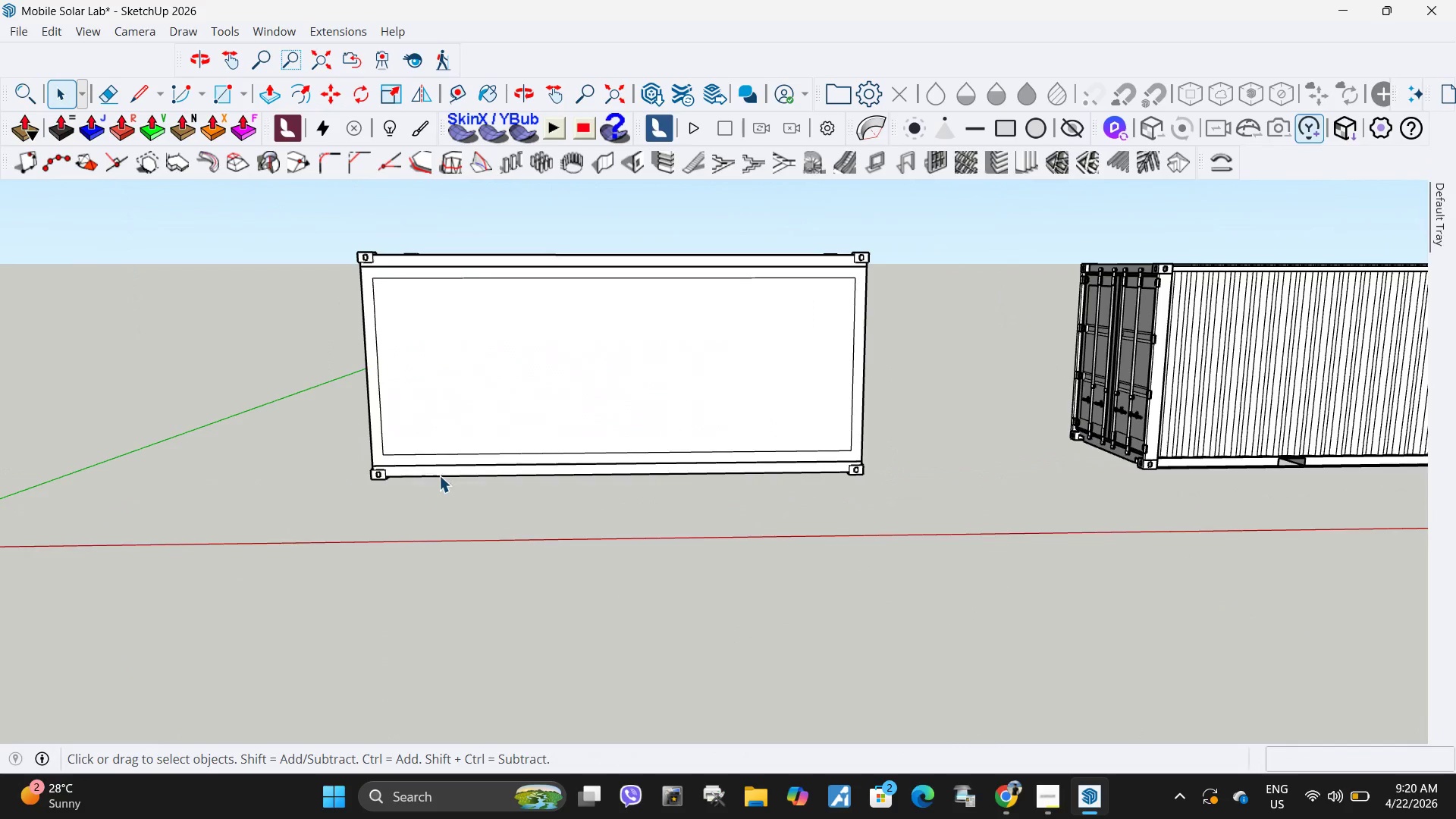 
scroll: coordinate [434, 493], scroll_direction: up, amount: 14.0
 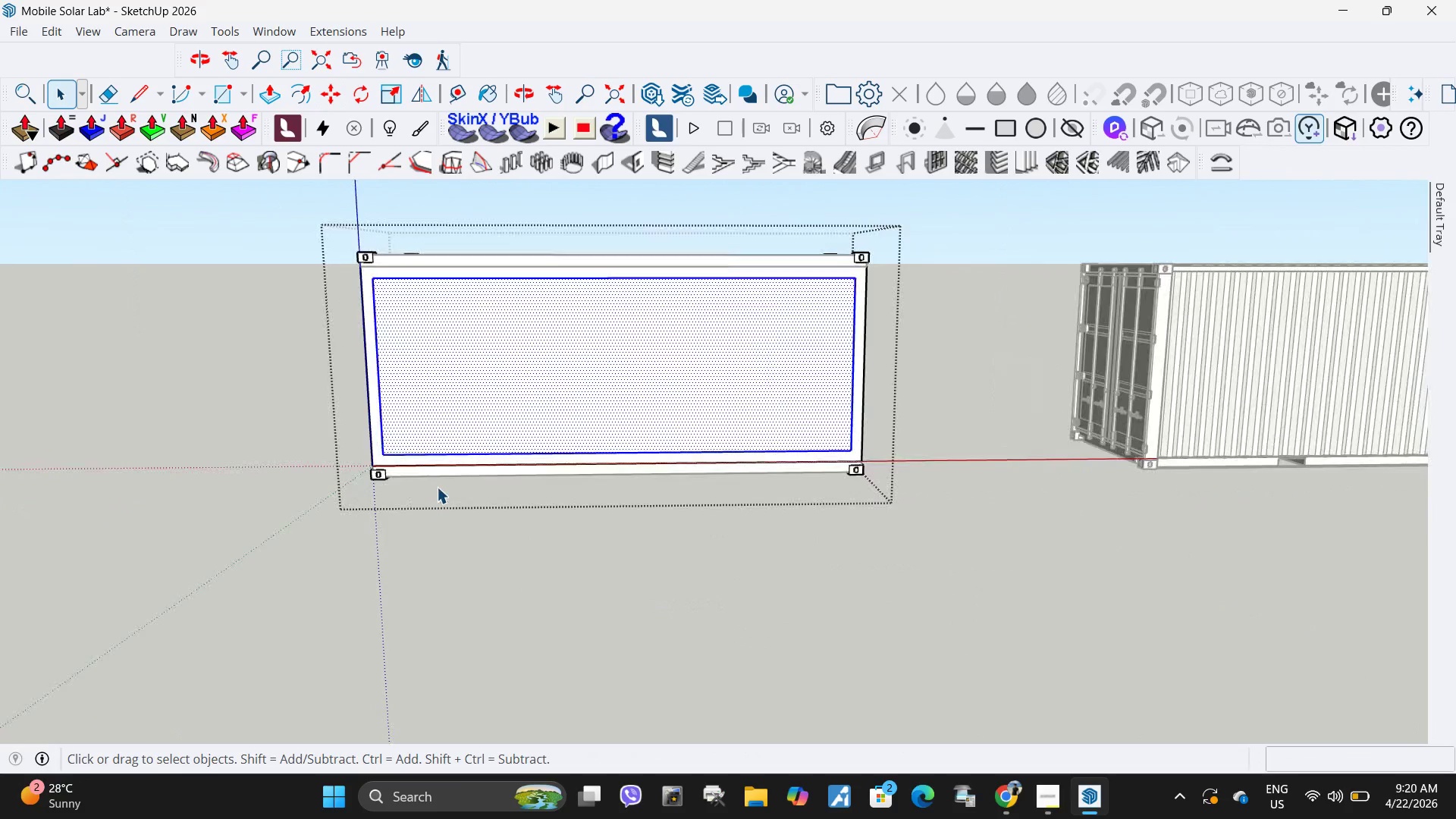 
left_click([439, 475])
 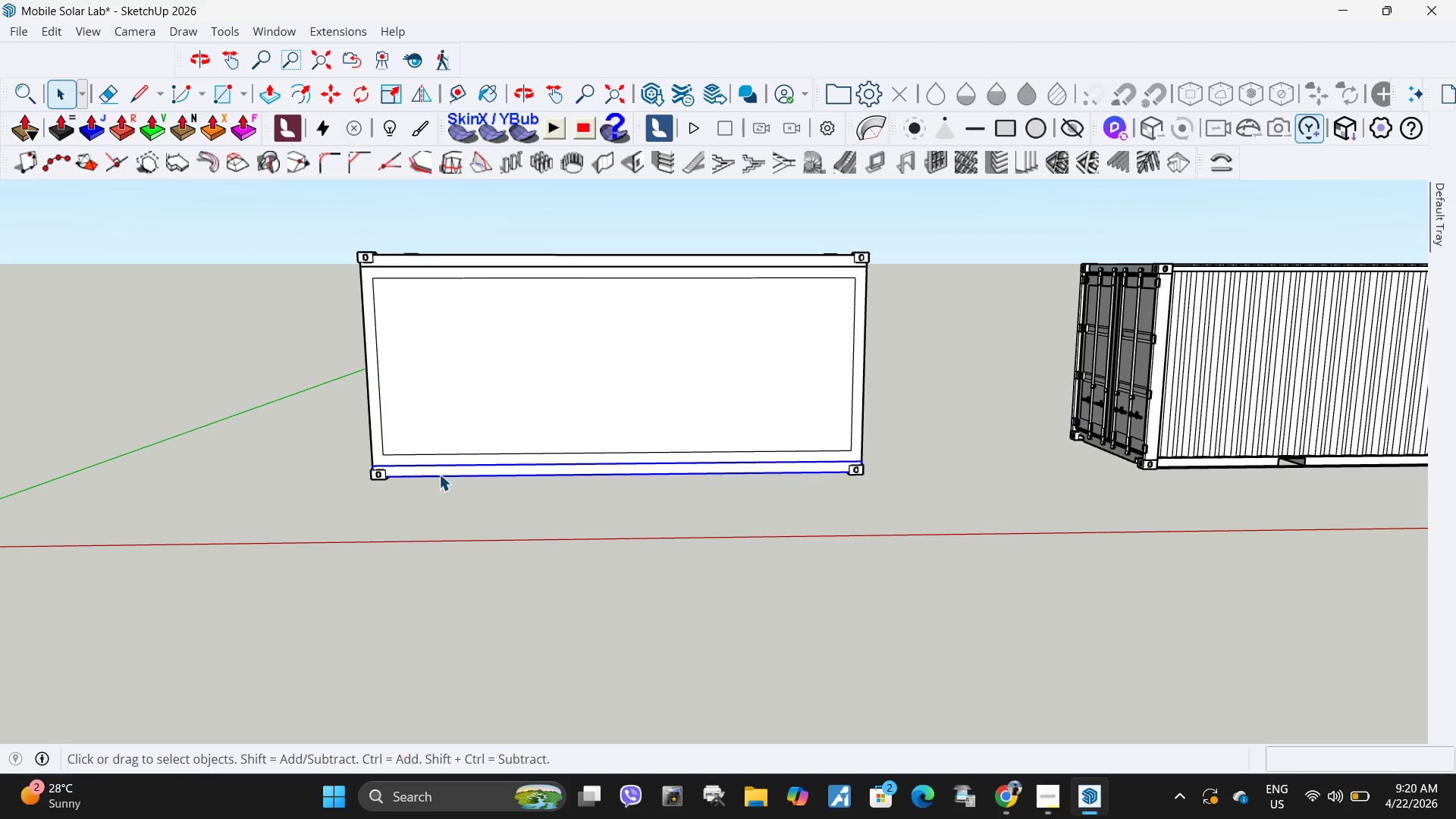 
double_click([439, 474])
 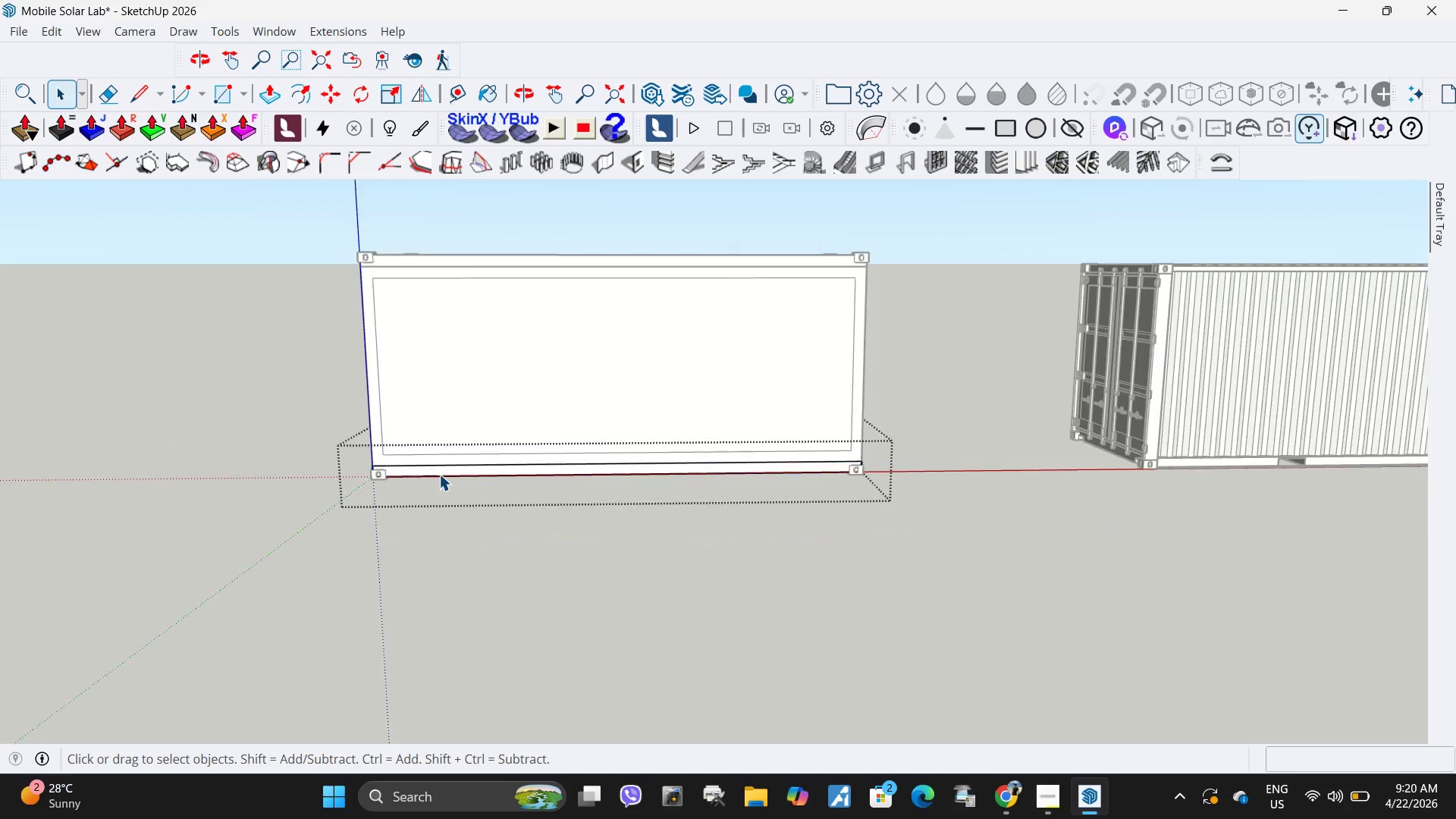 
triple_click([439, 474])
 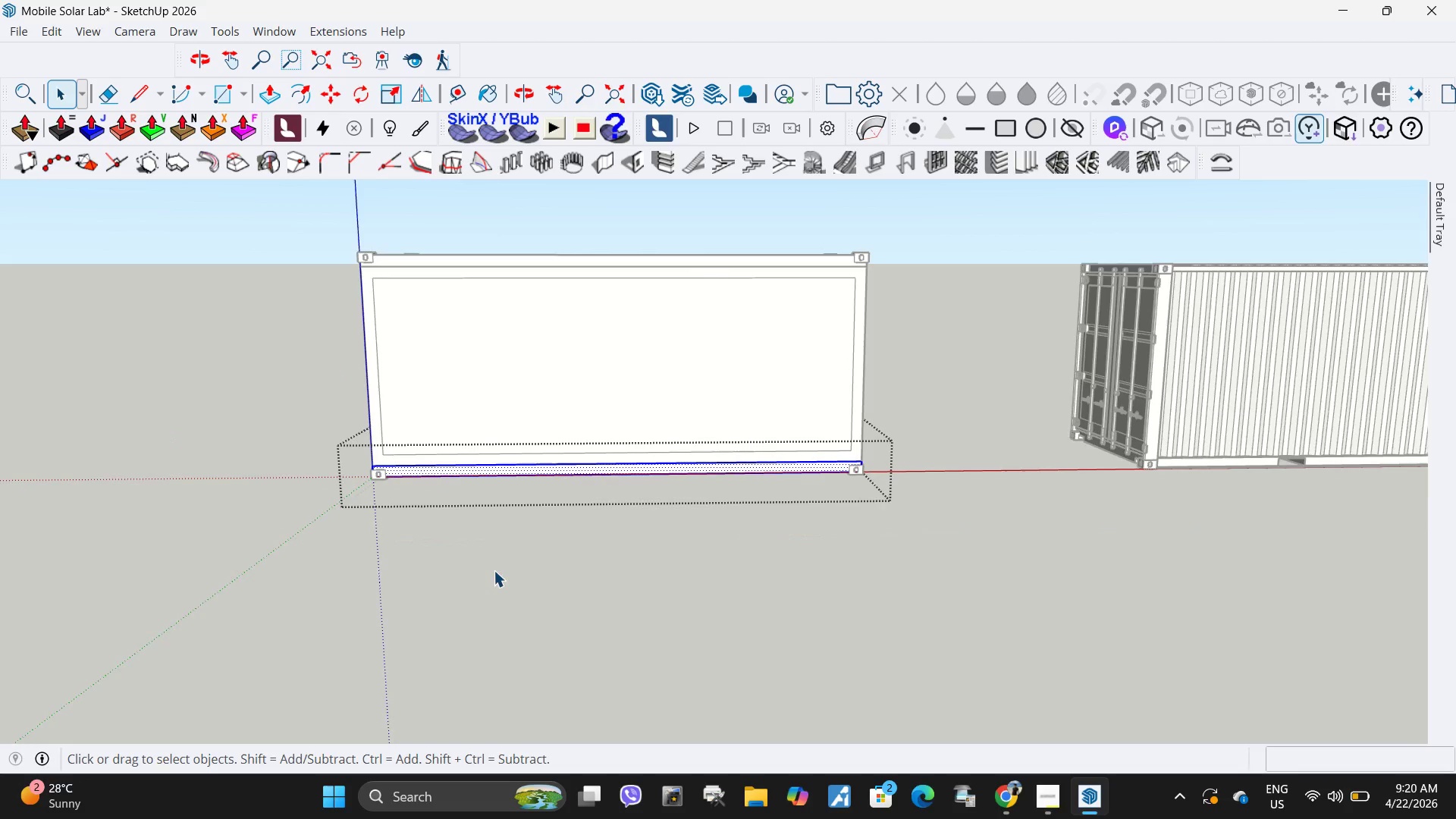 
key(Control+ControlLeft)
 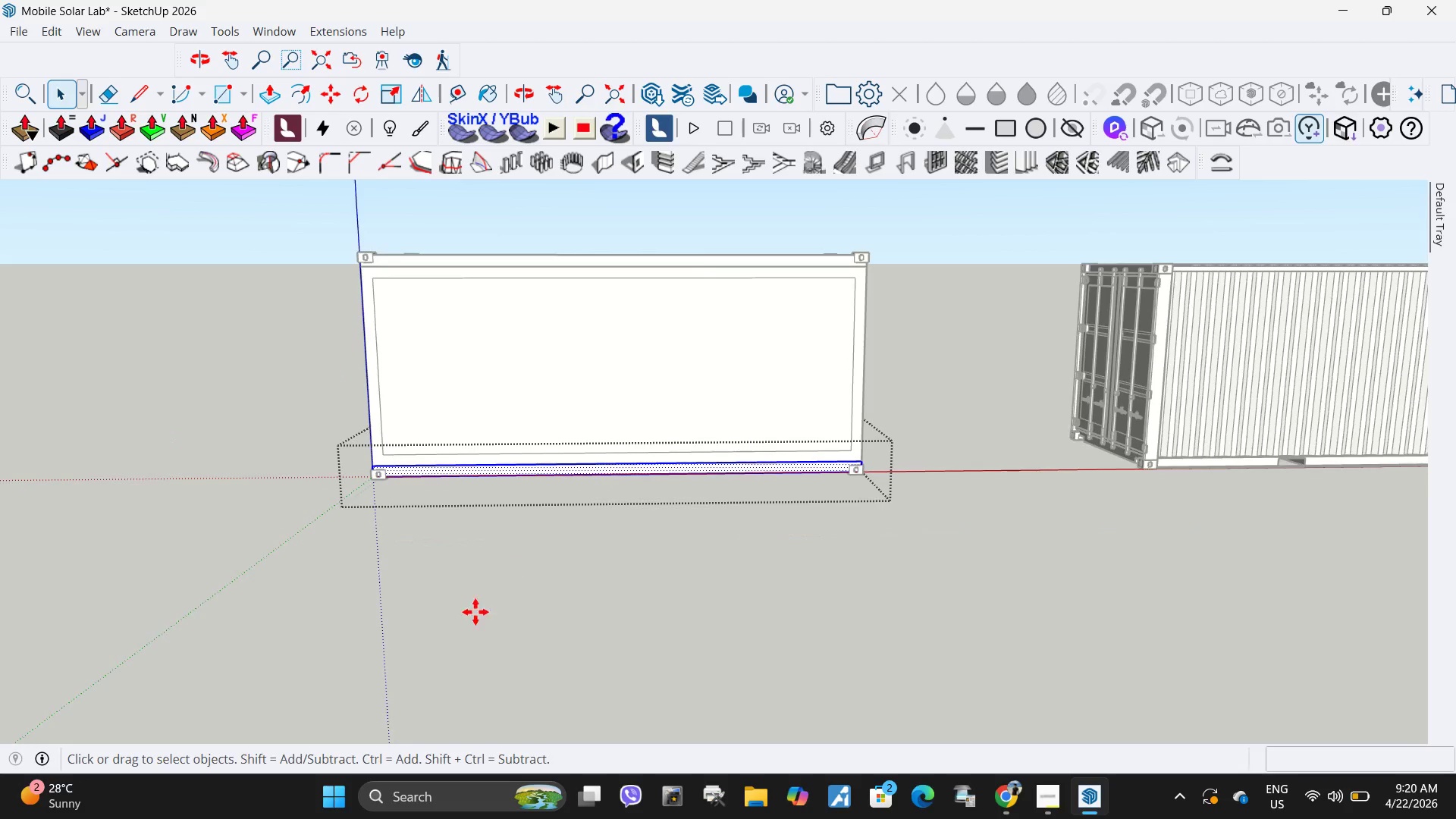 
key(Control+V)
 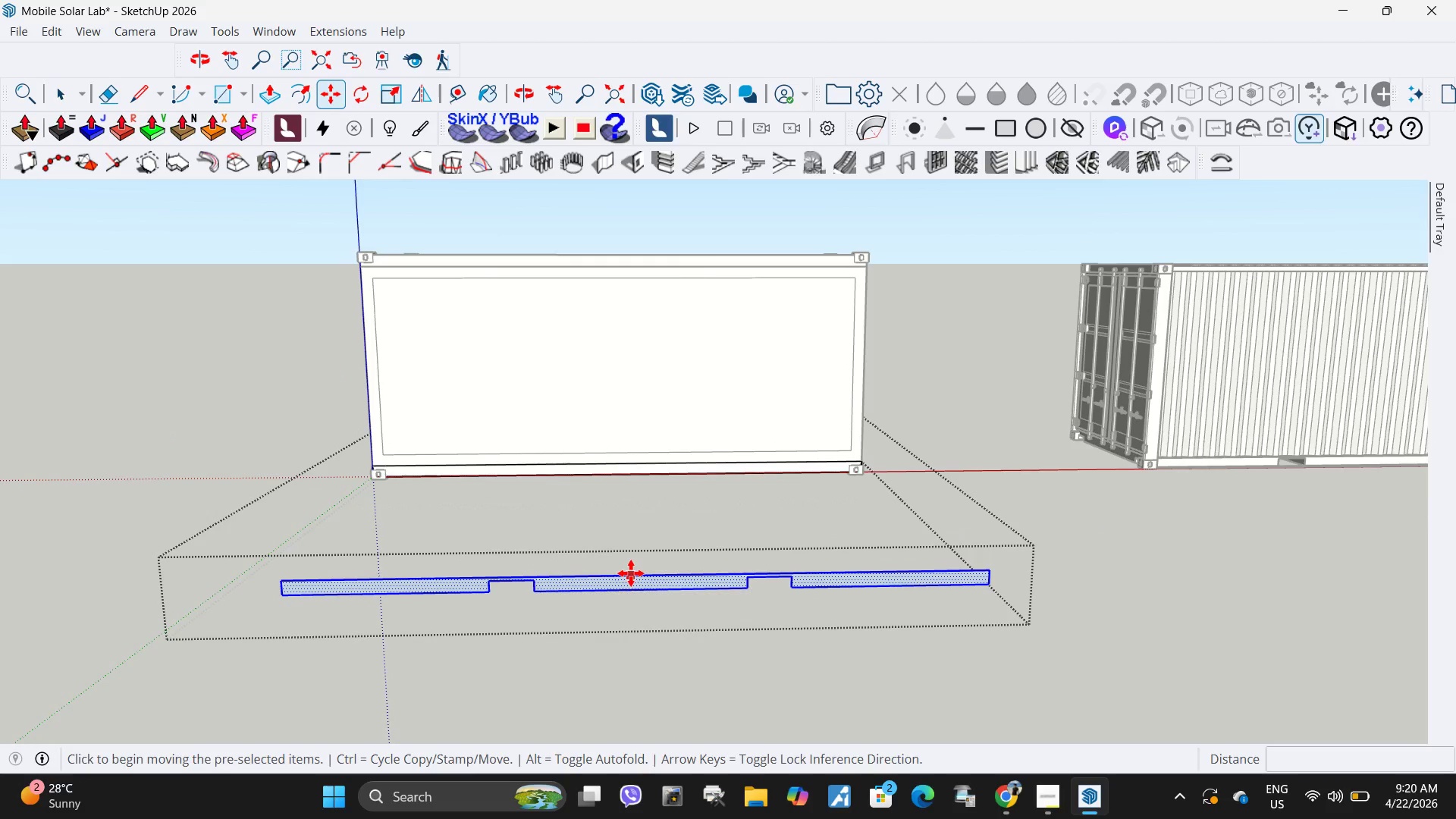 
left_click([639, 574])
 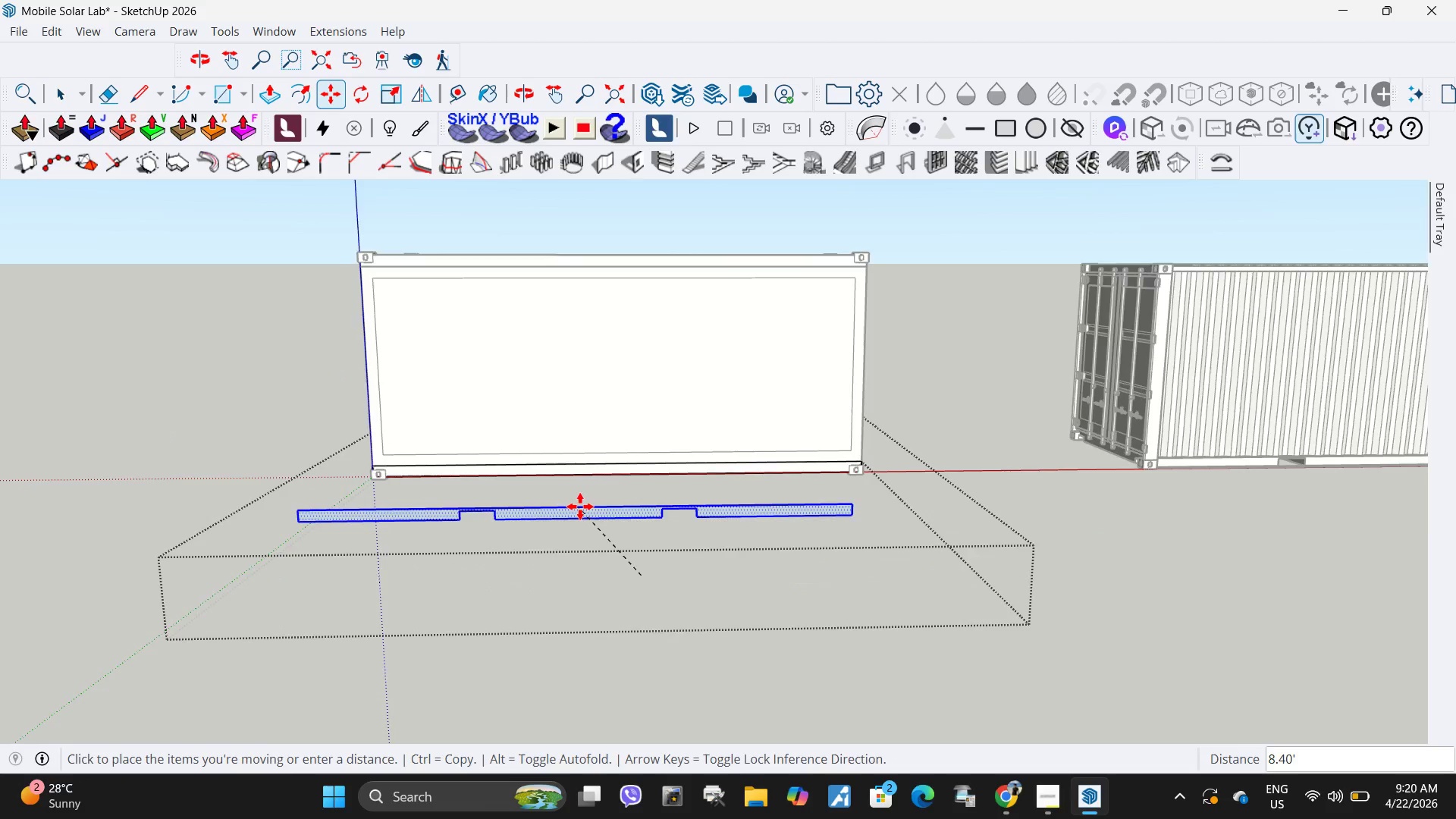 
scroll: coordinate [581, 504], scroll_direction: up, amount: 11.0
 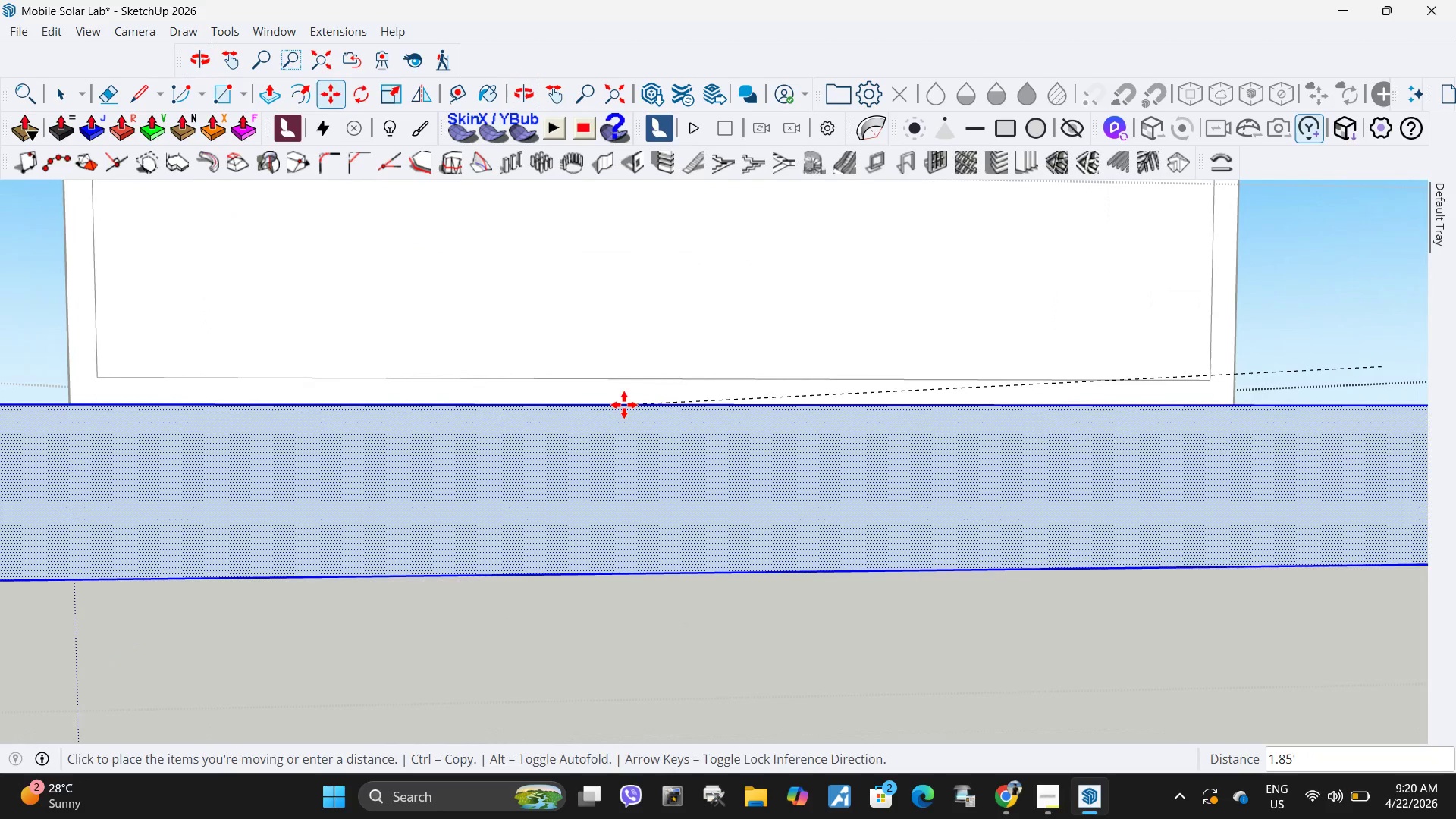 
scroll: coordinate [605, 550], scroll_direction: down, amount: 21.0
 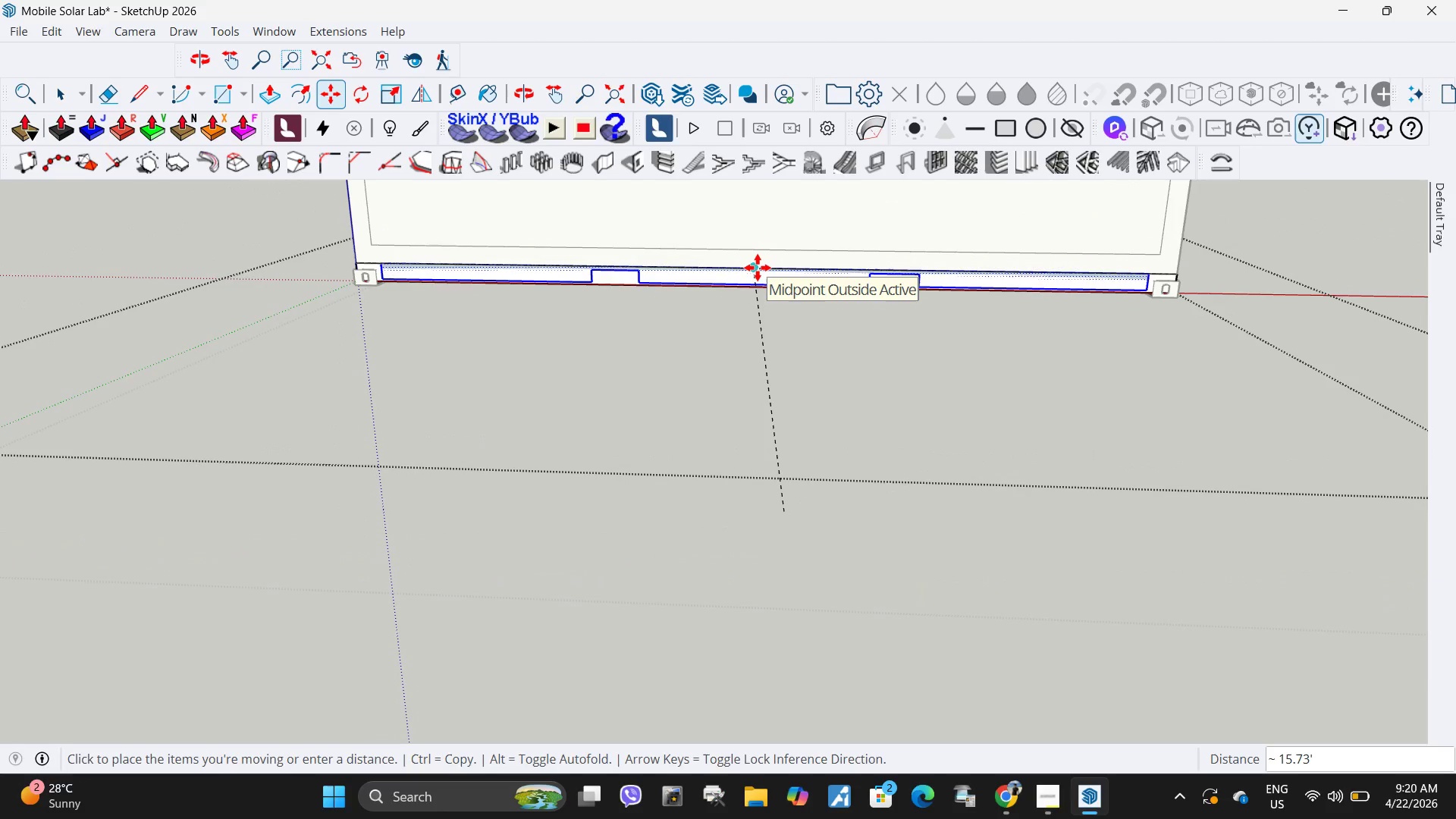 
wait(6.73)
 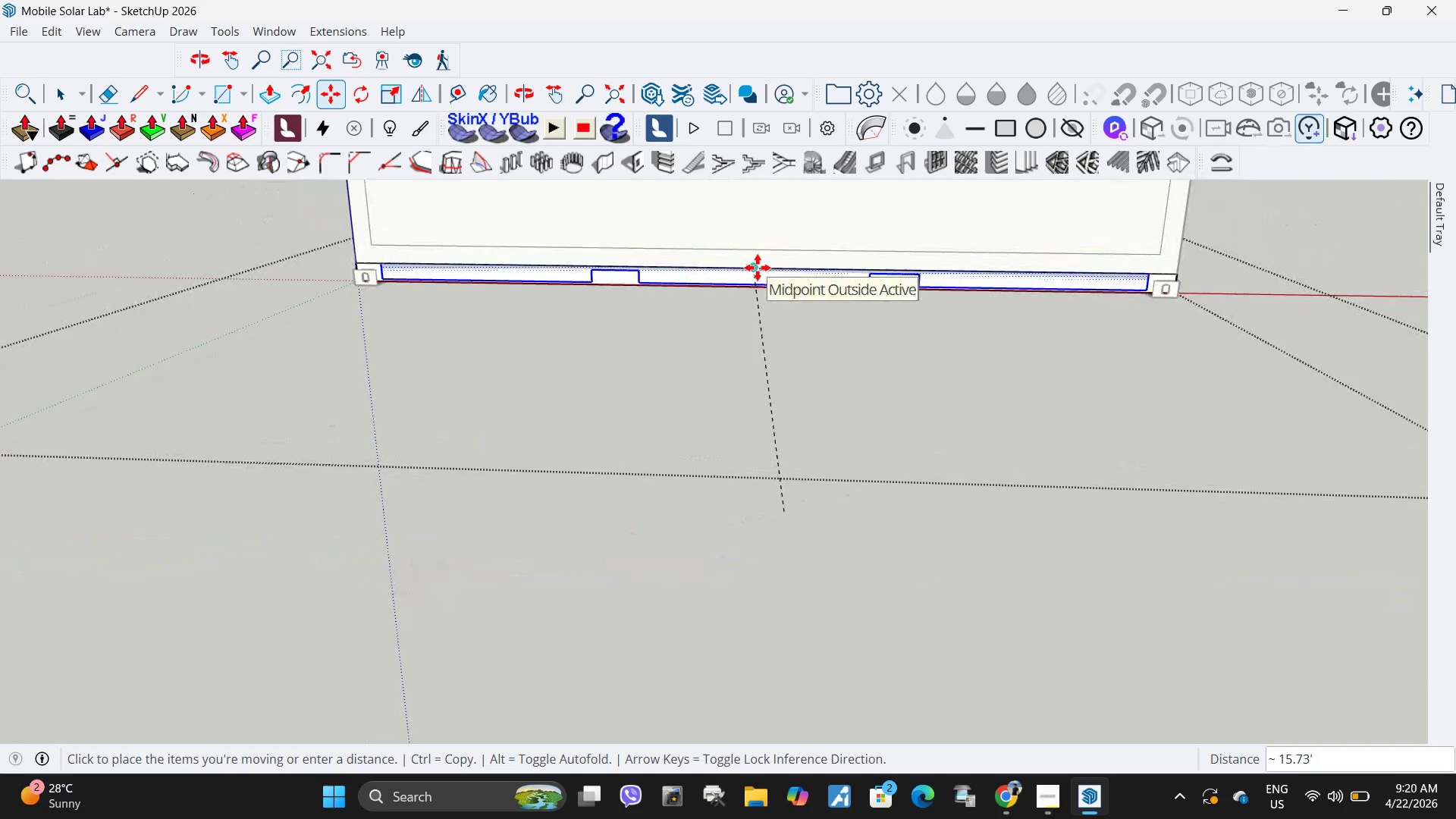 
key(Escape)
 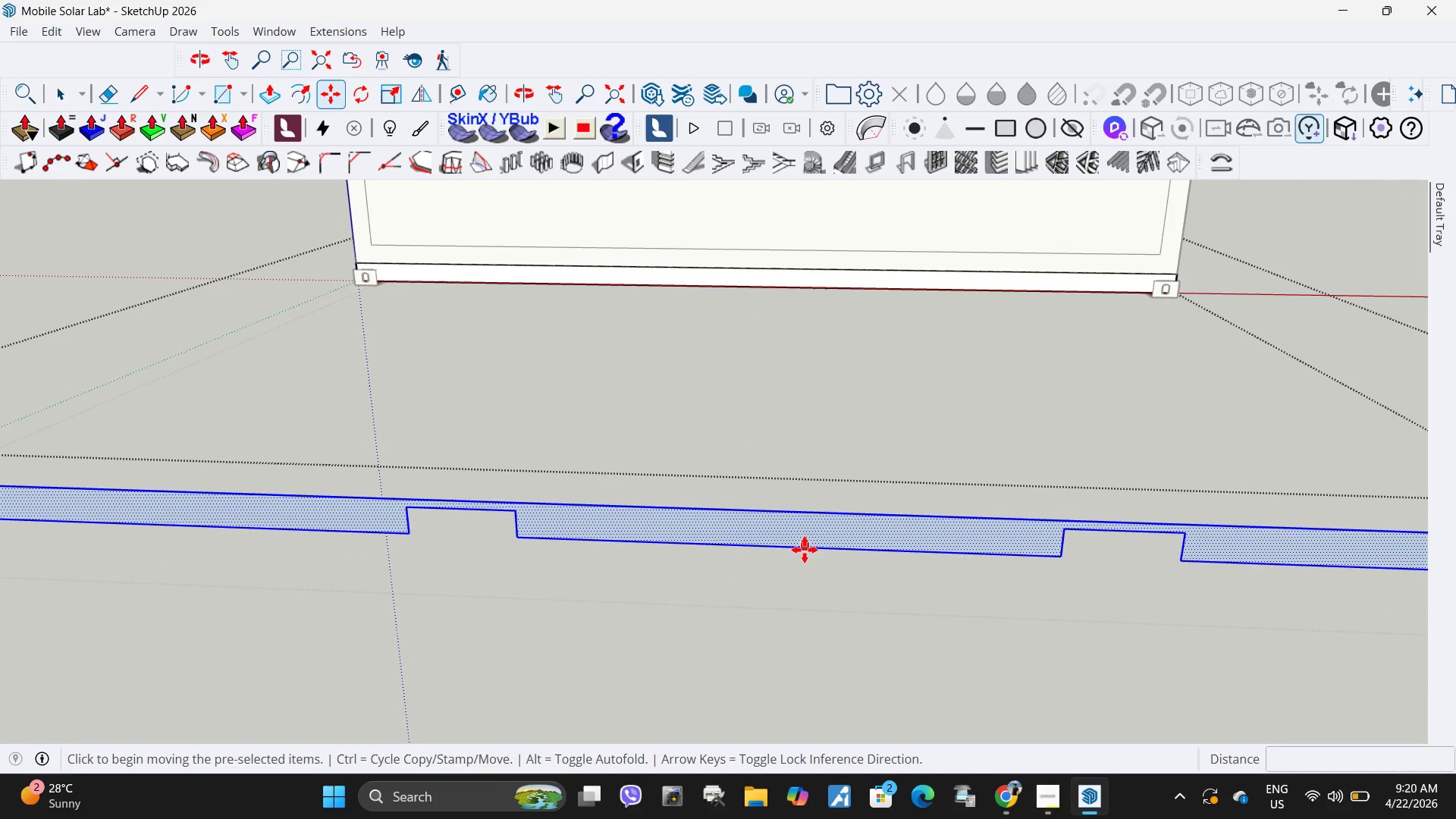 
left_click([782, 547])
 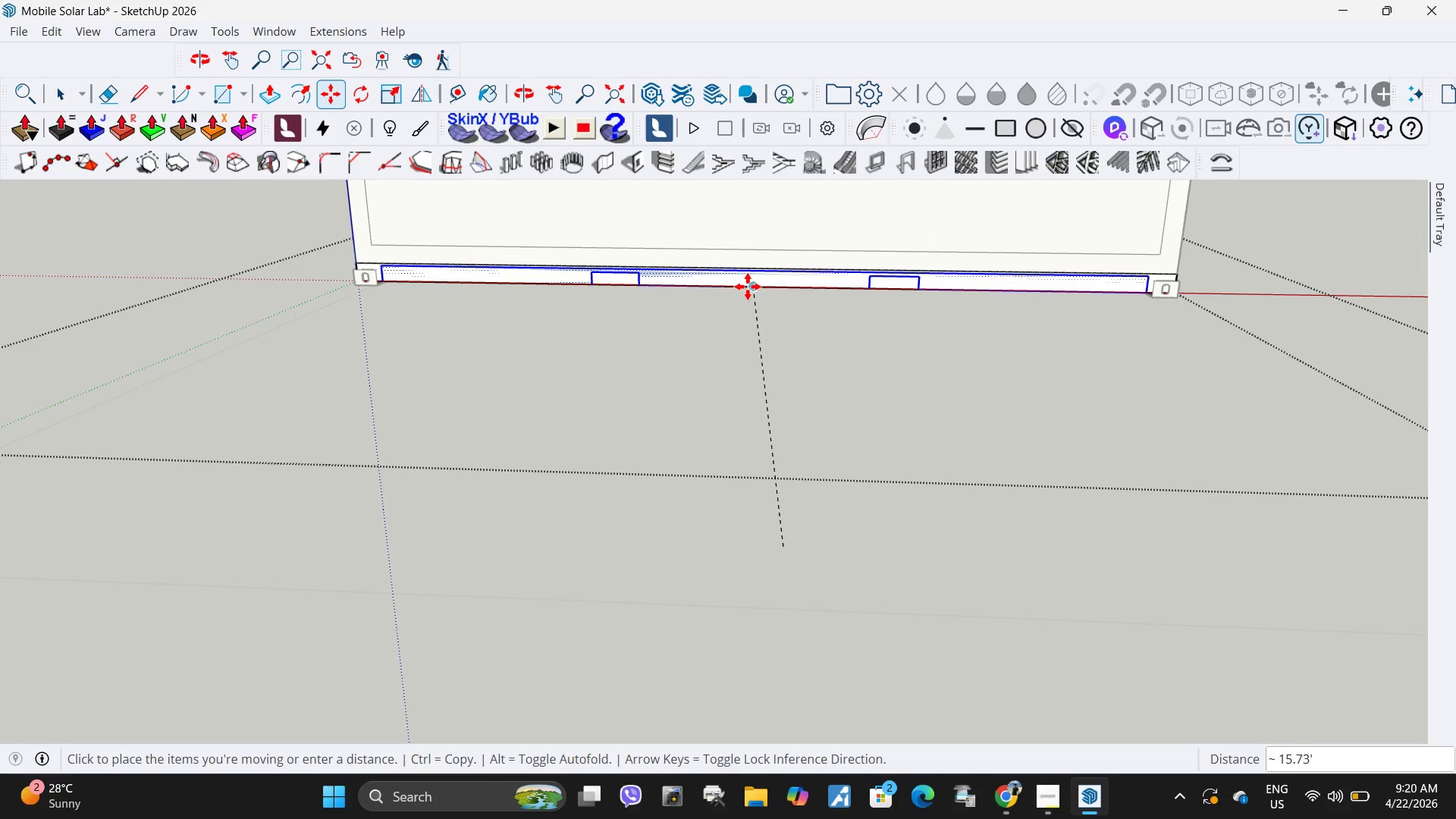 
left_click([750, 289])
 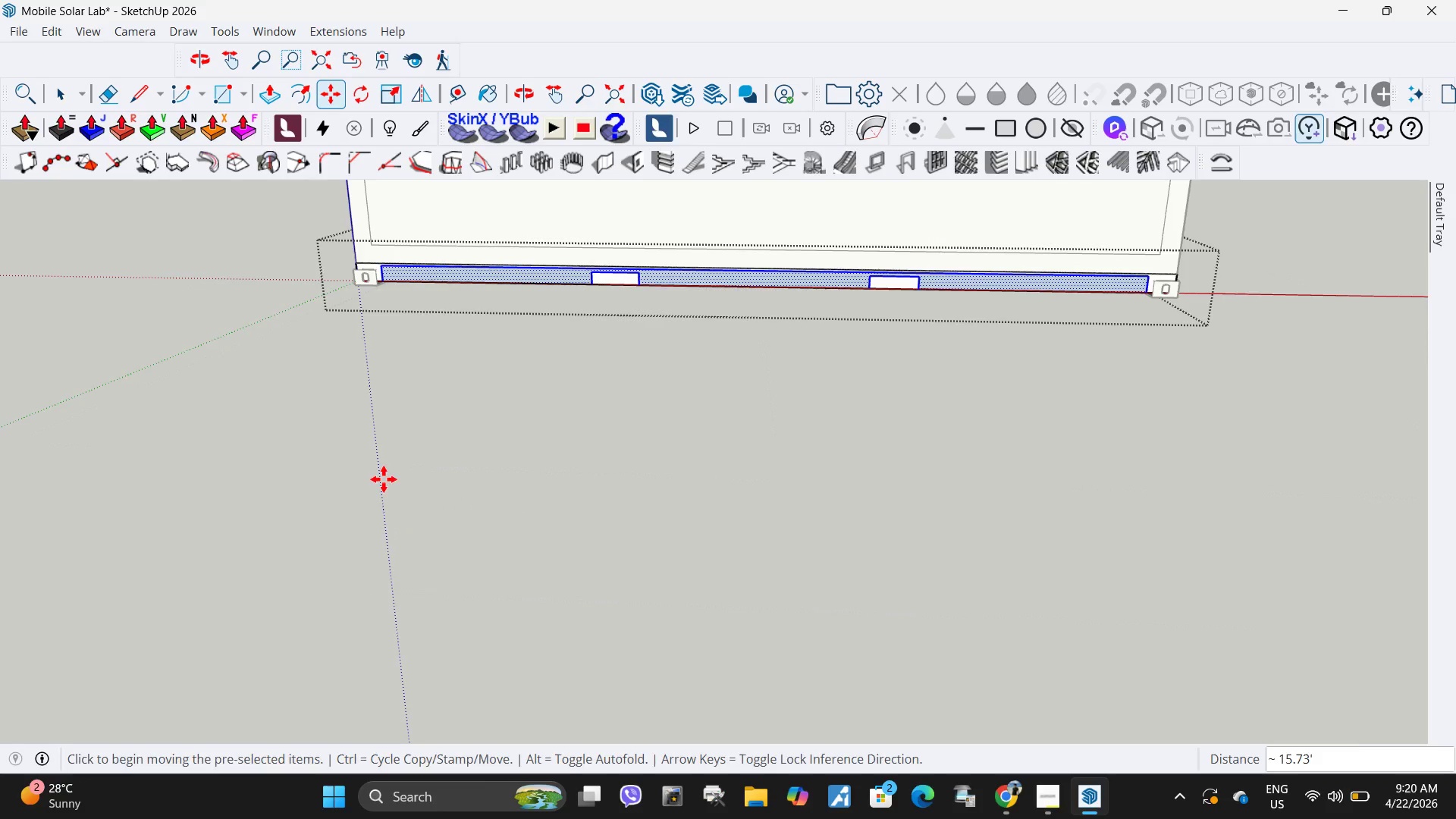 
key(Space)
 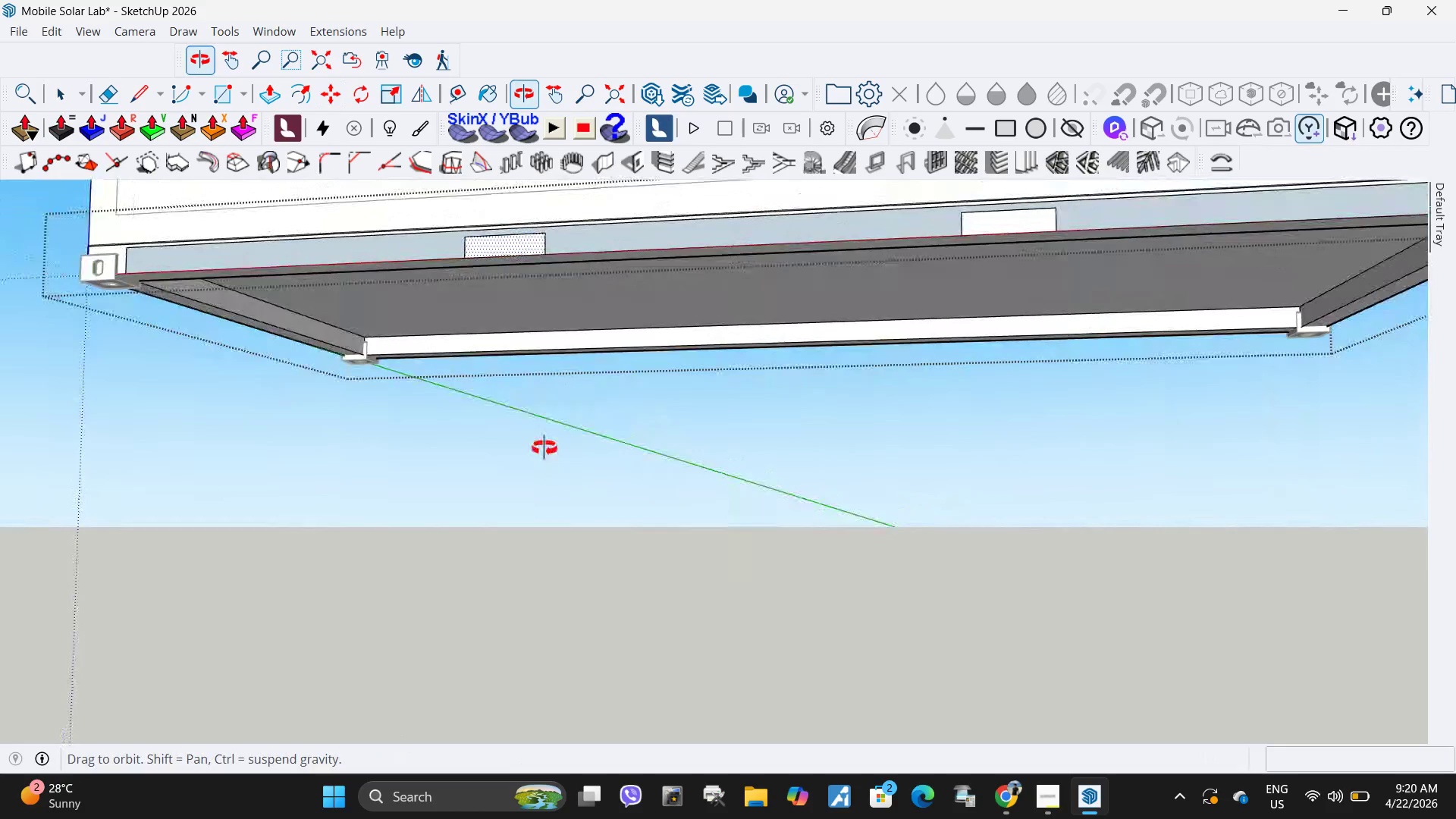 
scroll: coordinate [534, 354], scroll_direction: up, amount: 4.0
 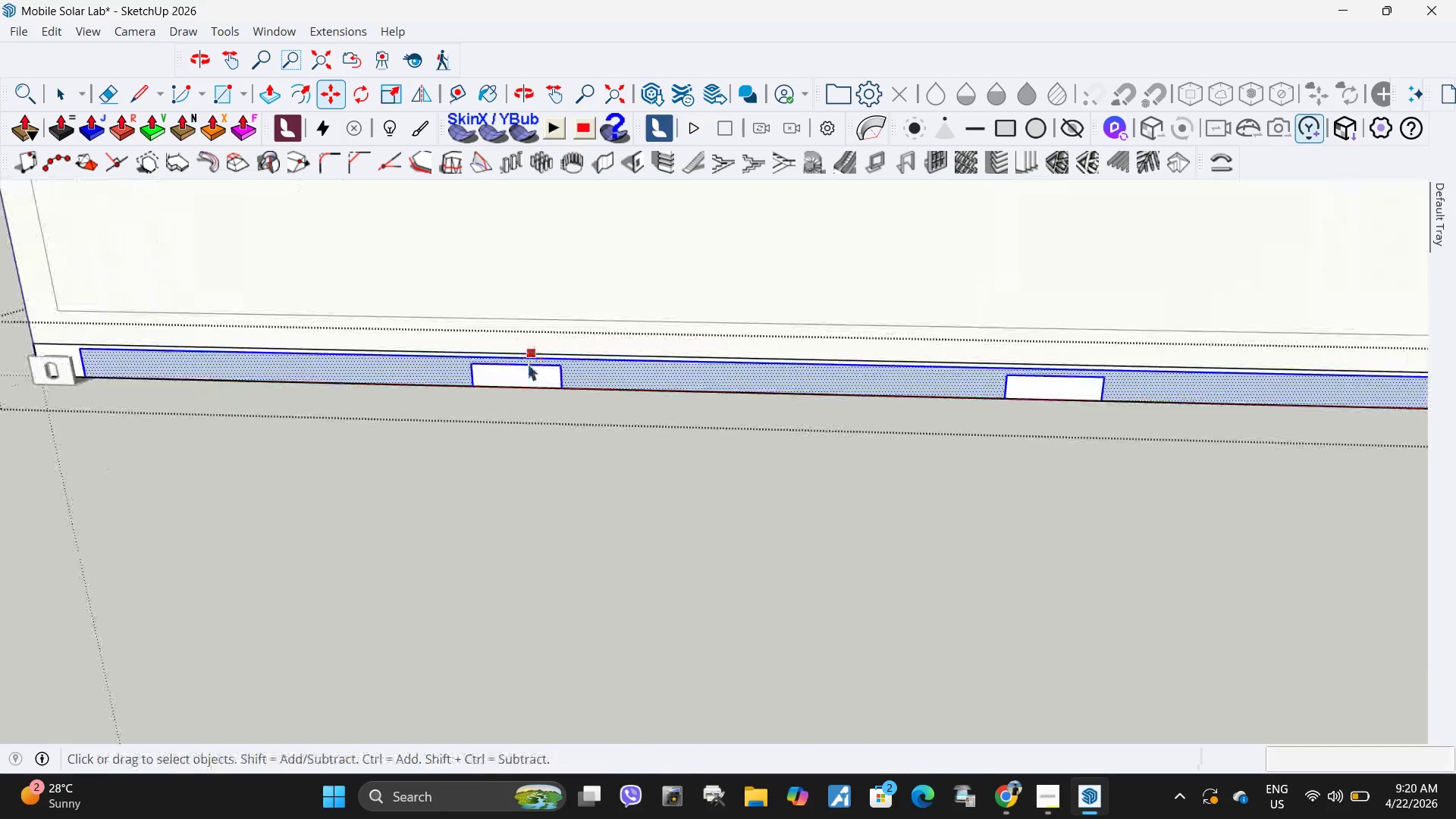 
left_click([701, 308])
 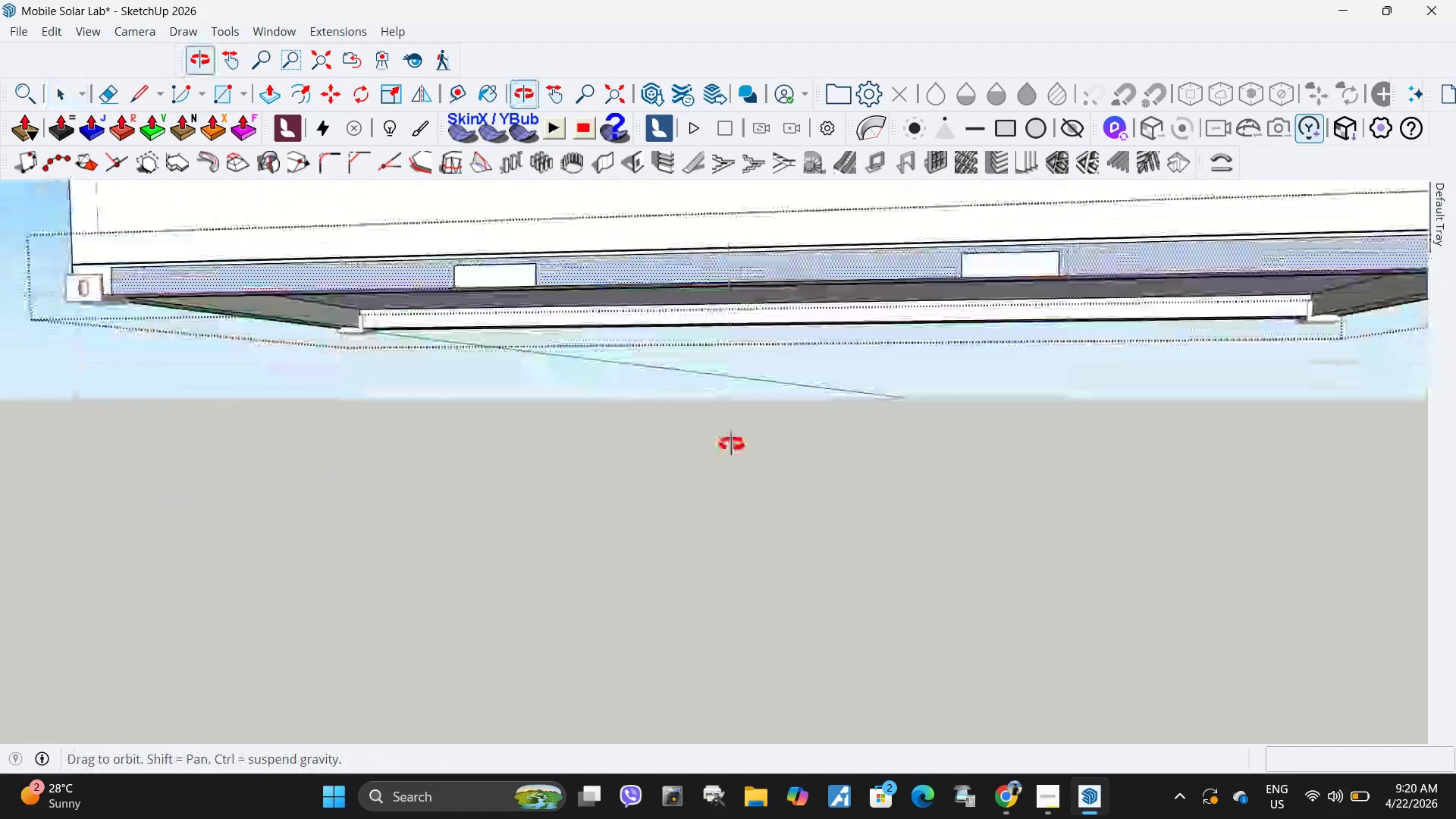 
scroll: coordinate [732, 426], scroll_direction: up, amount: 1.0
 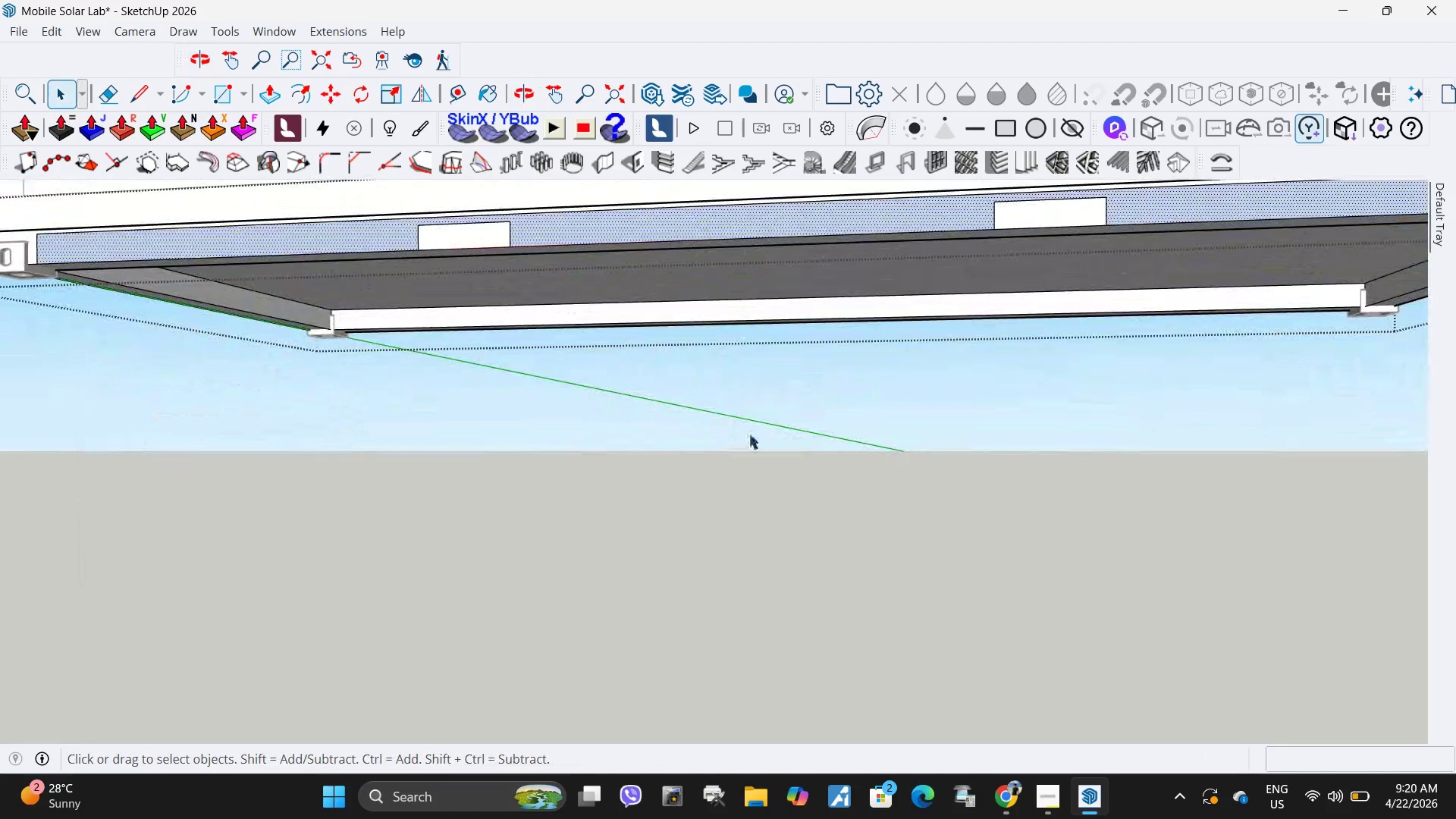 
key(M)
 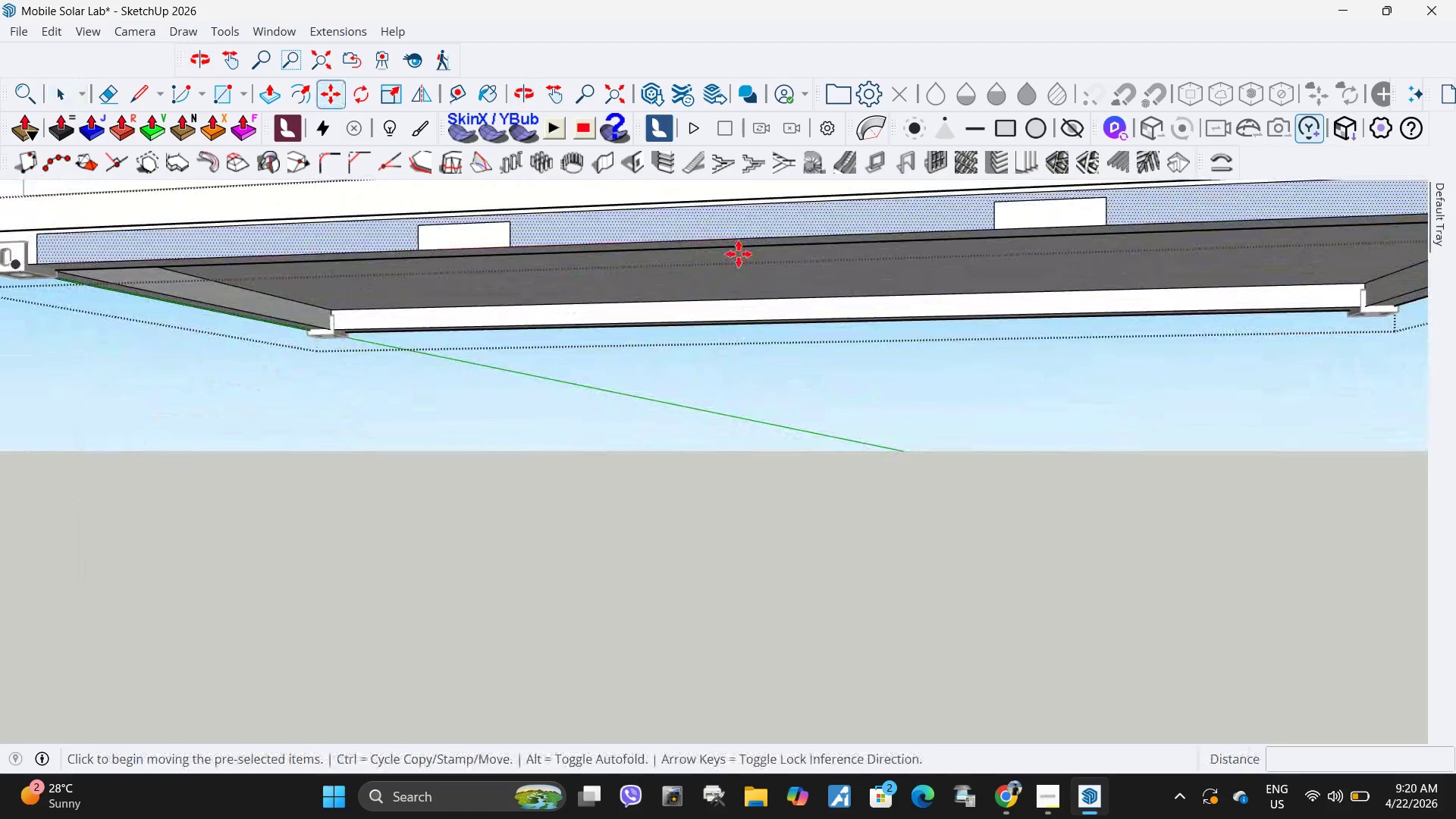 
key(Control+ControlLeft)
 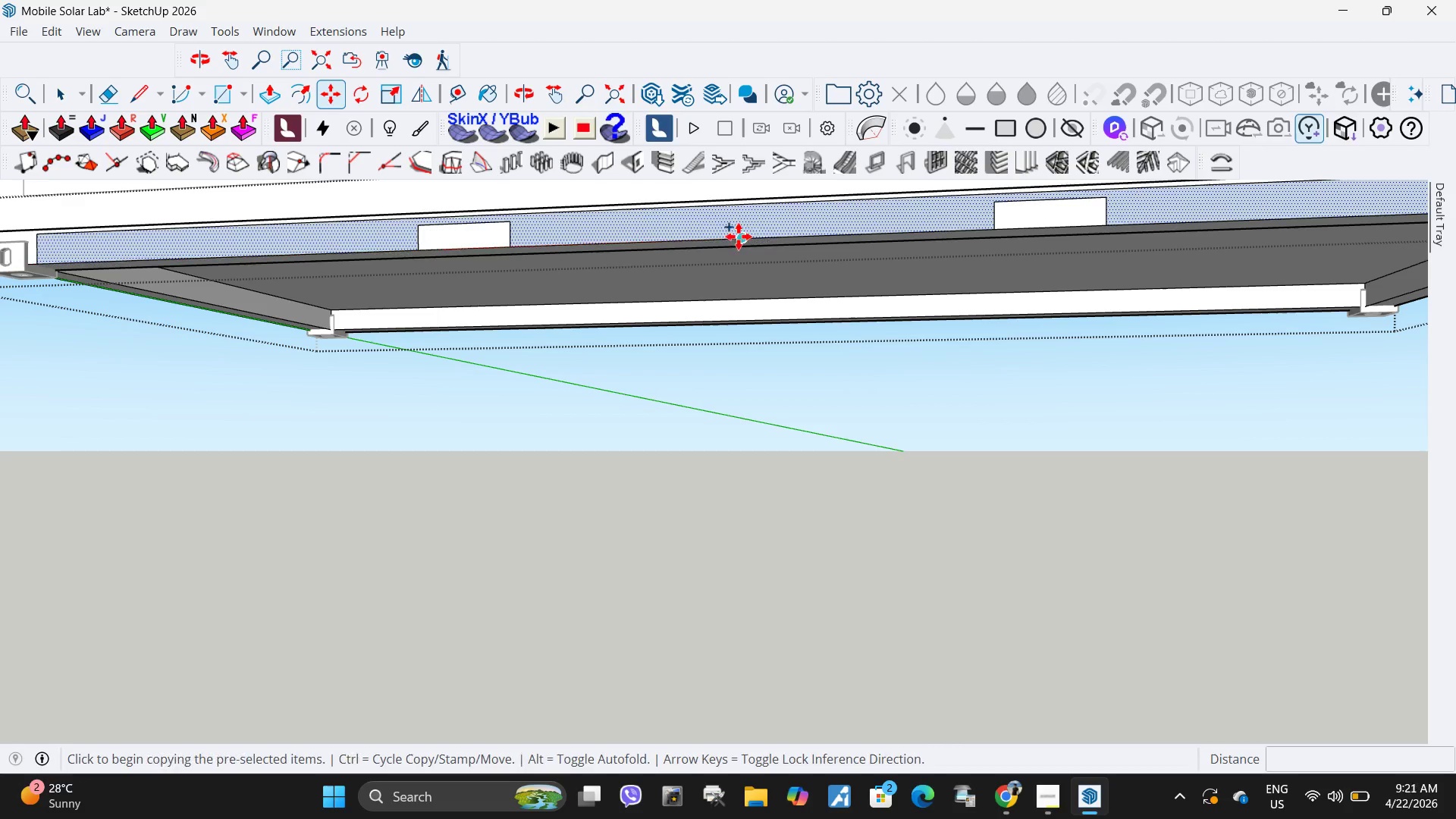 
left_click([741, 237])
 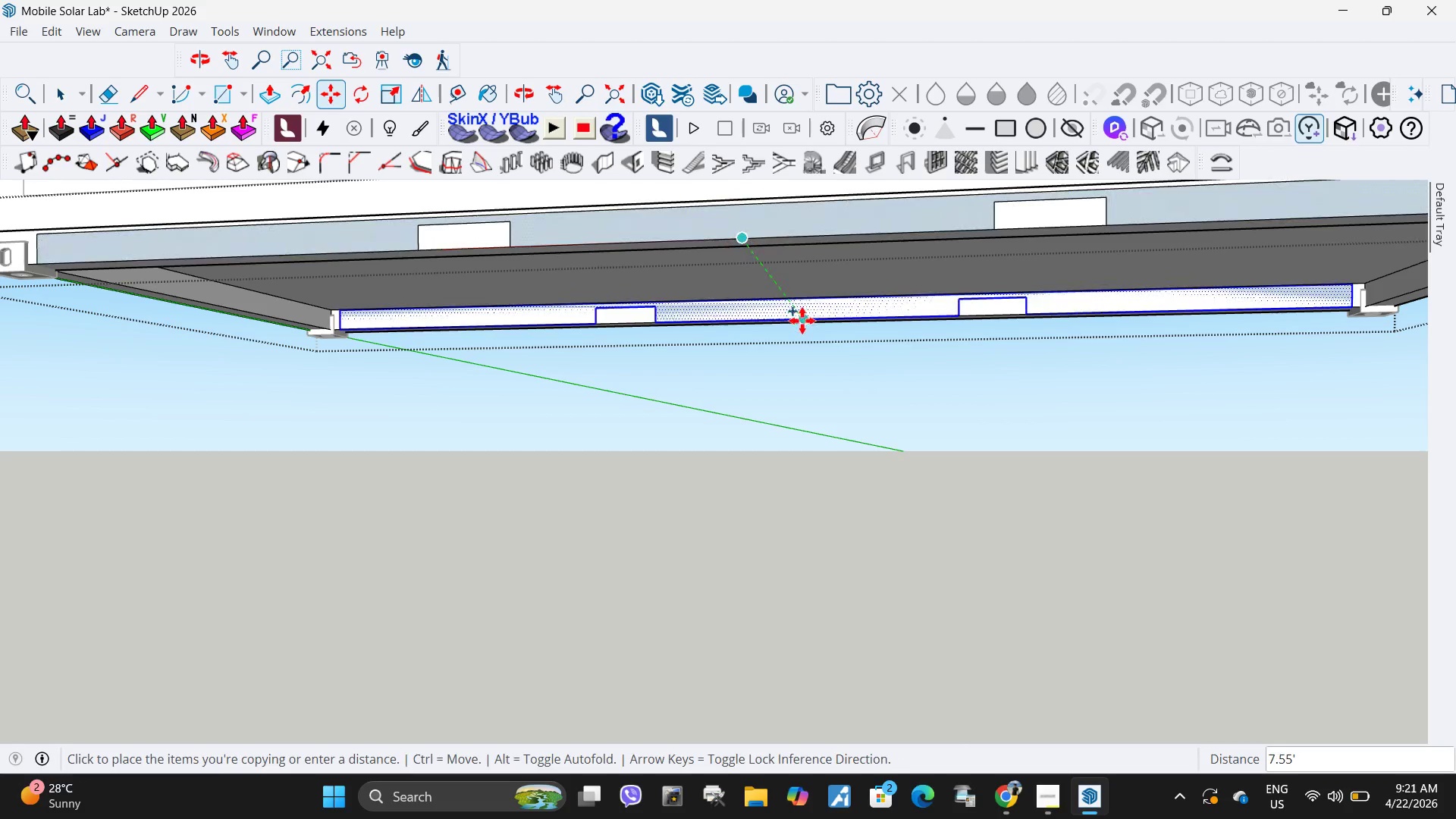 
left_click([802, 321])
 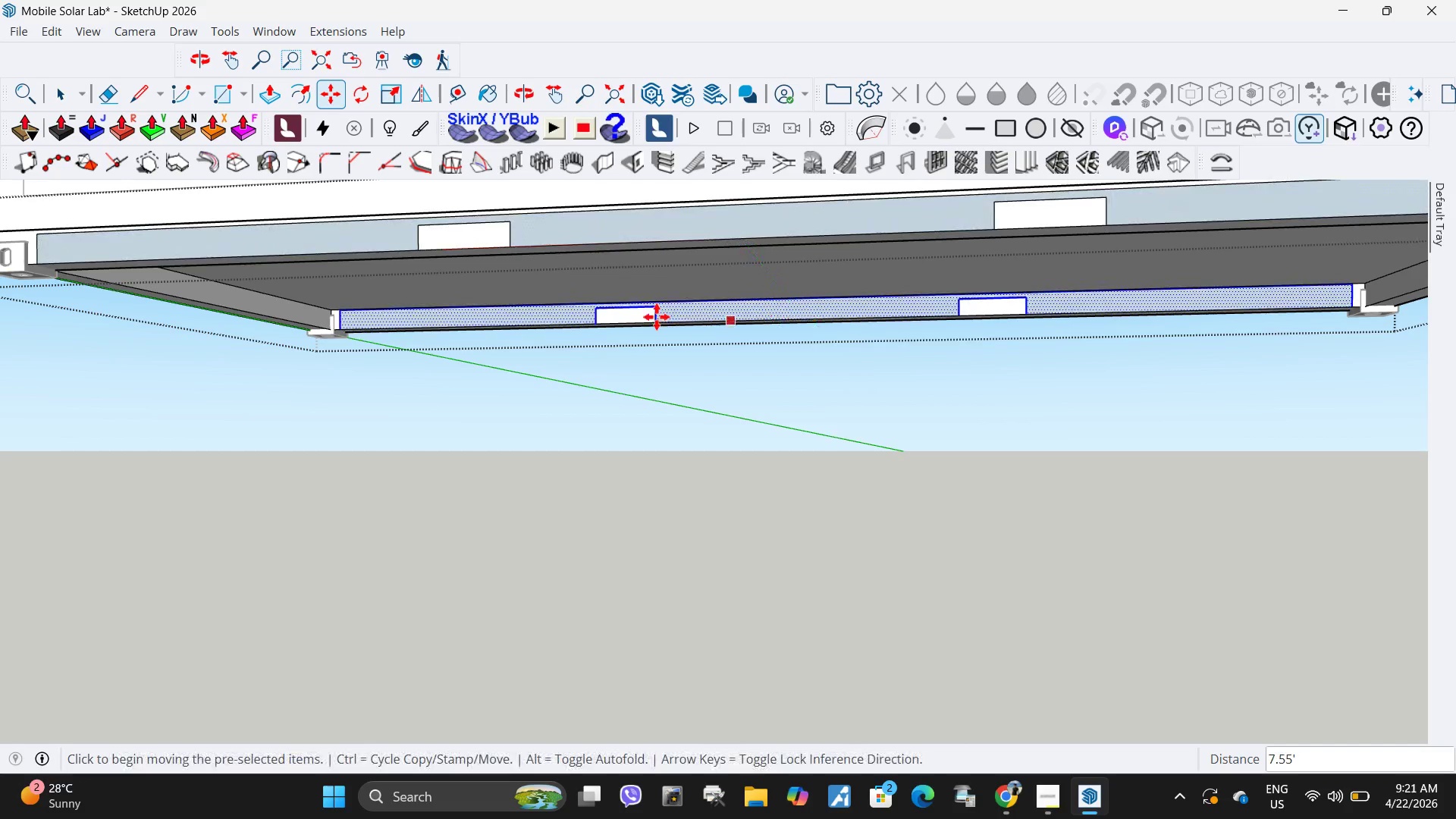 
key(Space)
 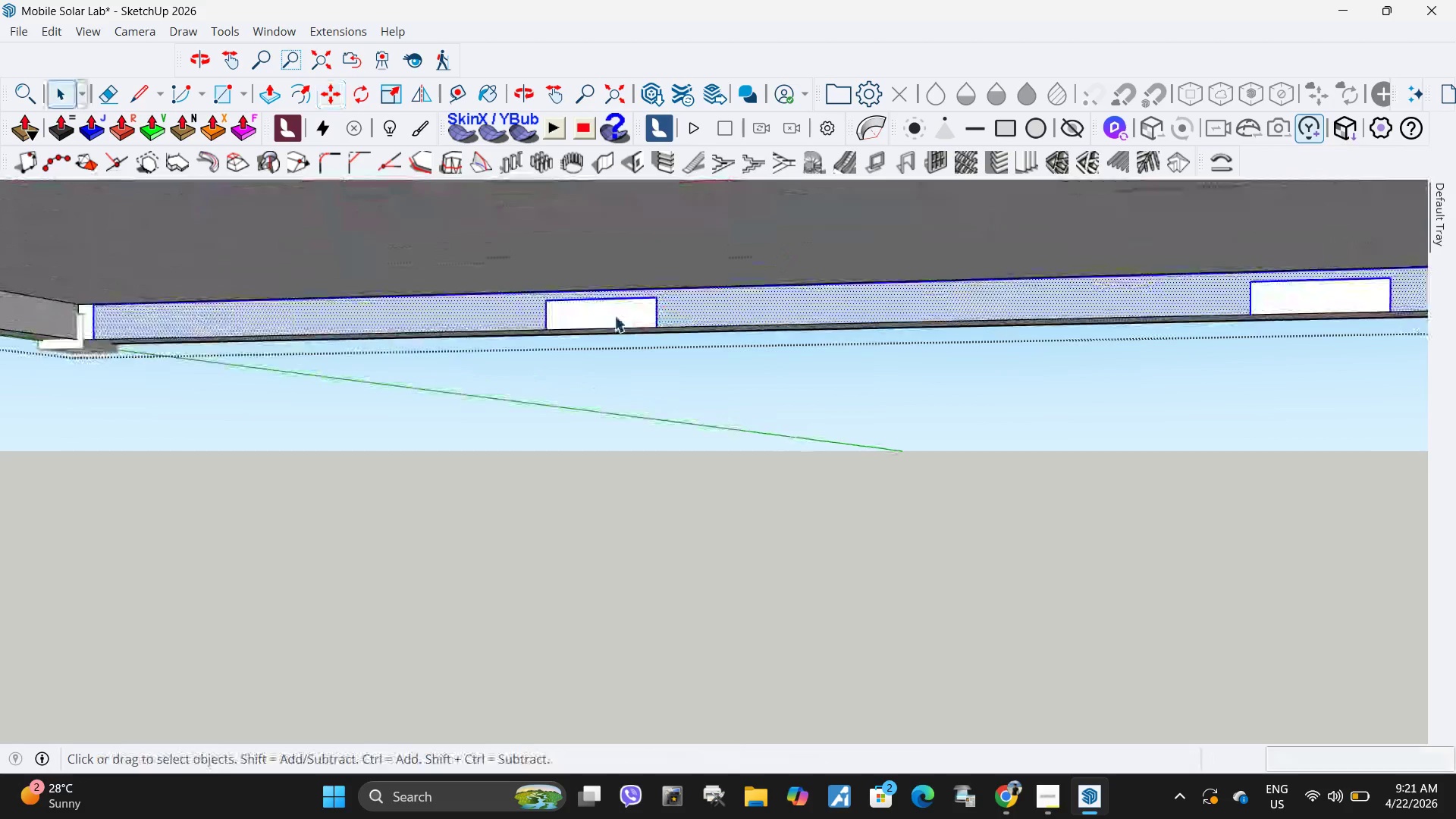 
left_click([614, 315])
 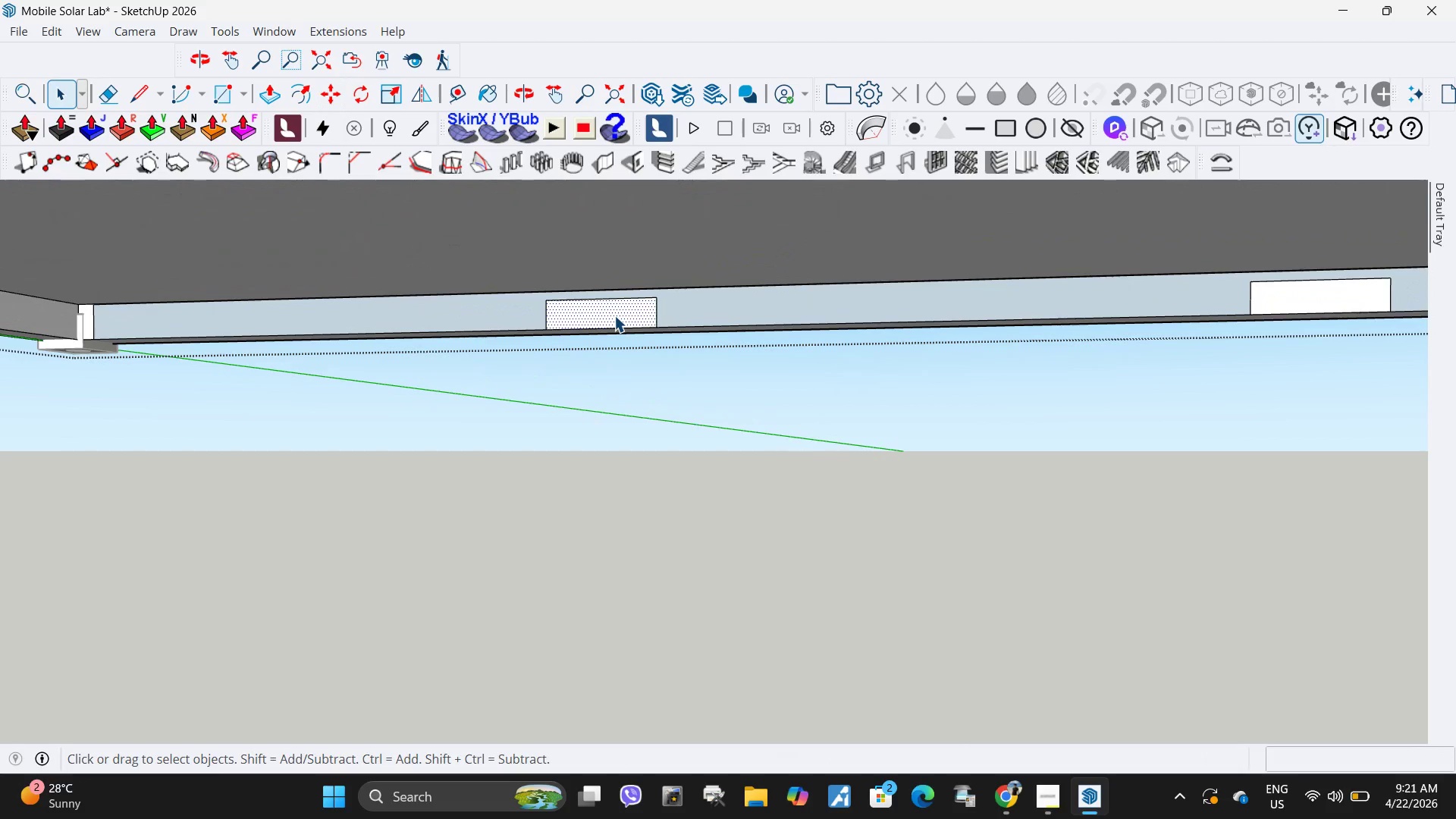 
scroll: coordinate [648, 317], scroll_direction: up, amount: 6.0
 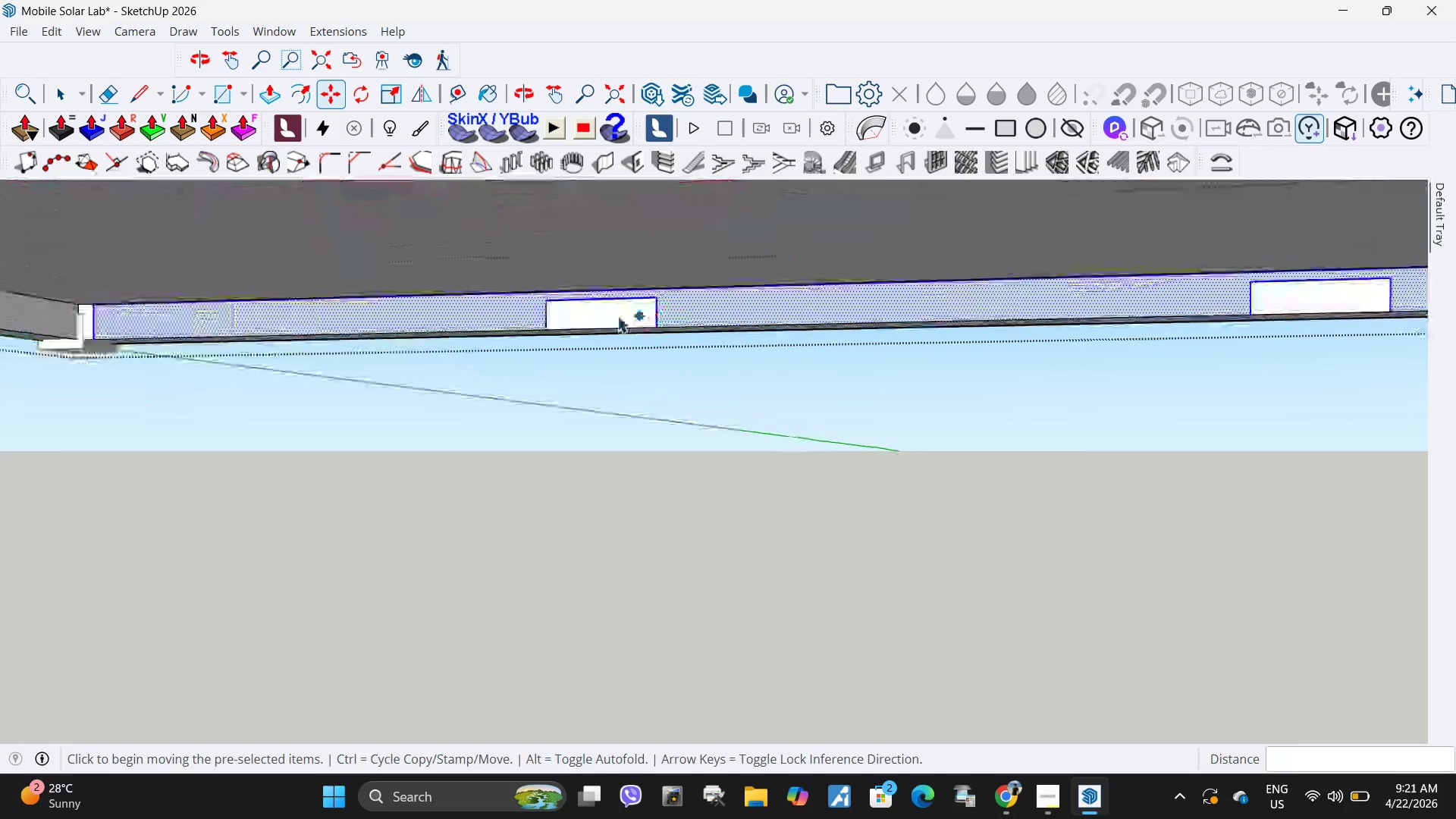 
key(P)
 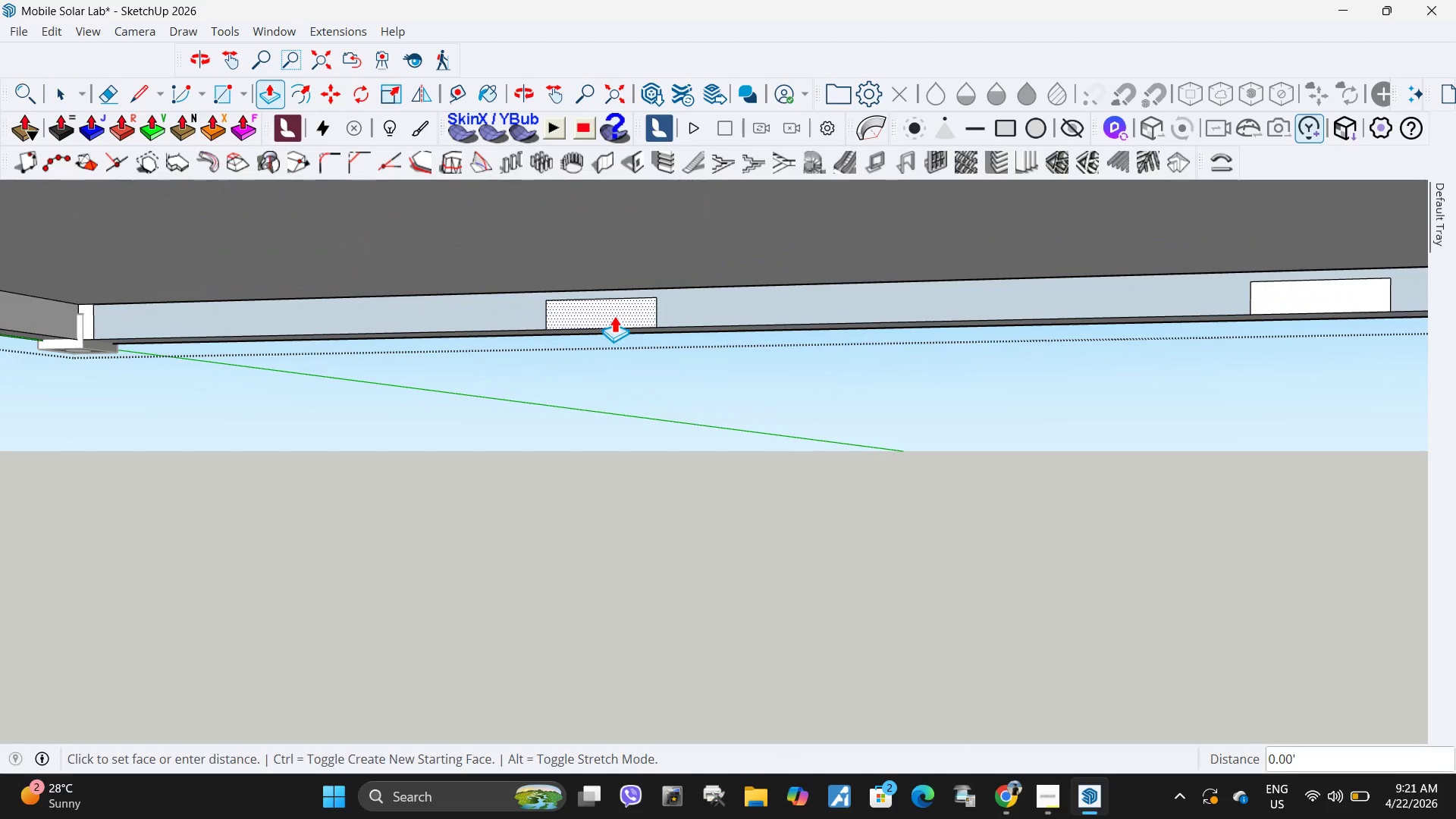 
left_click([614, 315])
 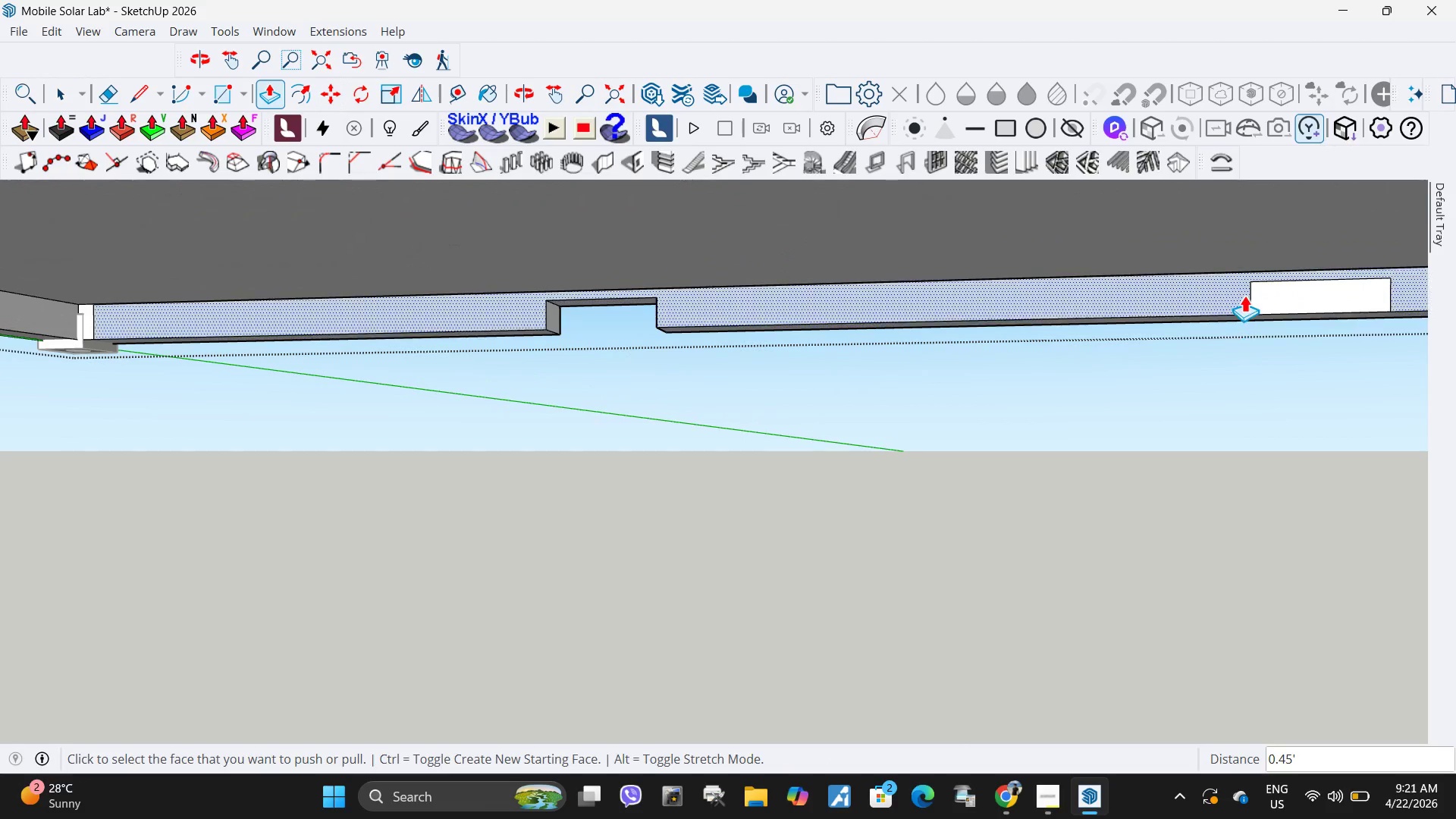 
left_click([1275, 300])
 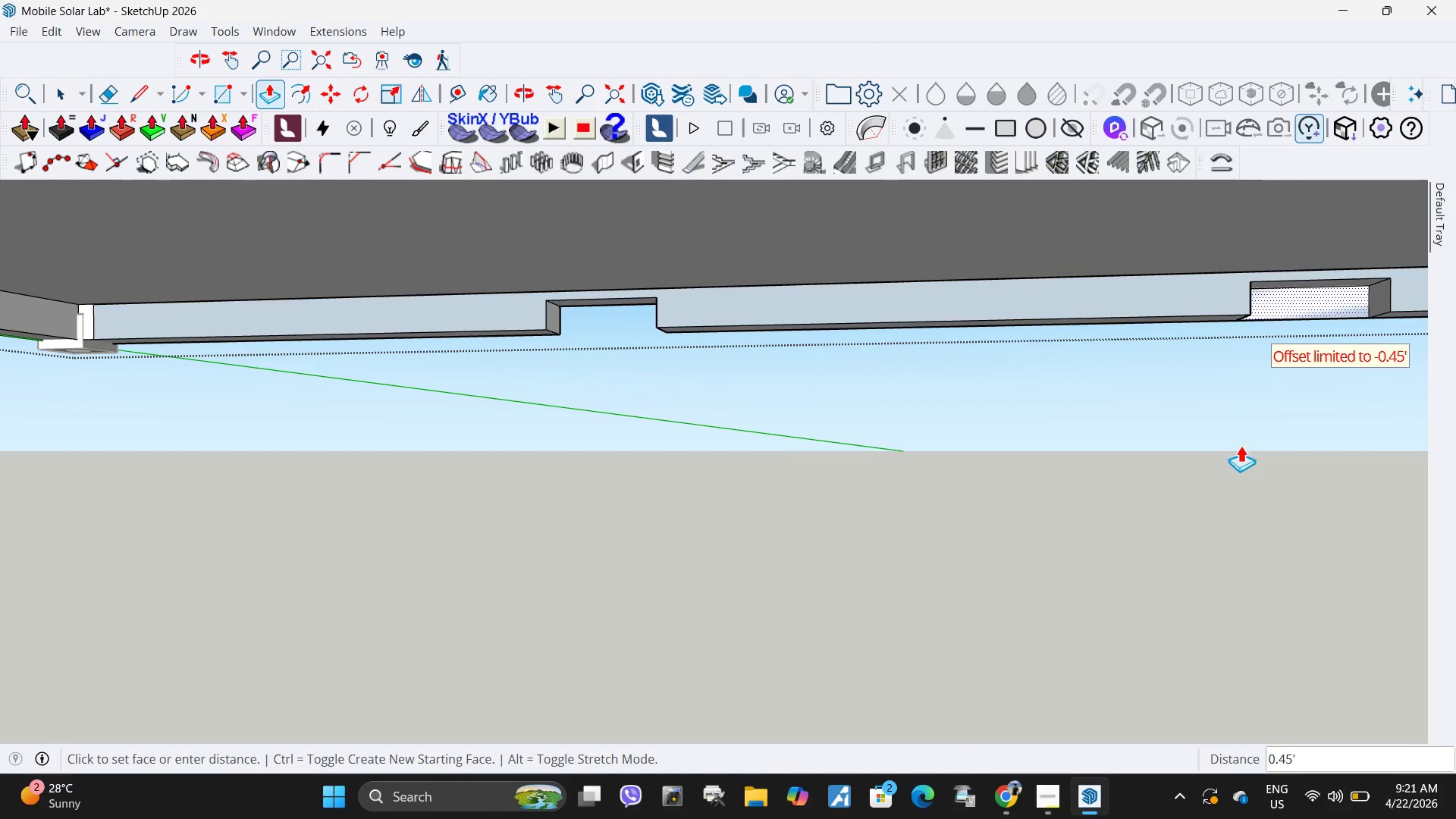 
left_click([1241, 445])
 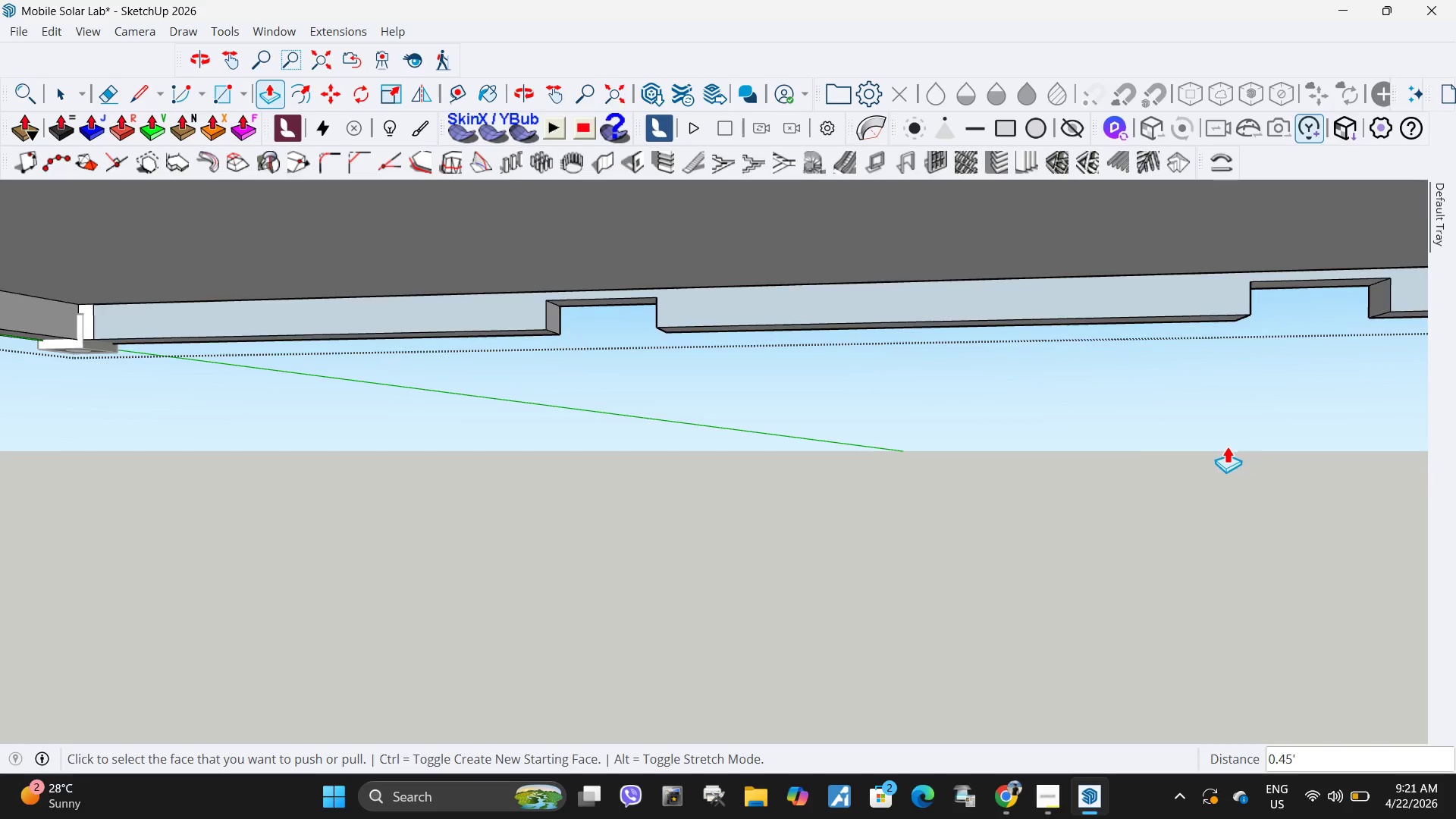 
scroll: coordinate [1111, 432], scroll_direction: down, amount: 12.0
 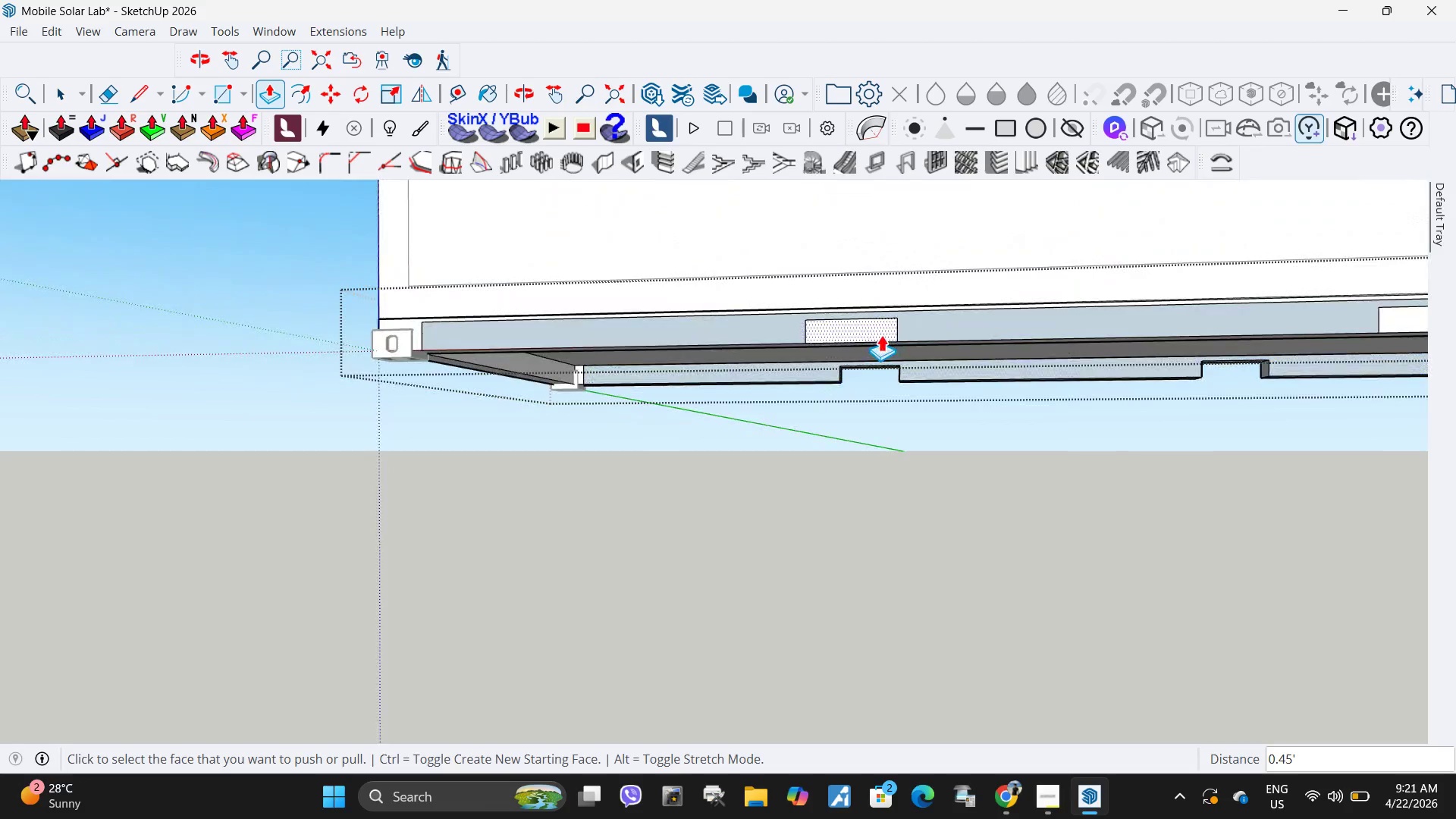 
left_click([881, 334])
 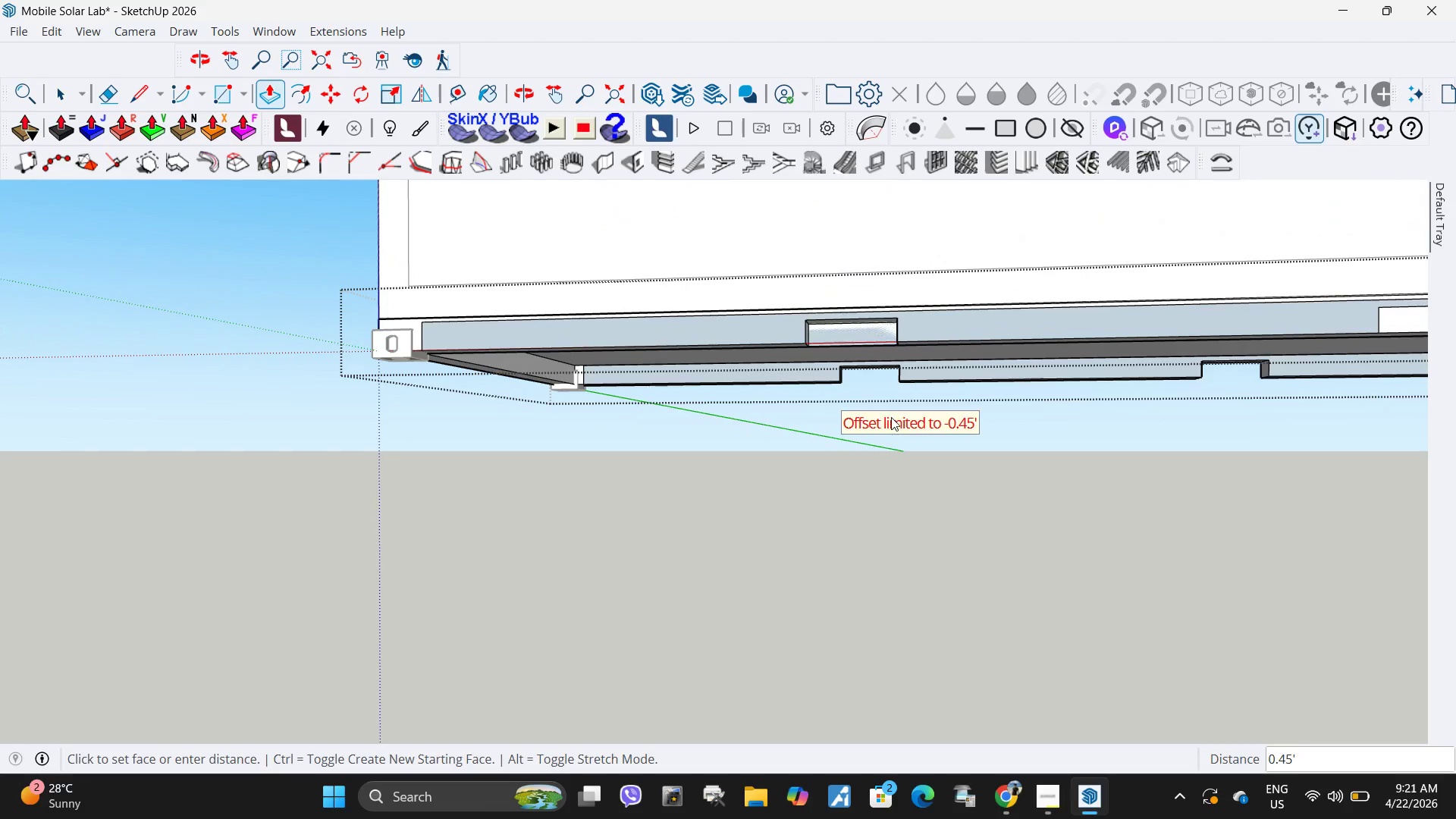 
left_click([891, 417])
 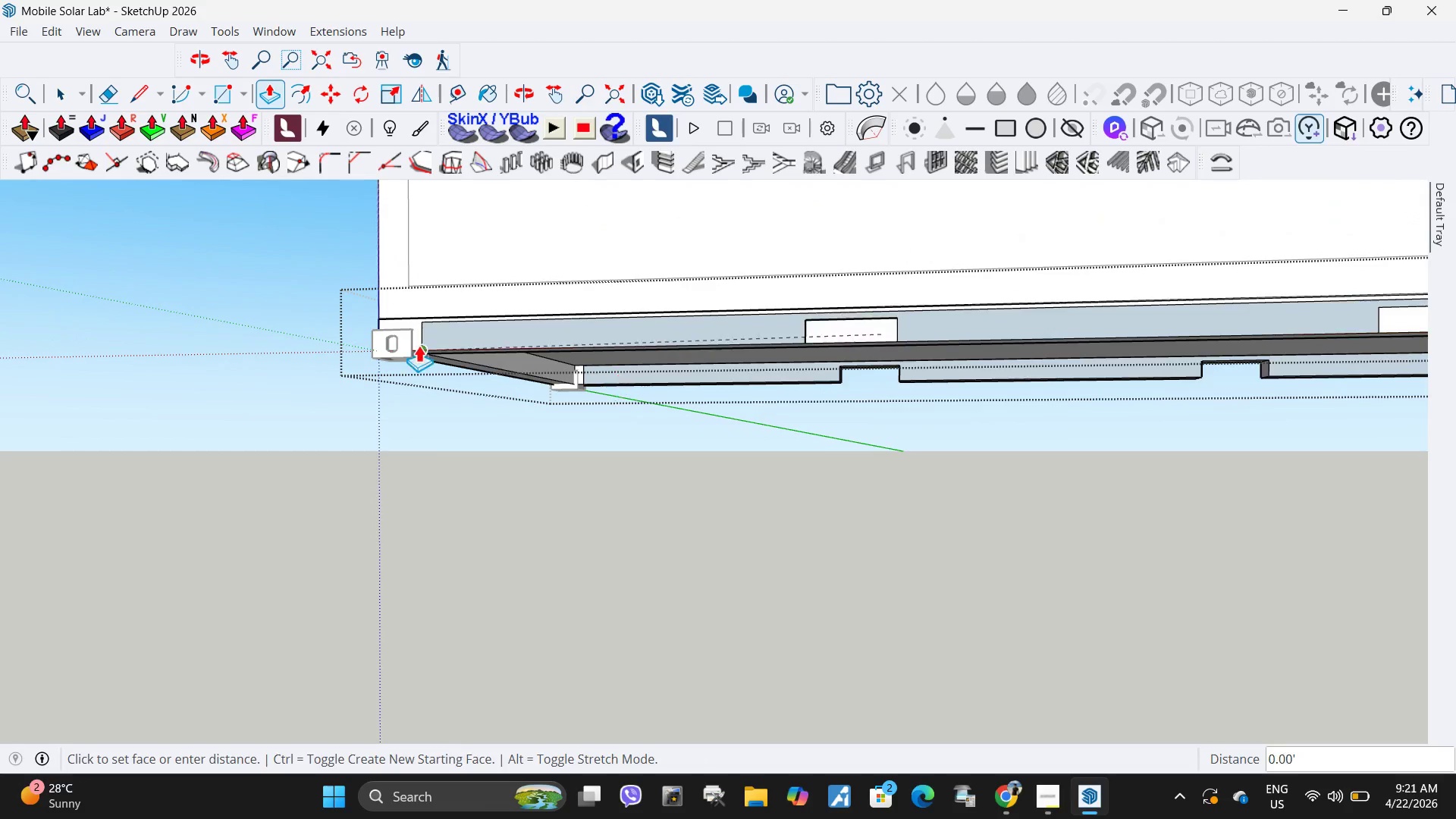 
scroll: coordinate [419, 345], scroll_direction: down, amount: 1.0
 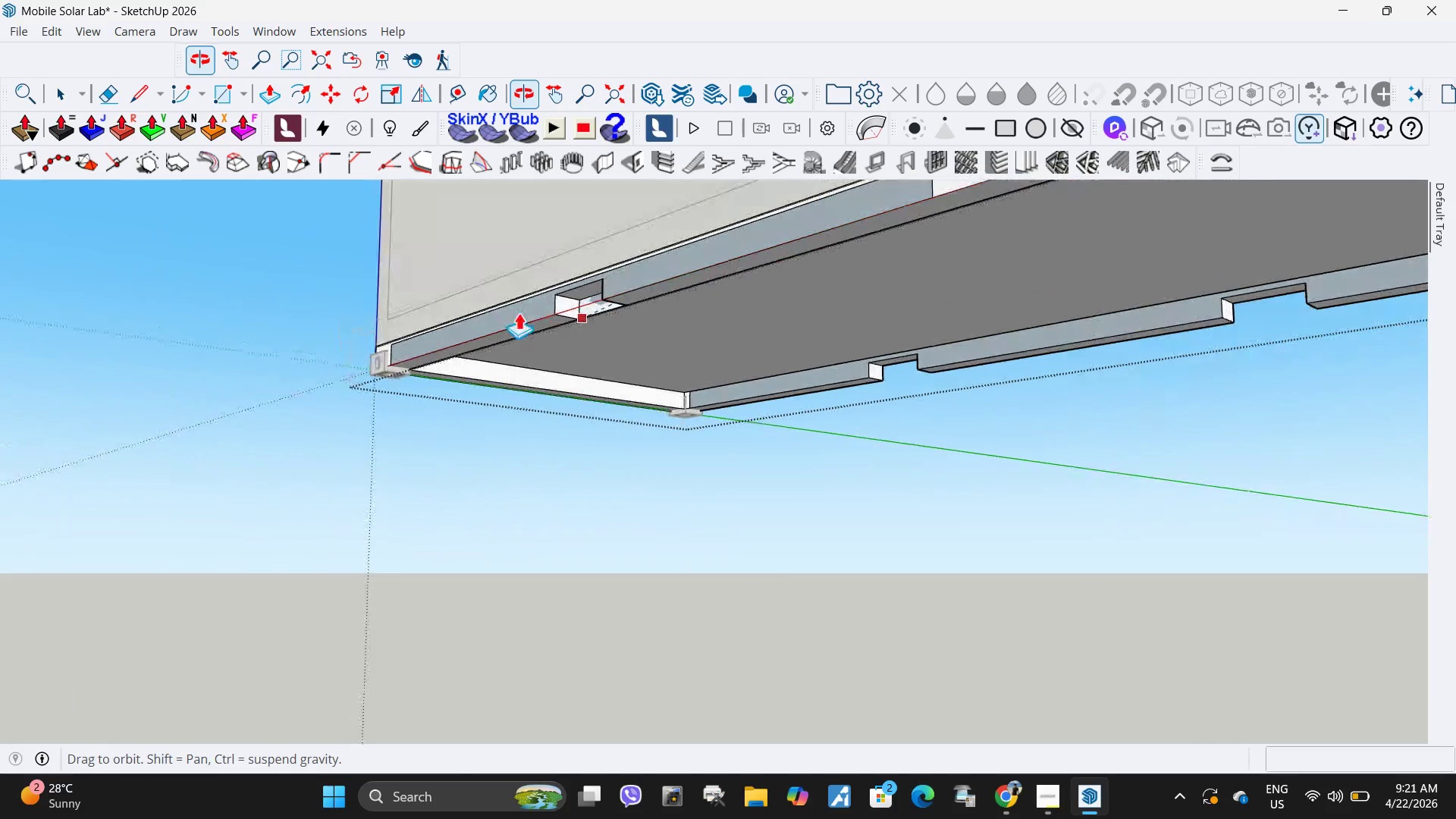 
left_click([560, 316])
 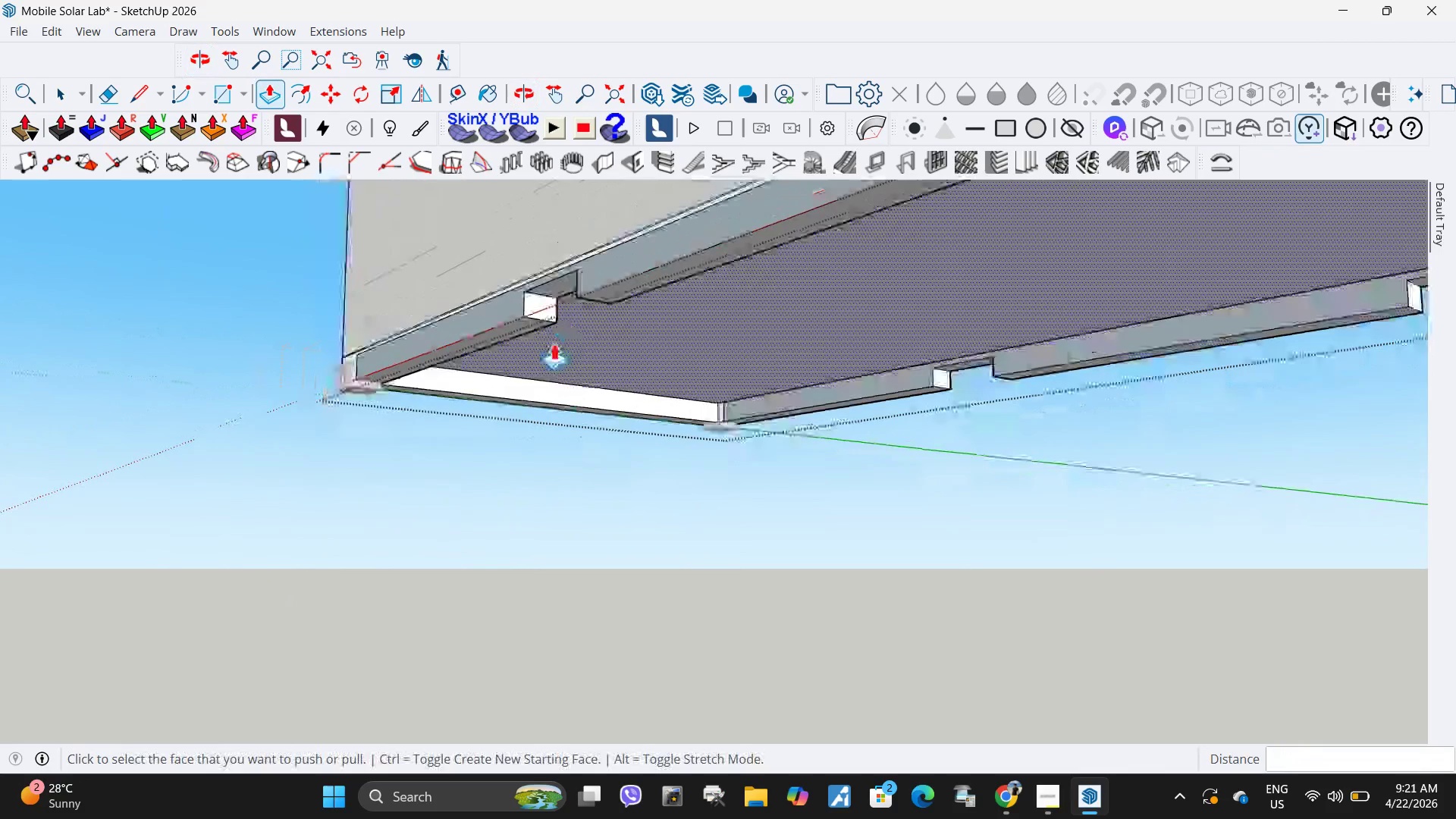 
scroll: coordinate [560, 318], scroll_direction: up, amount: 5.0
 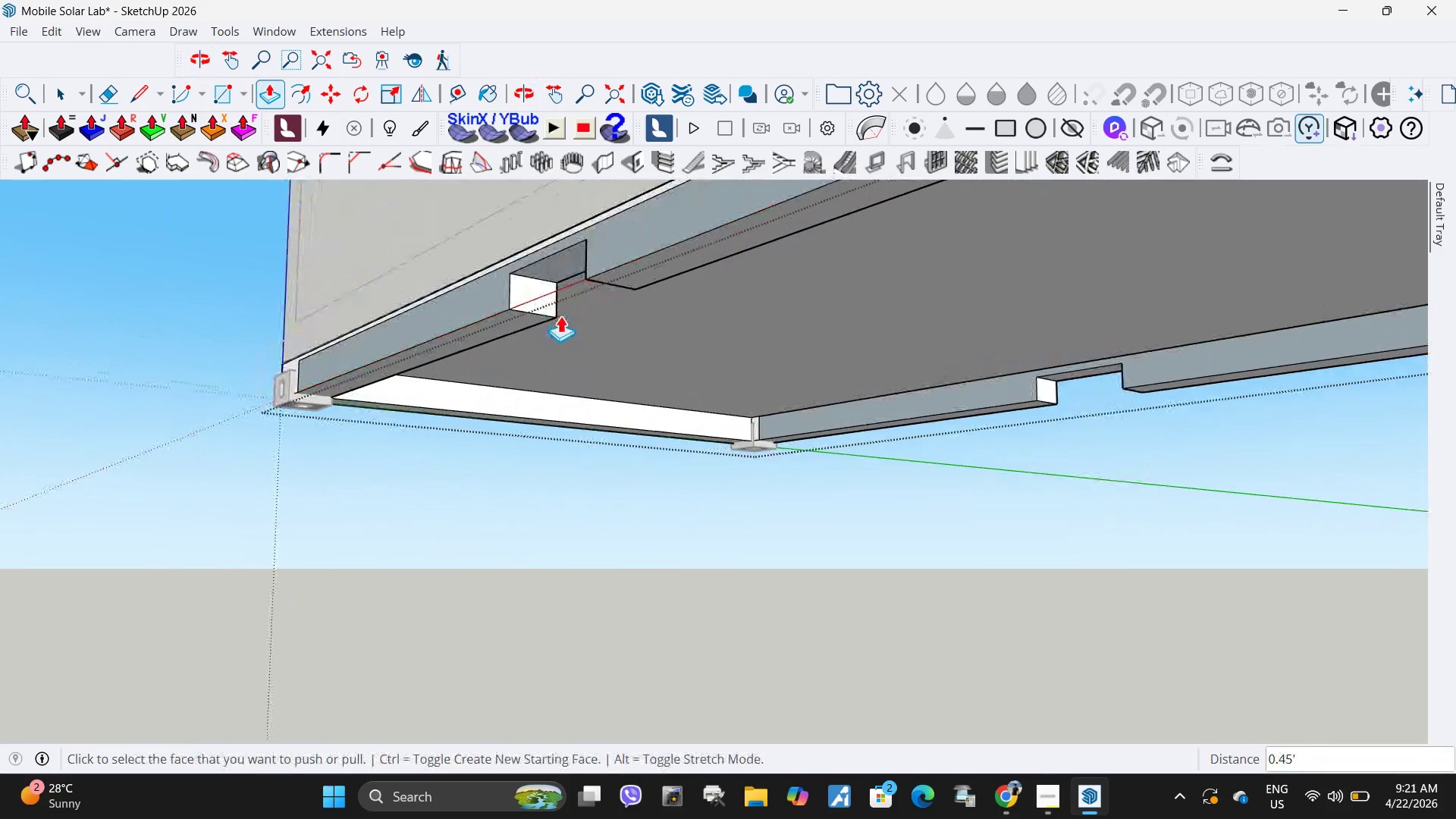 
scroll: coordinate [551, 347], scroll_direction: down, amount: 6.0
 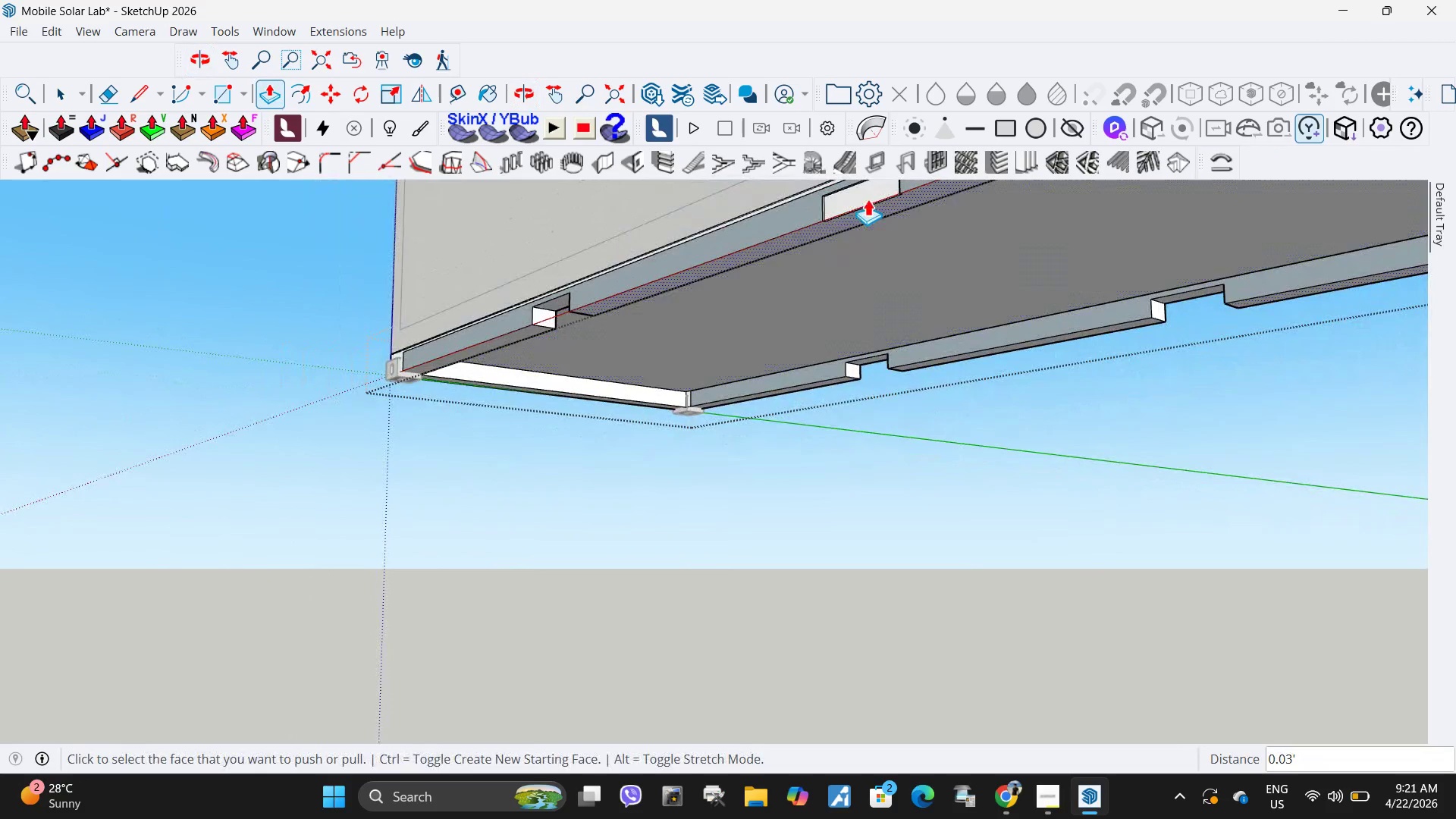 
left_click([867, 197])
 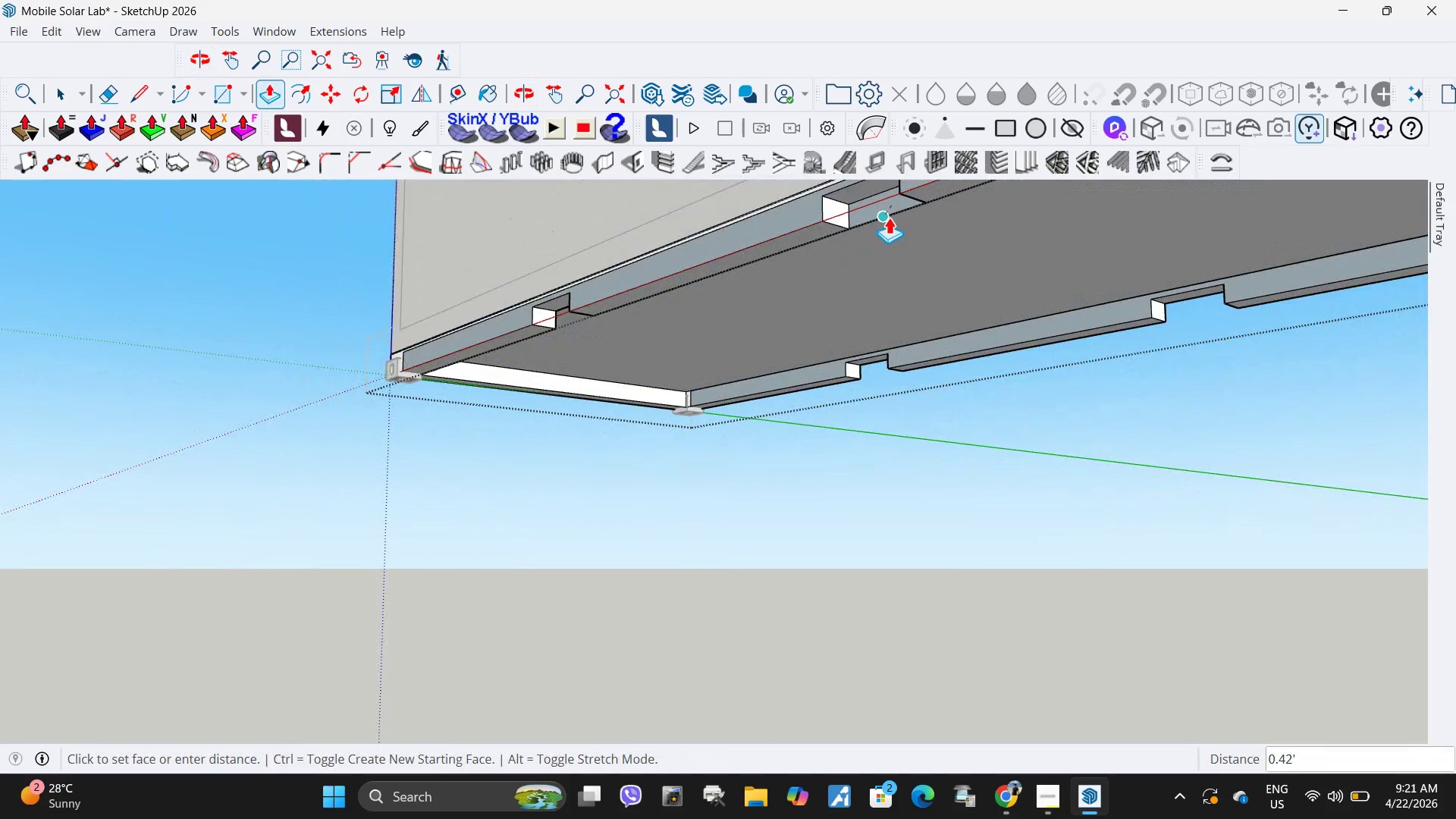 
left_click([889, 217])
 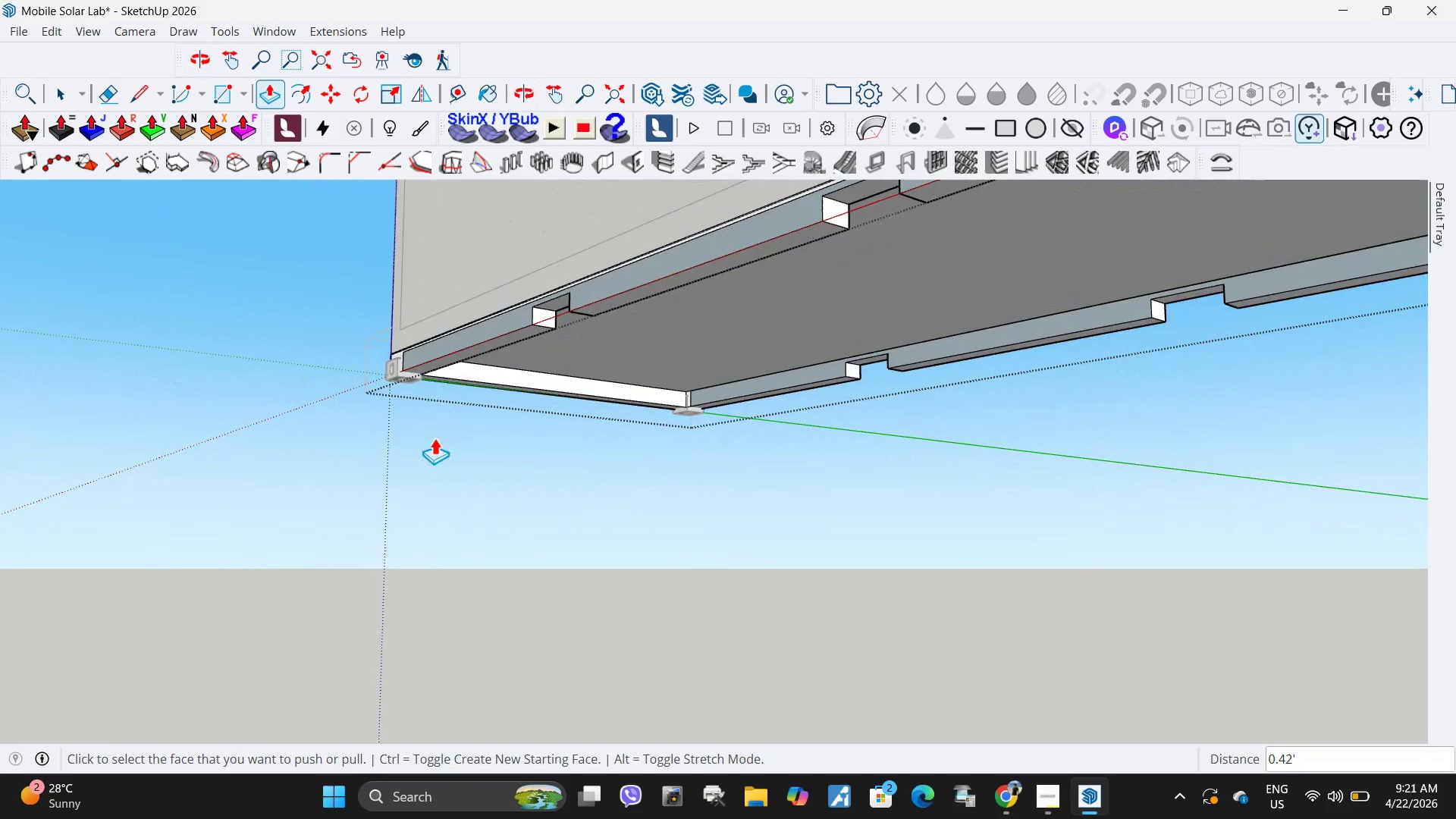 
key(Space)
 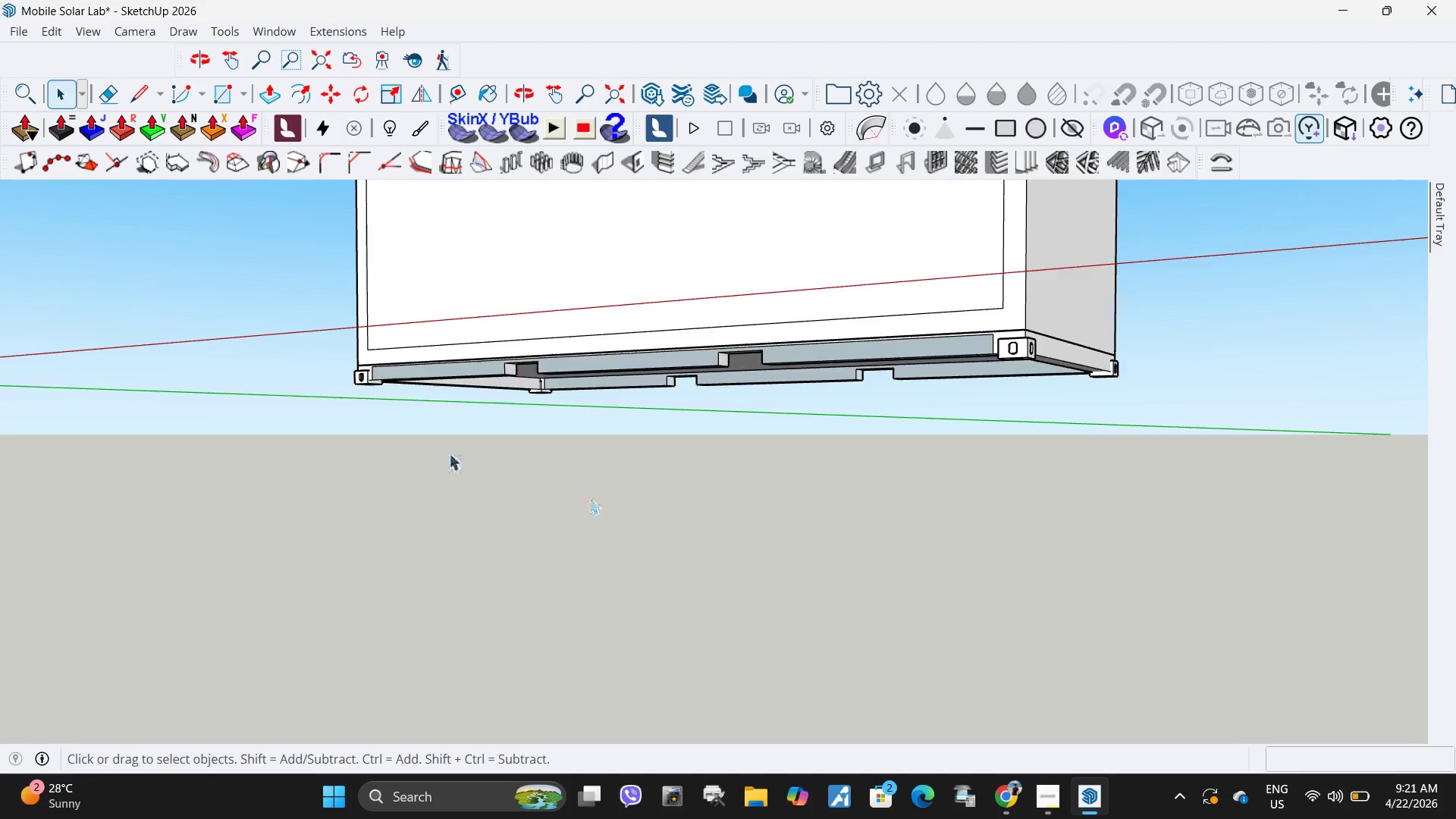 
scroll: coordinate [449, 453], scroll_direction: down, amount: 12.0
 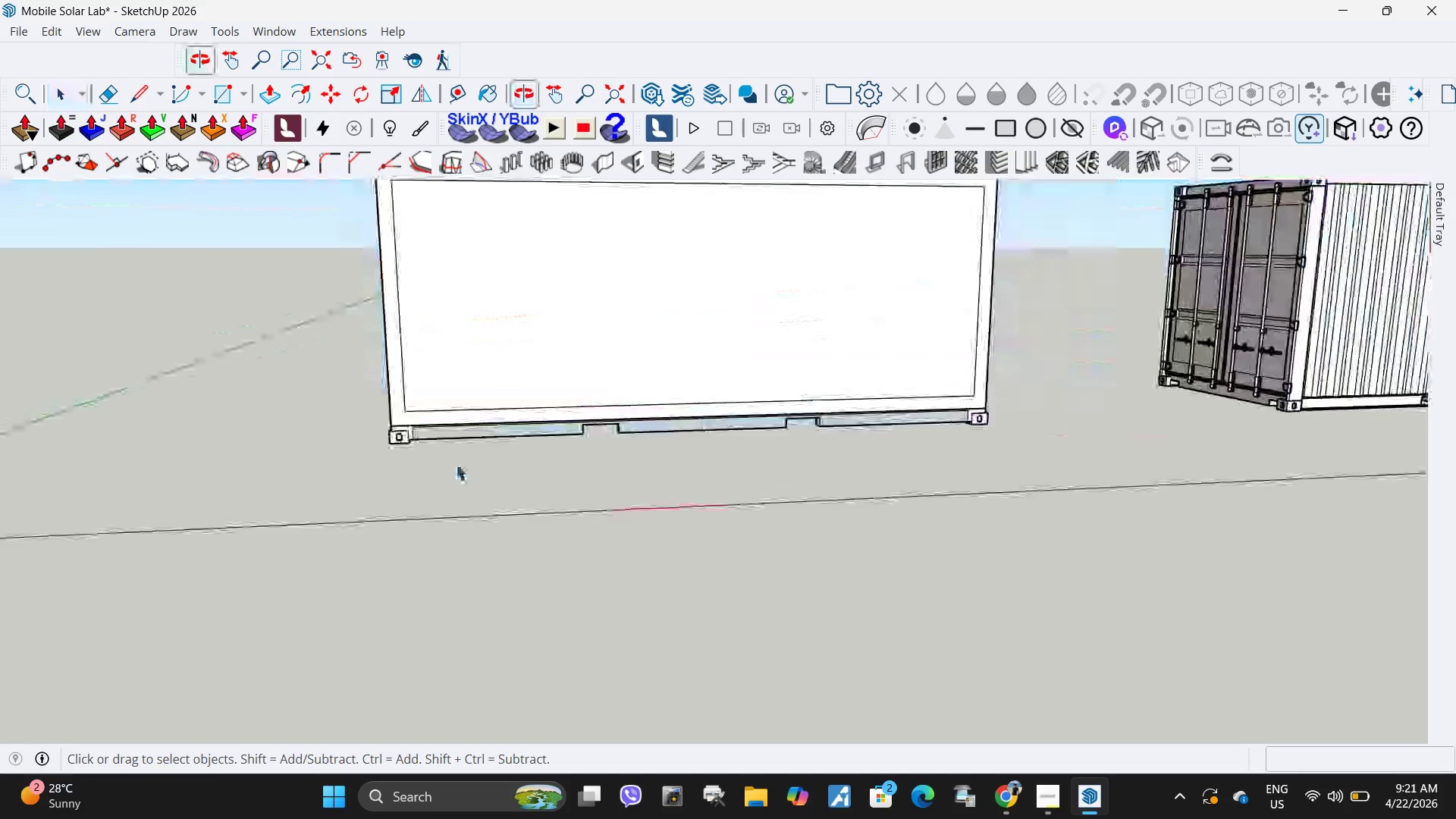 
scroll: coordinate [864, 454], scroll_direction: up, amount: 15.0
 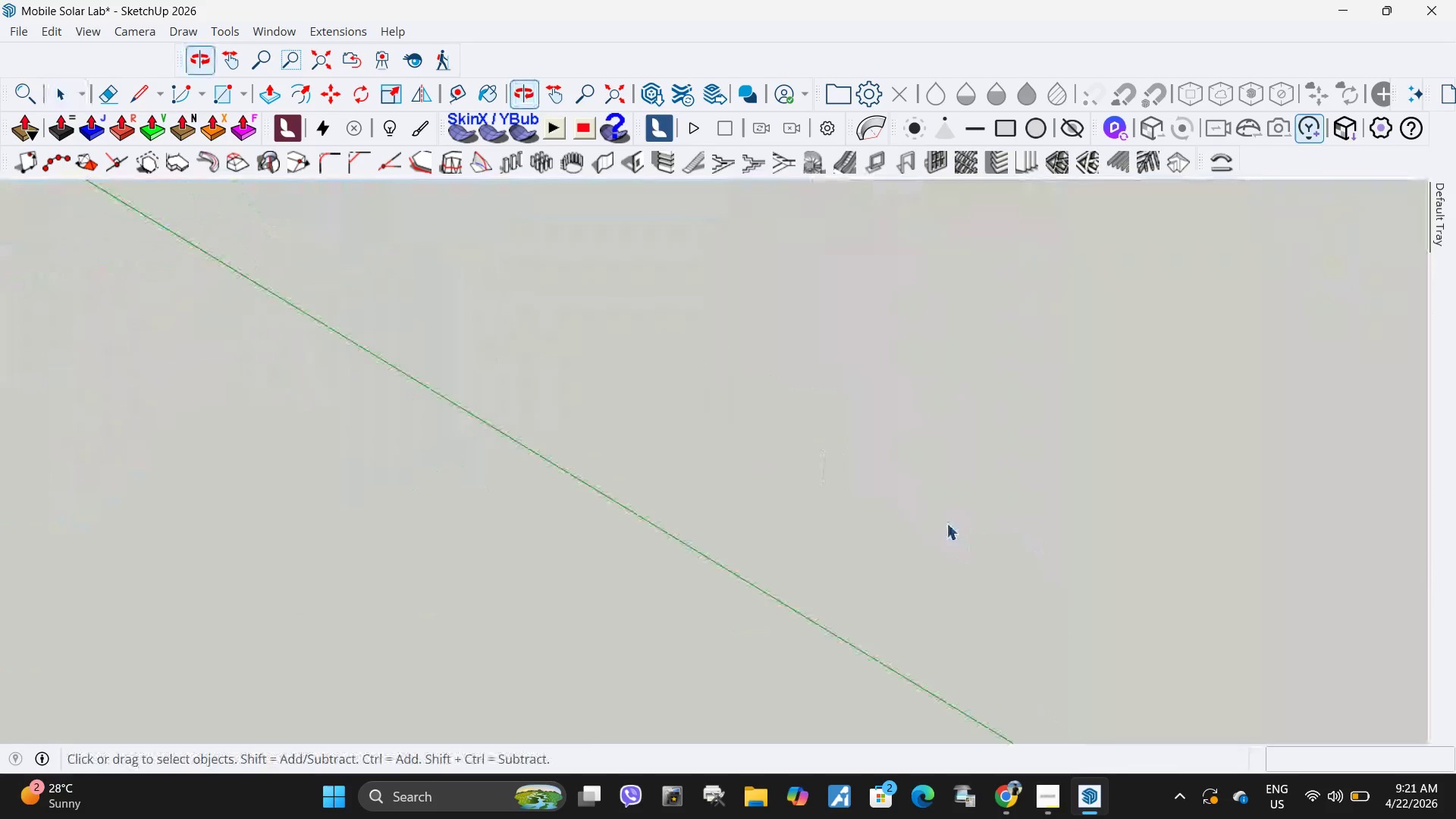 
scroll: coordinate [648, 379], scroll_direction: down, amount: 30.0
 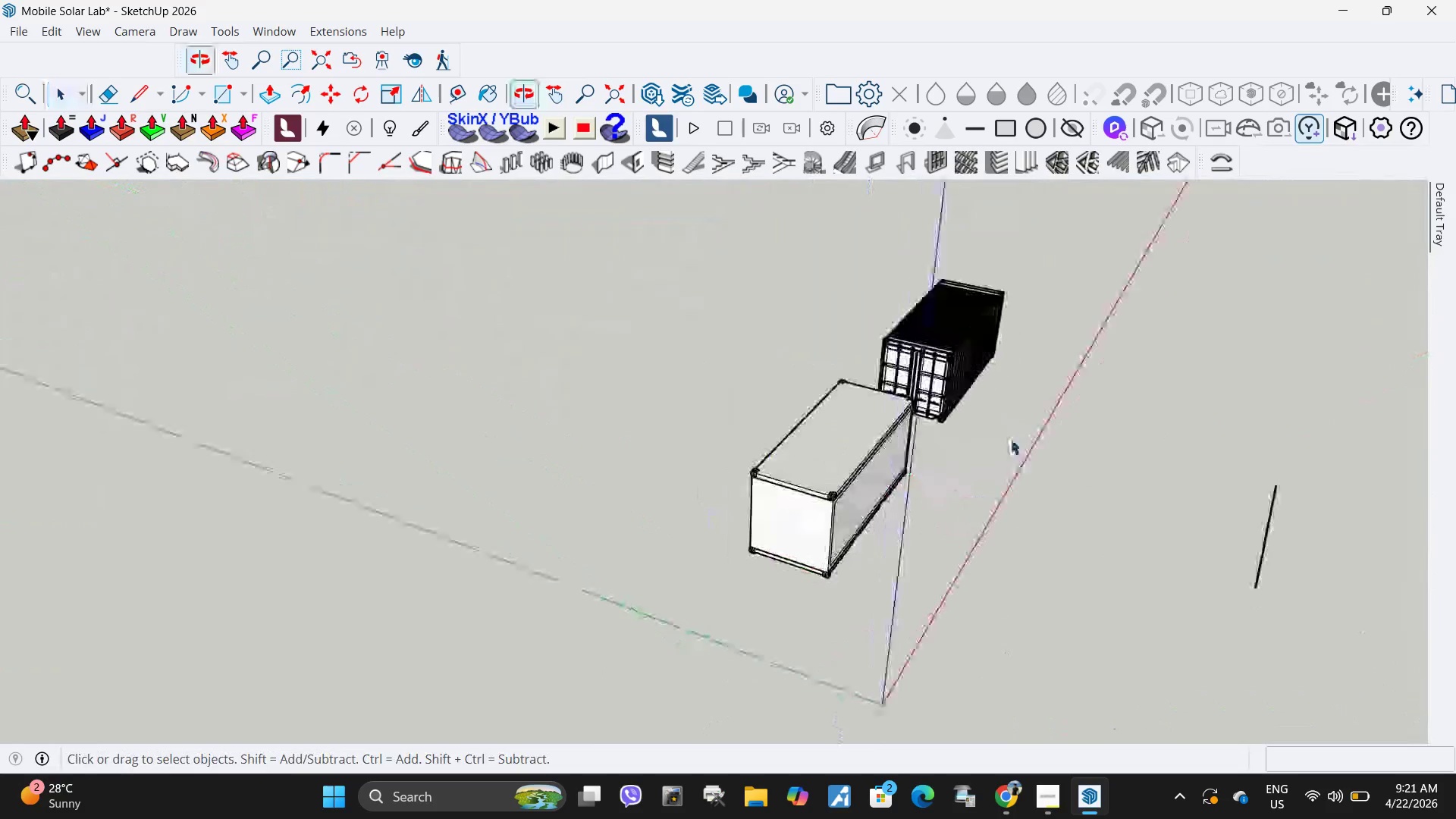 
scroll: coordinate [1015, 414], scroll_direction: up, amount: 2.0
 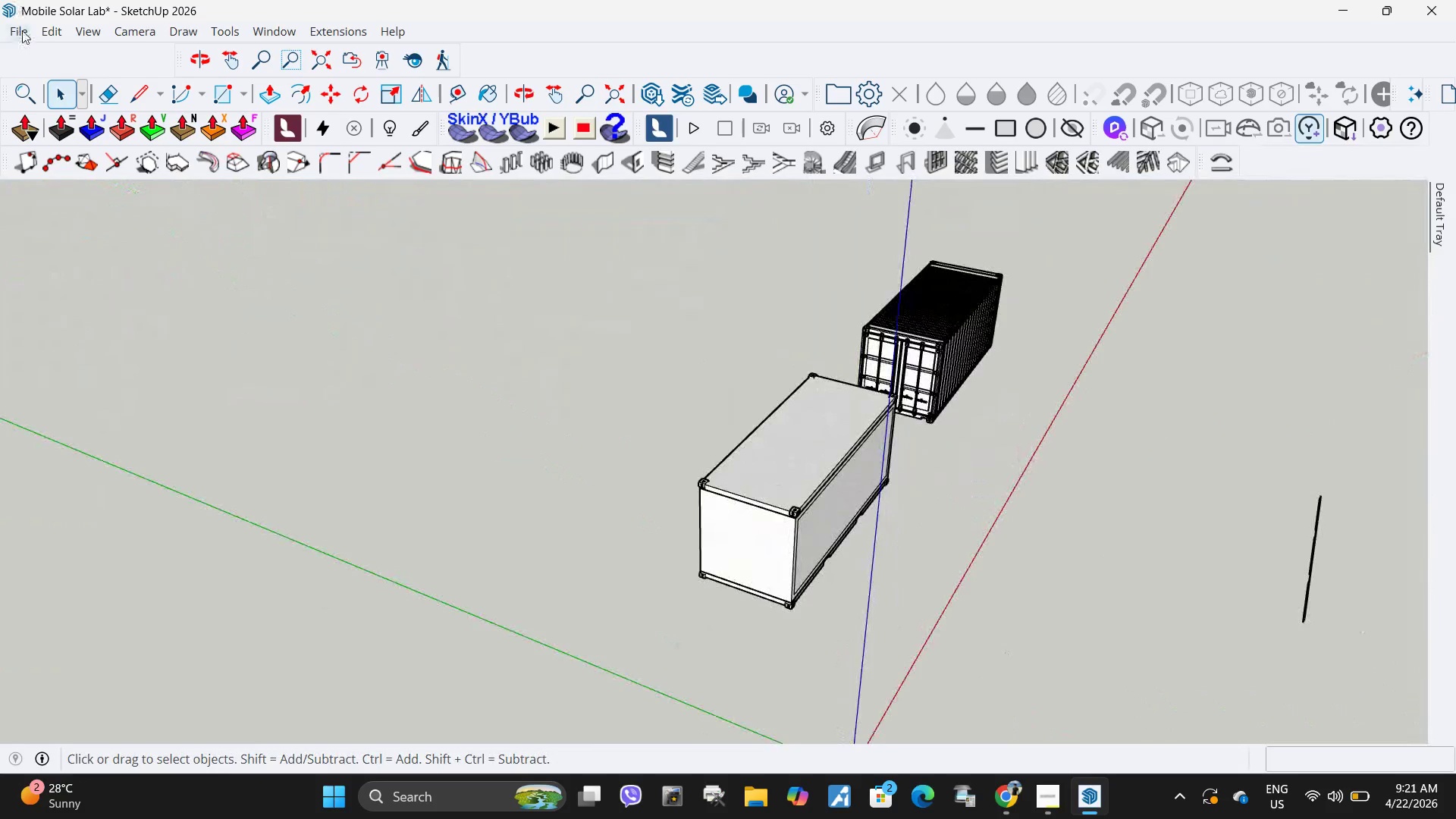 
left_click([22, 30])
 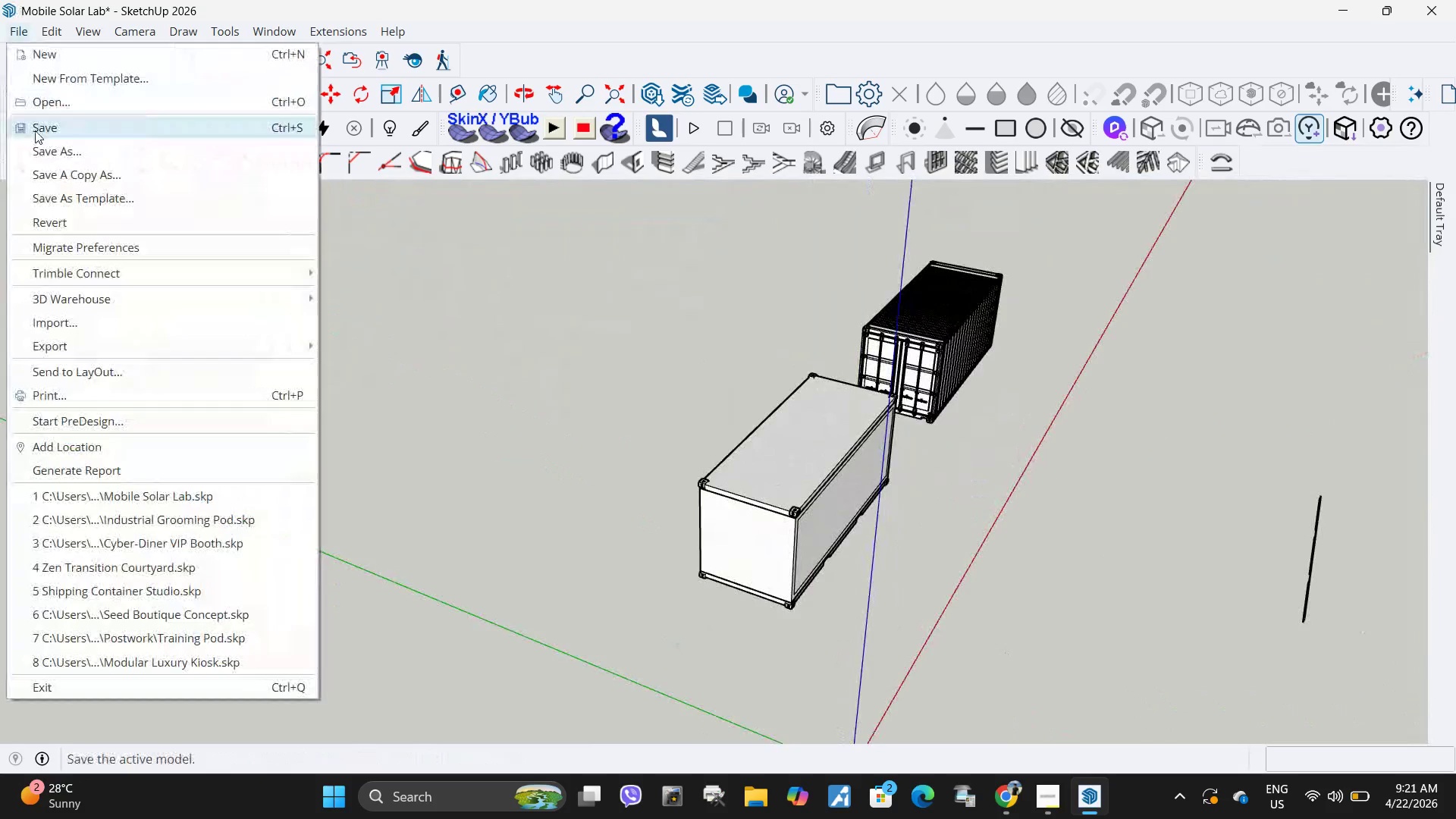 
left_click([35, 130])
 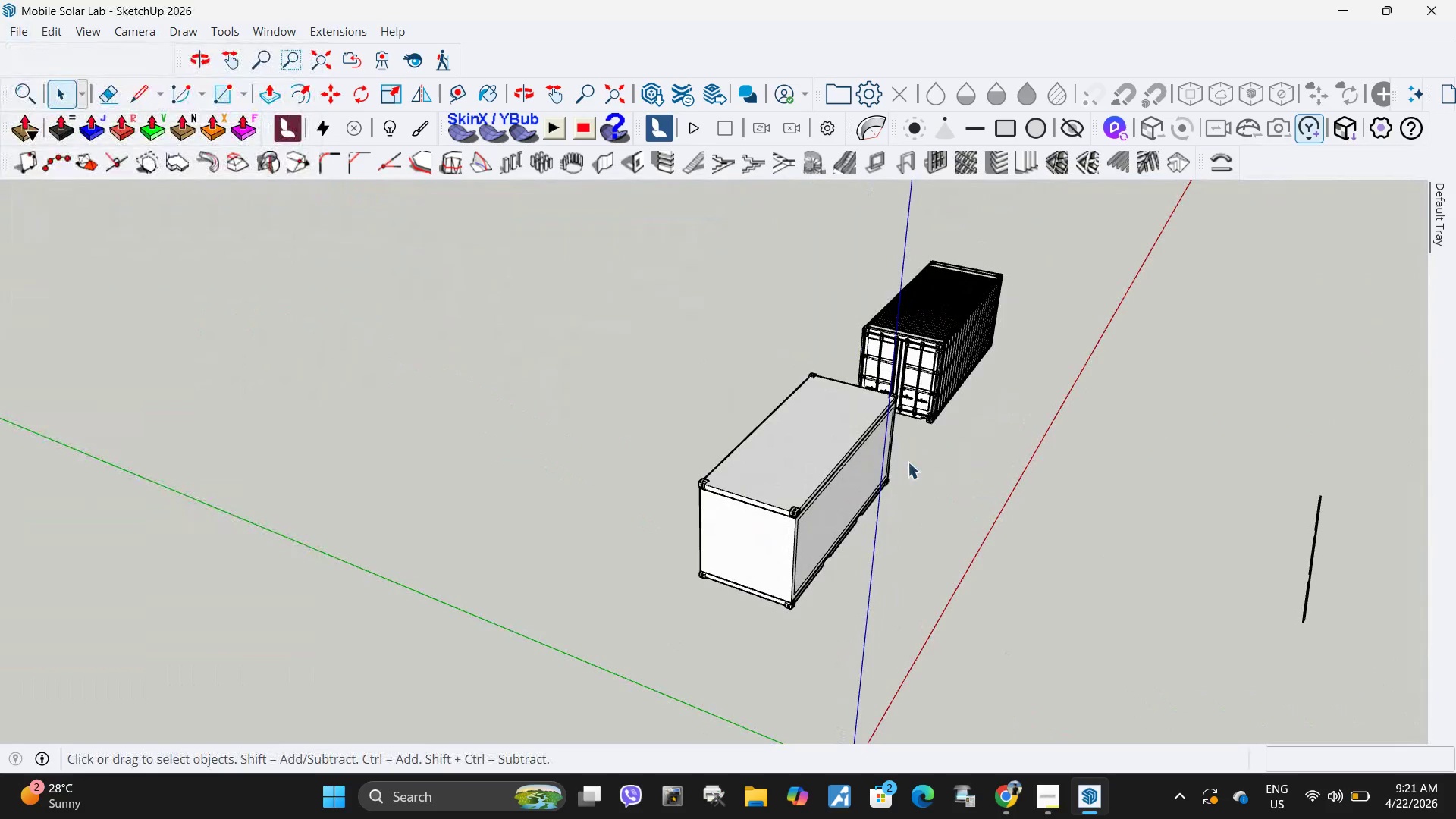 
scroll: coordinate [764, 457], scroll_direction: up, amount: 25.0
 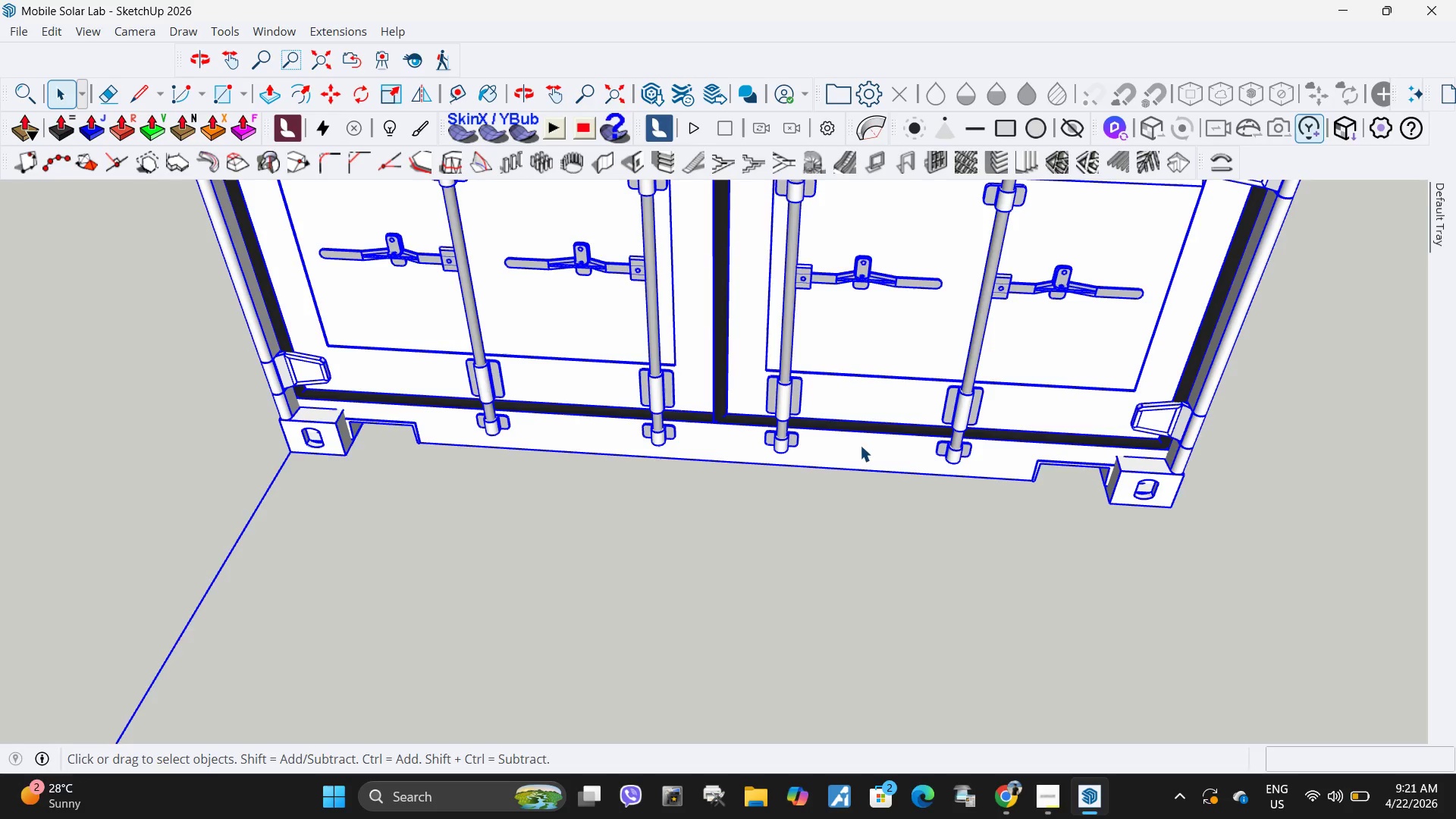 
double_click([860, 445])
 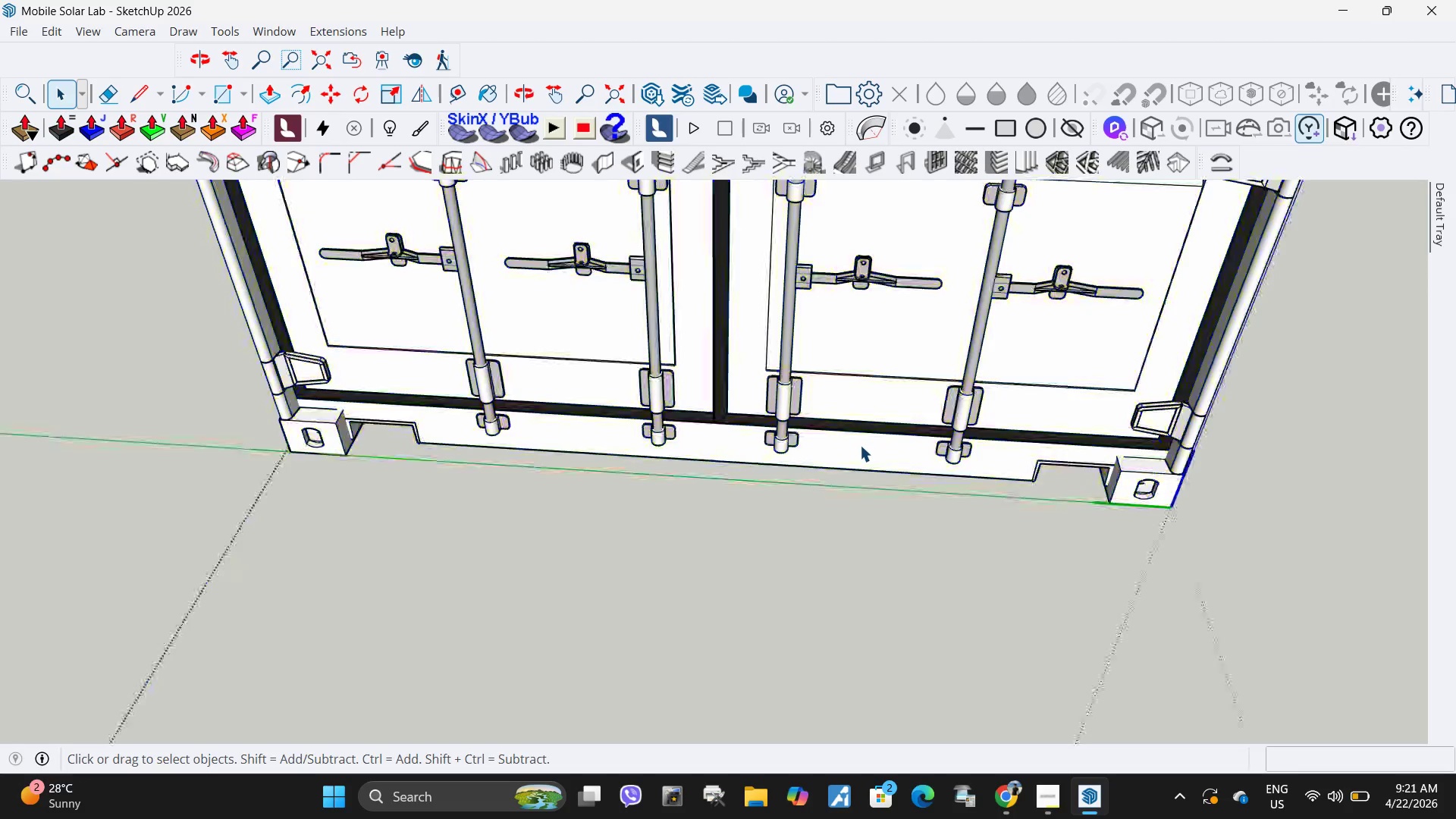 
triple_click([860, 445])
 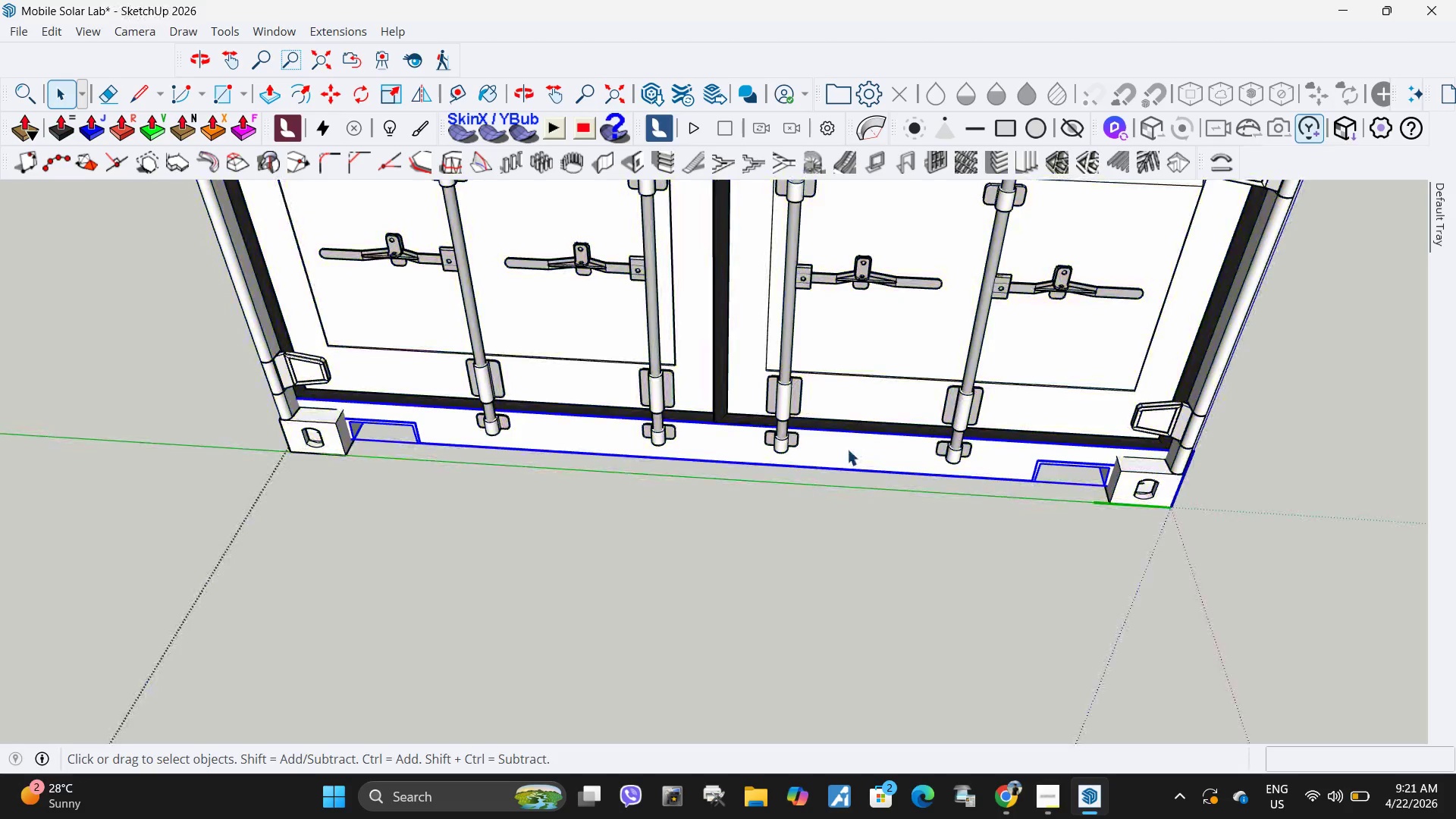 
left_click([847, 449])
 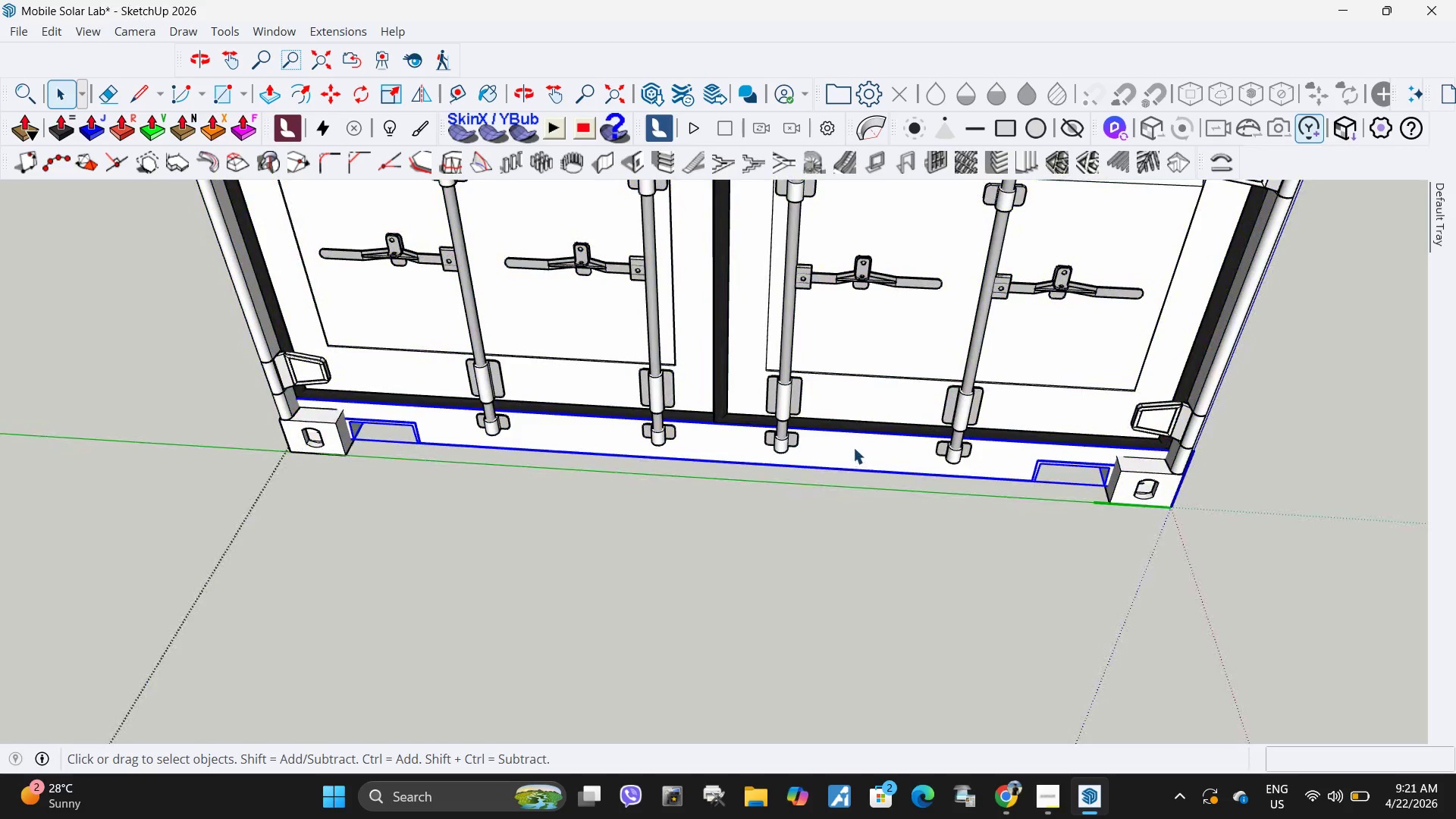 
double_click([857, 446])
 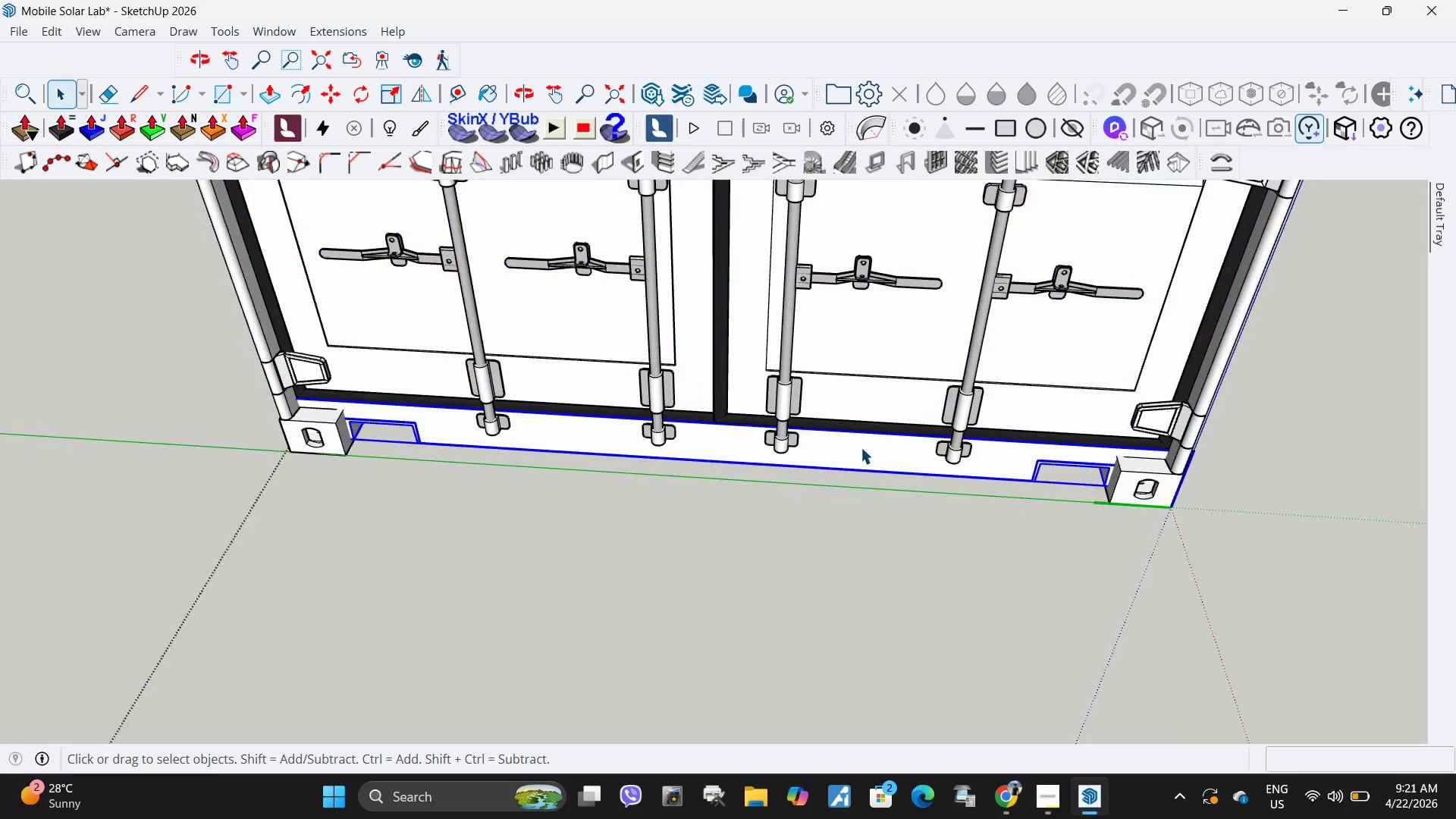 
triple_click([861, 447])
 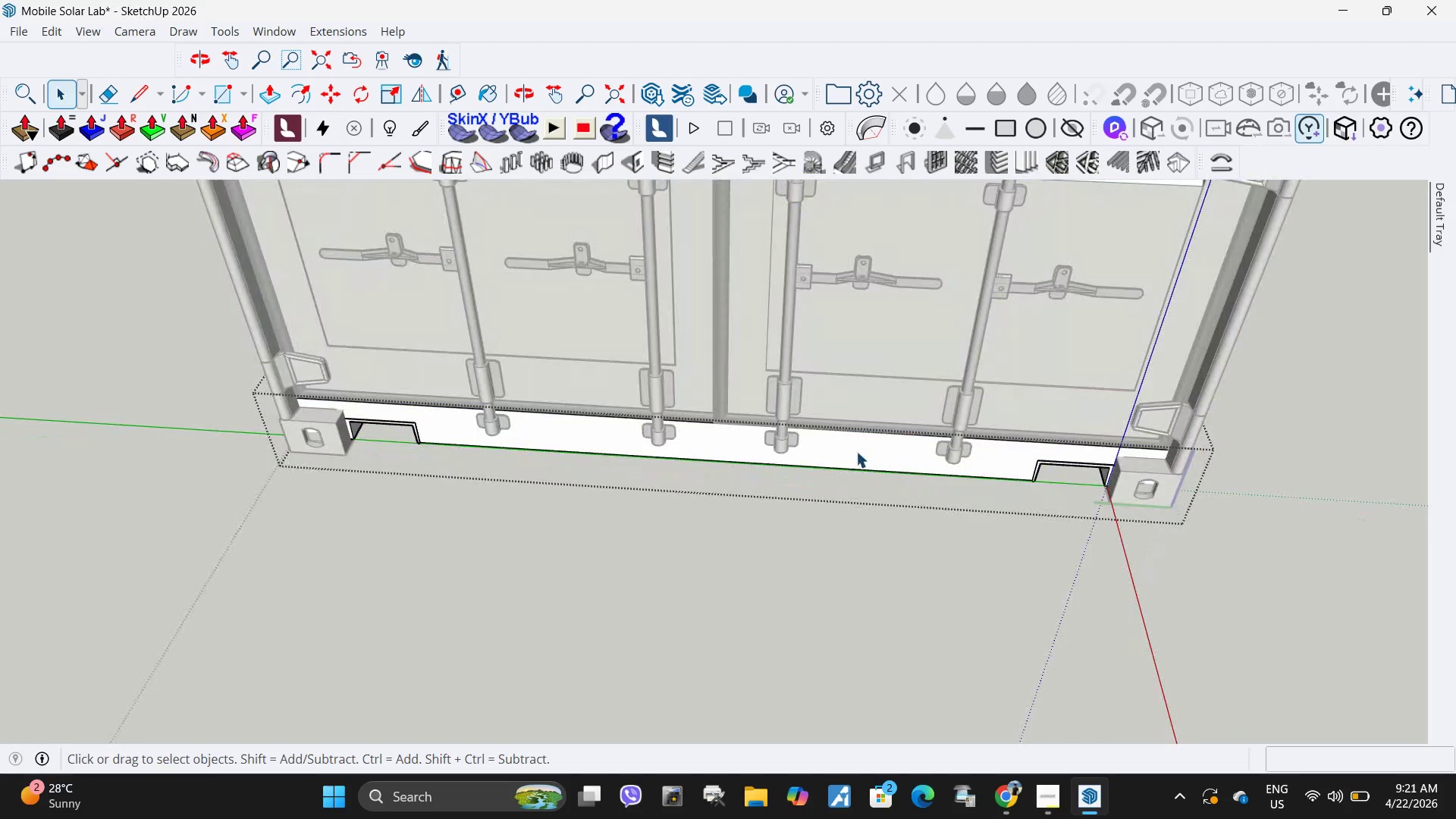 
left_click([856, 451])
 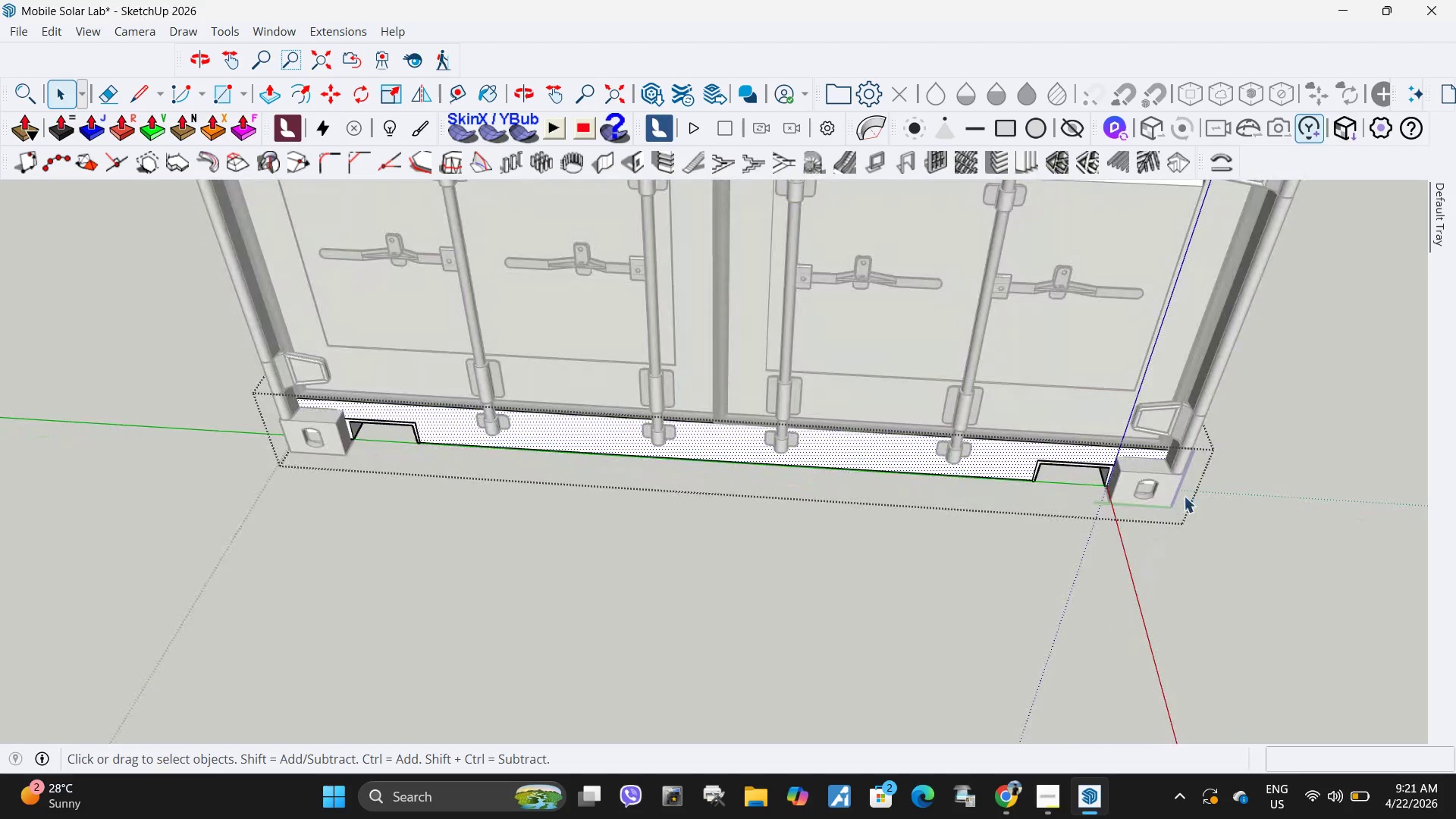 
hold_key(key=ControlLeft, duration=0.34)
 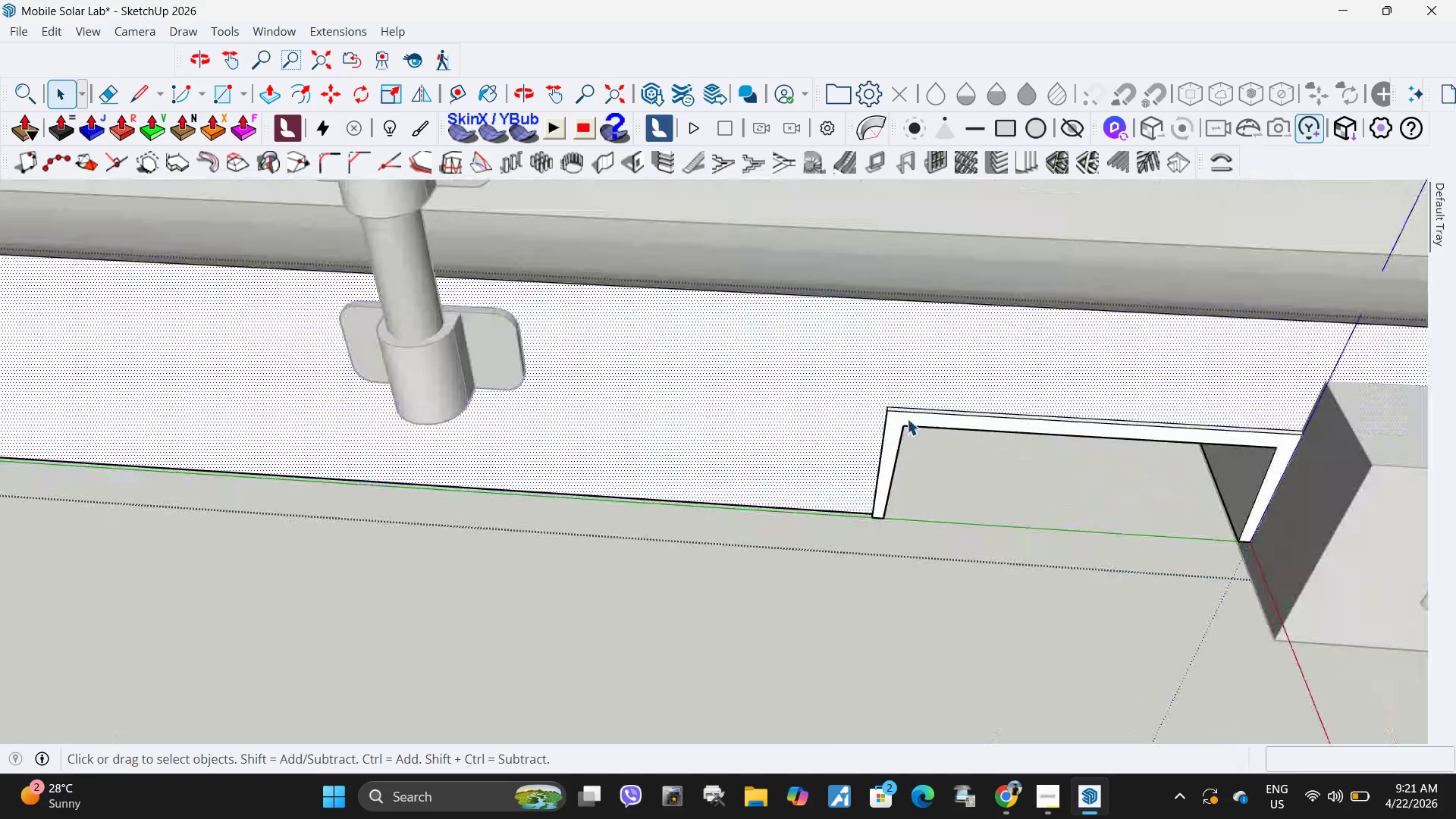 
scroll: coordinate [924, 444], scroll_direction: up, amount: 21.0
 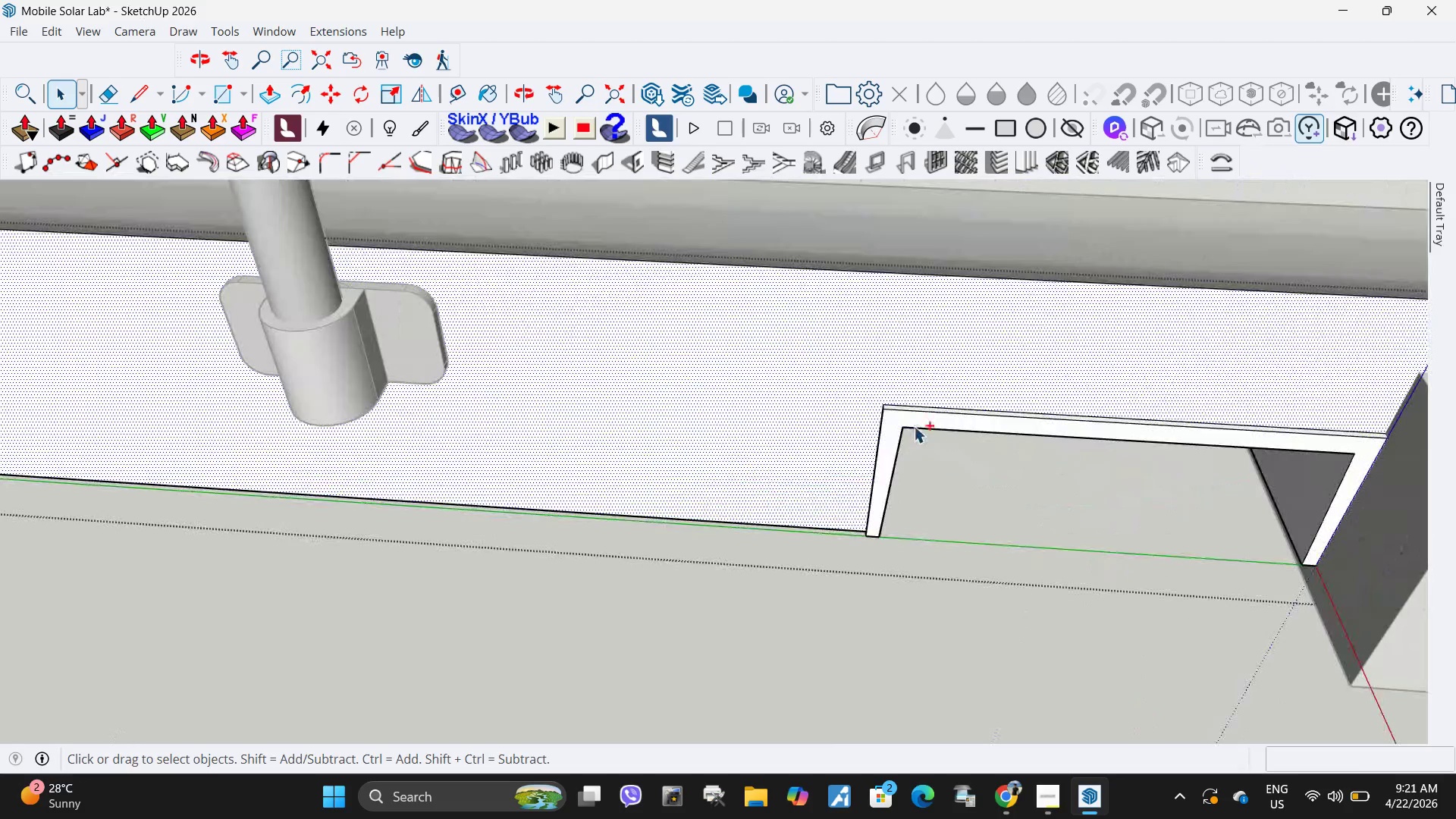 
scroll: coordinate [908, 418], scroll_direction: down, amount: 6.0
 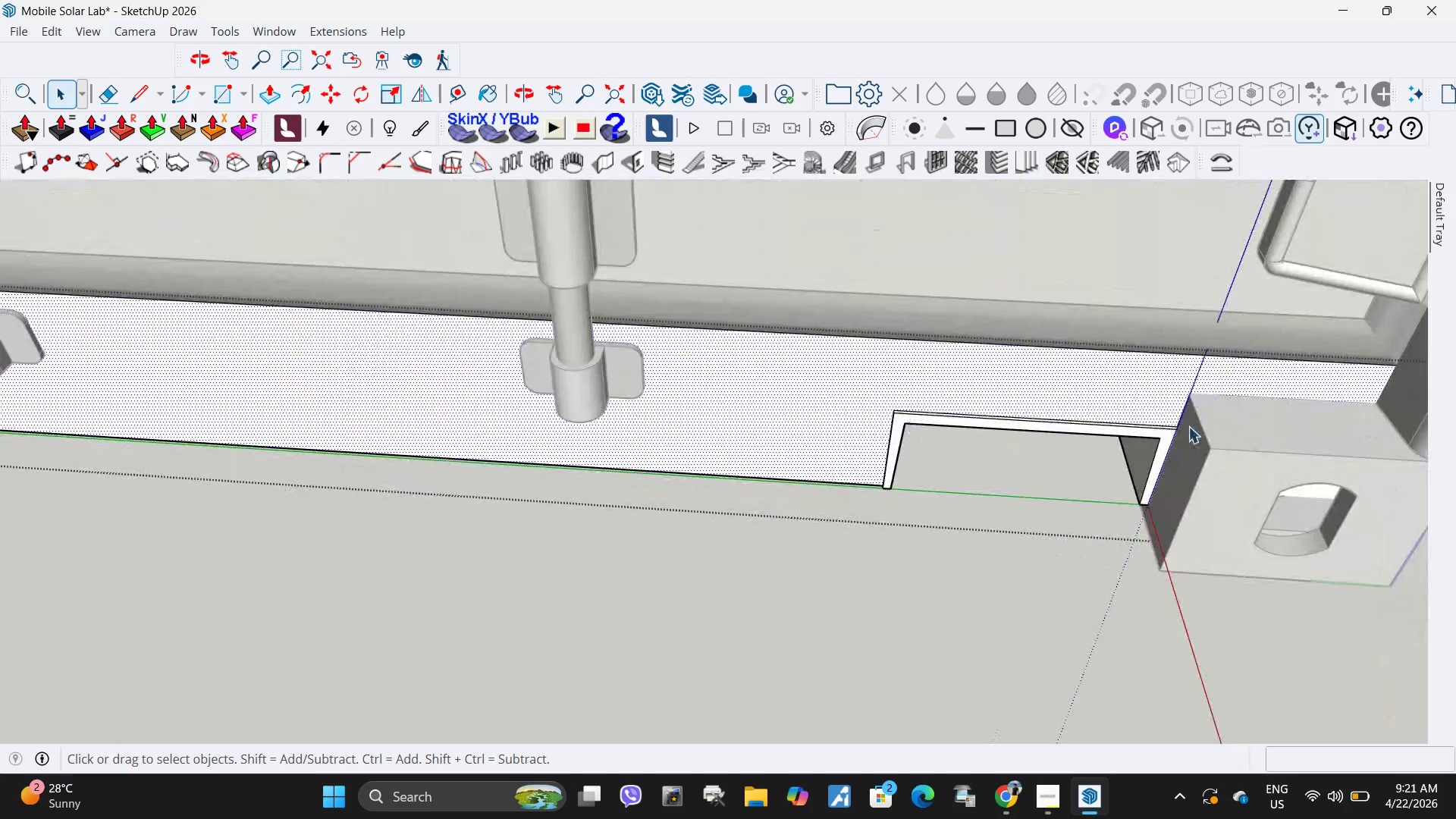 
scroll: coordinate [1156, 452], scroll_direction: up, amount: 6.0
 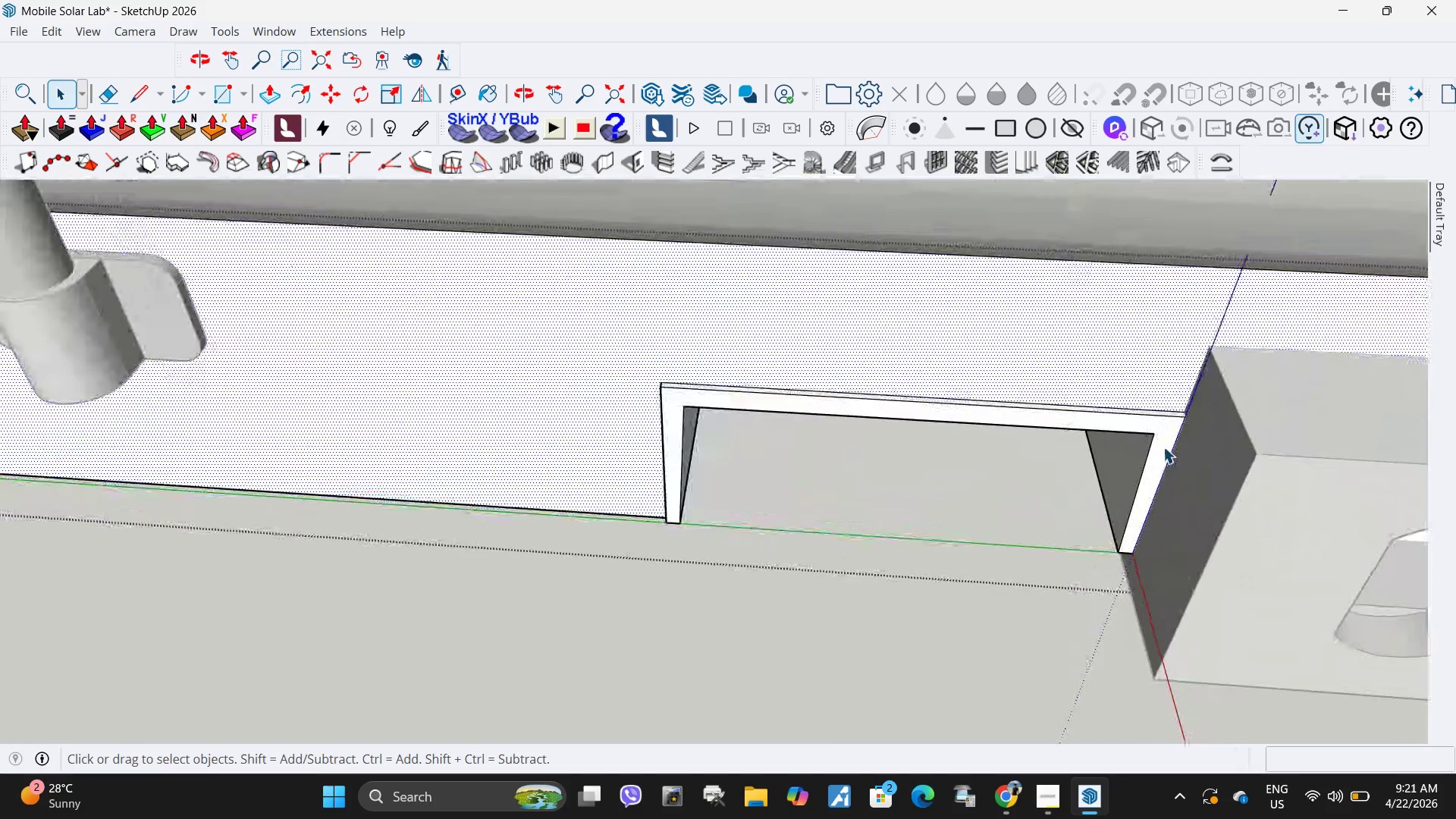 
left_click([1163, 447])
 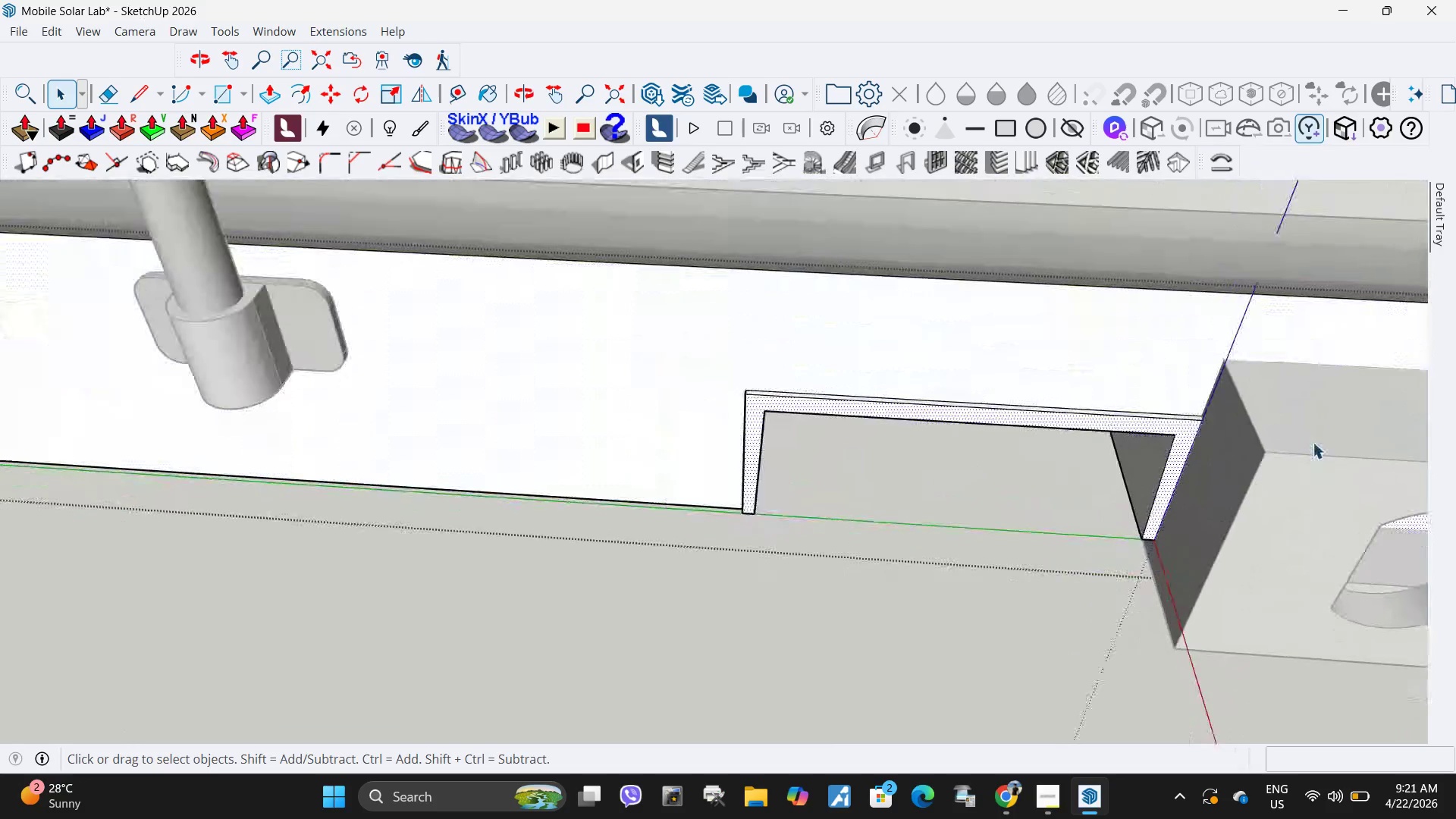 
hold_key(key=ControlLeft, duration=0.95)
left_click([250, 406])
 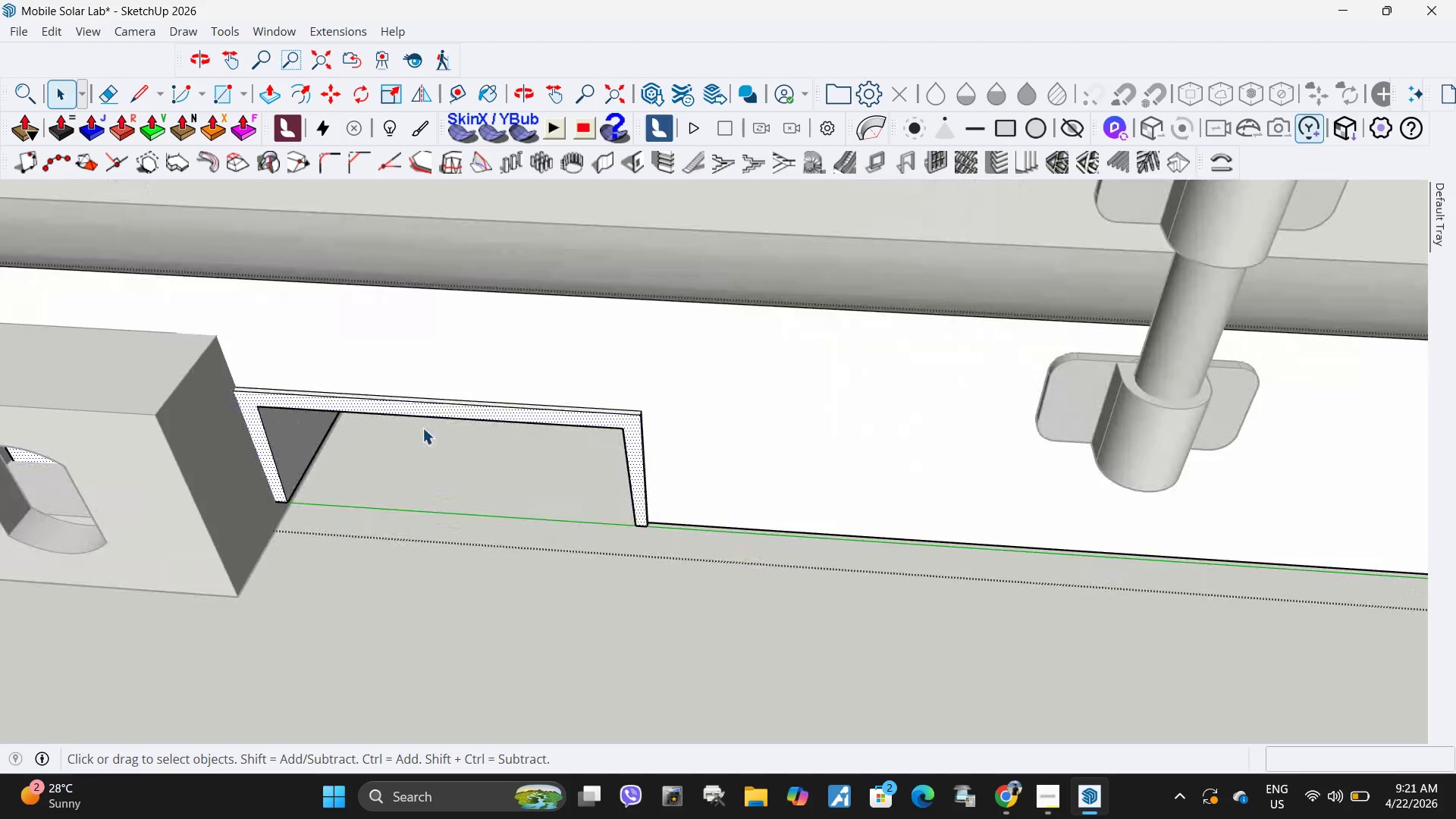 
scroll: coordinate [304, 403], scroll_direction: down, amount: 25.0
 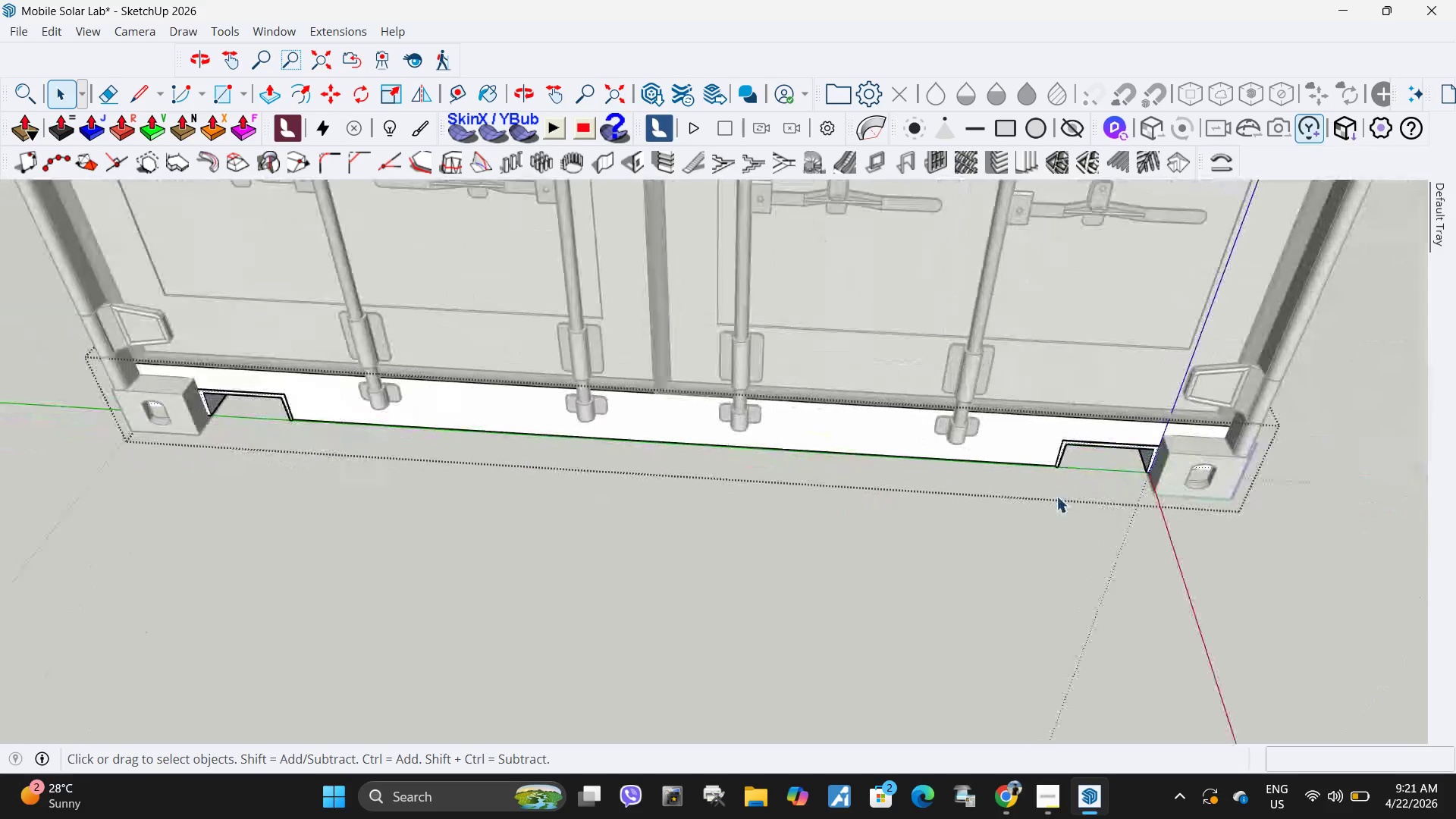 
left_click([1038, 555])
 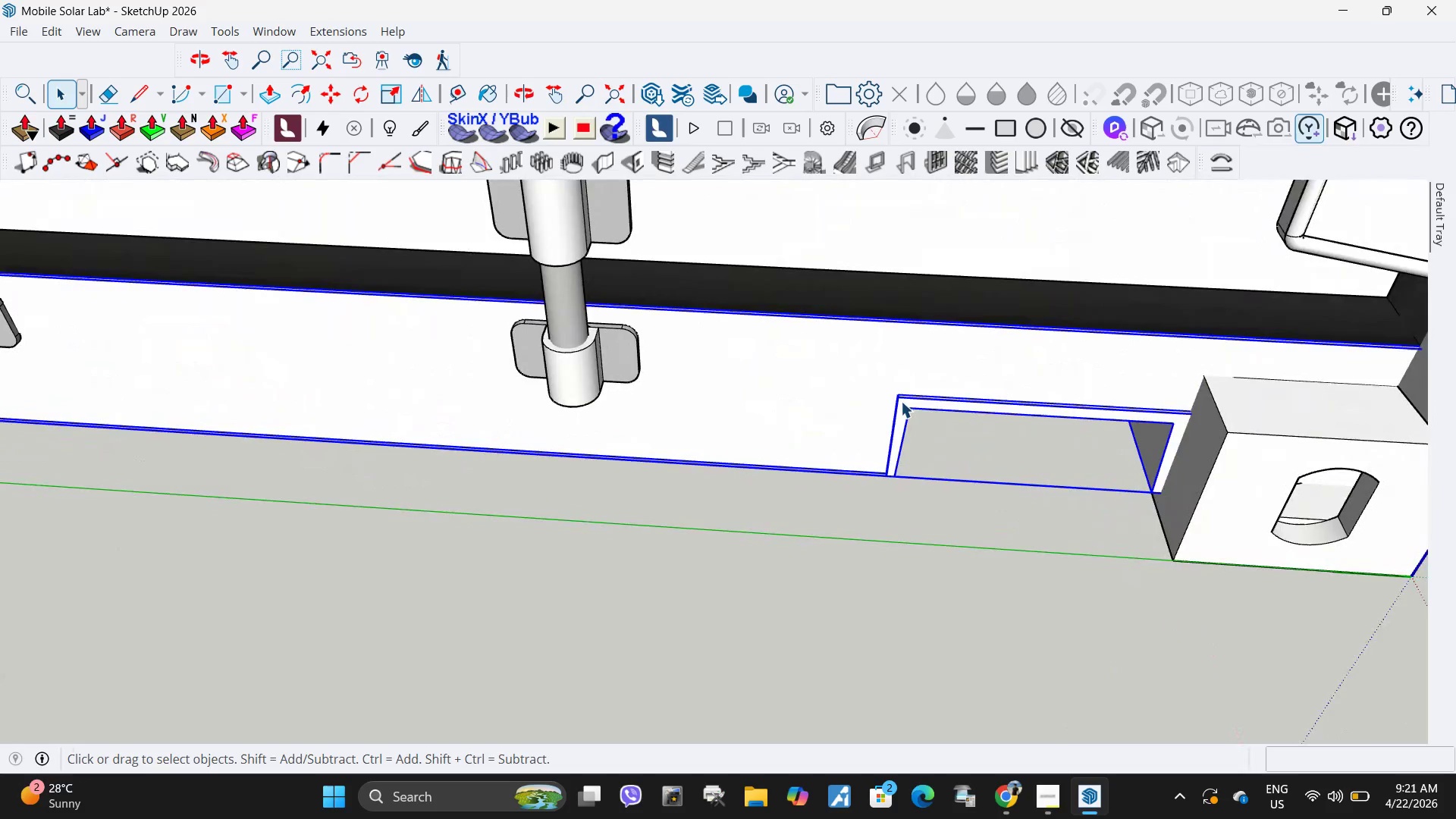 
scroll: coordinate [1171, 495], scroll_direction: up, amount: 13.0
 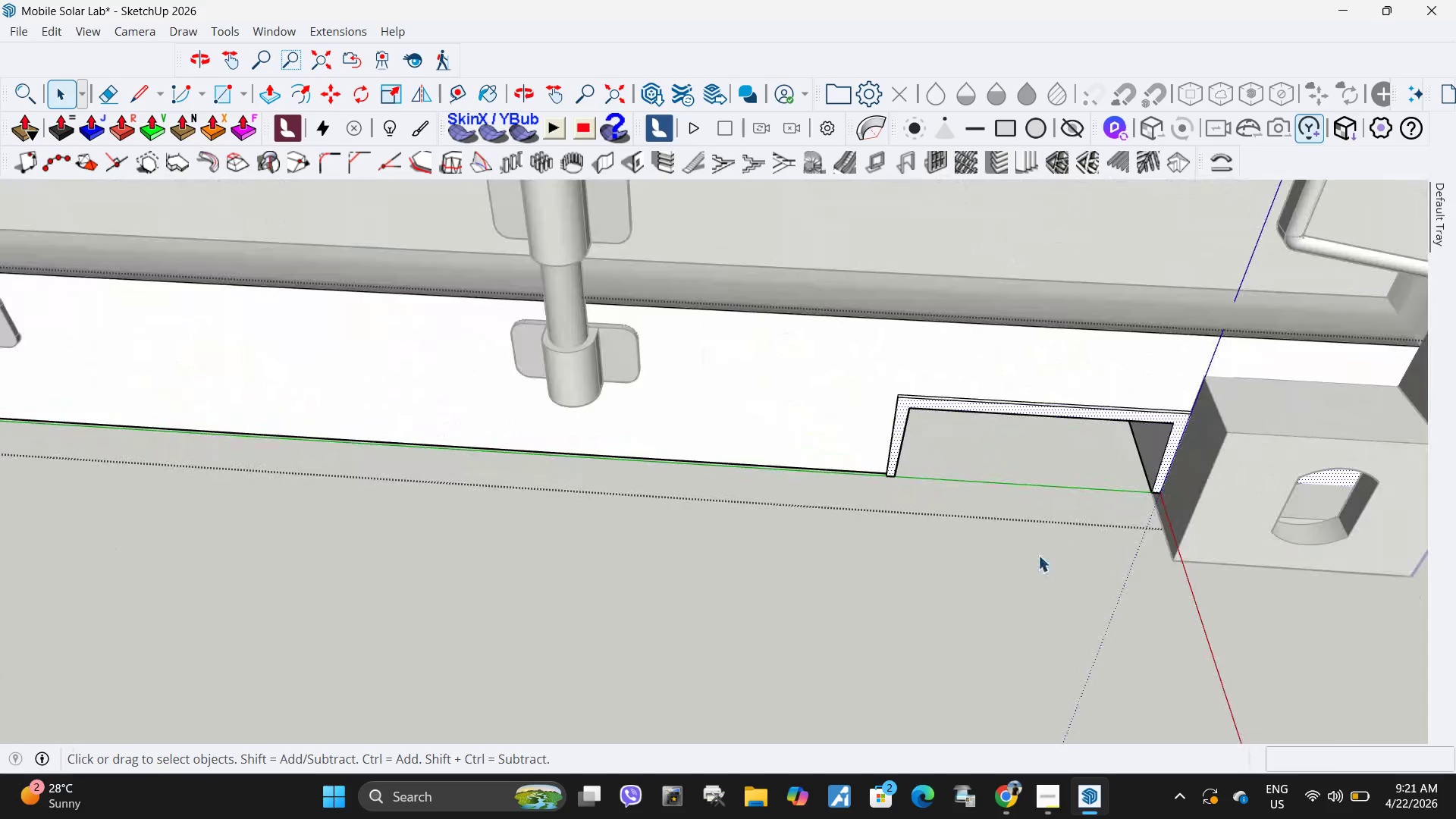 
double_click([902, 401])
 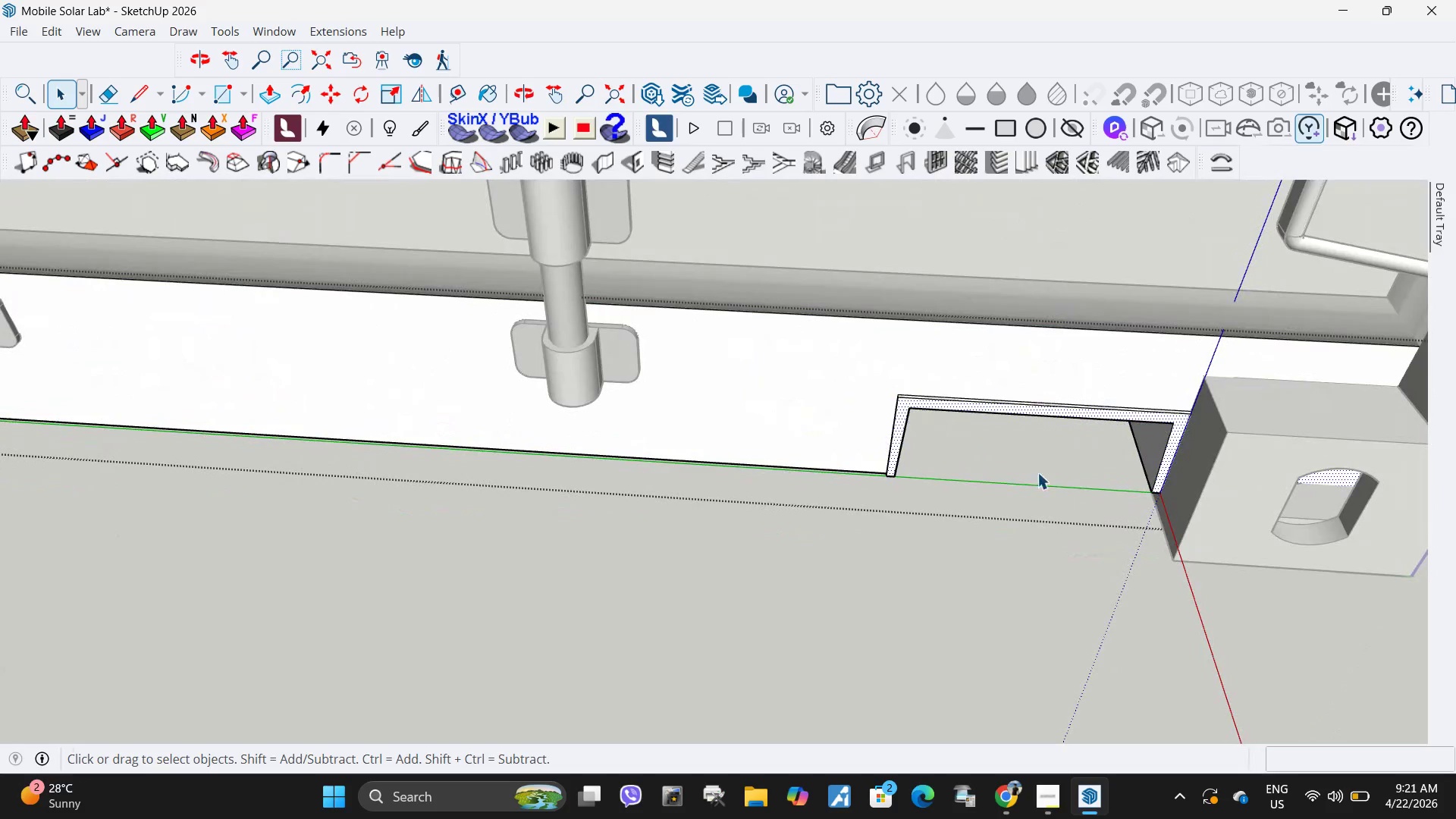 
key(M)
 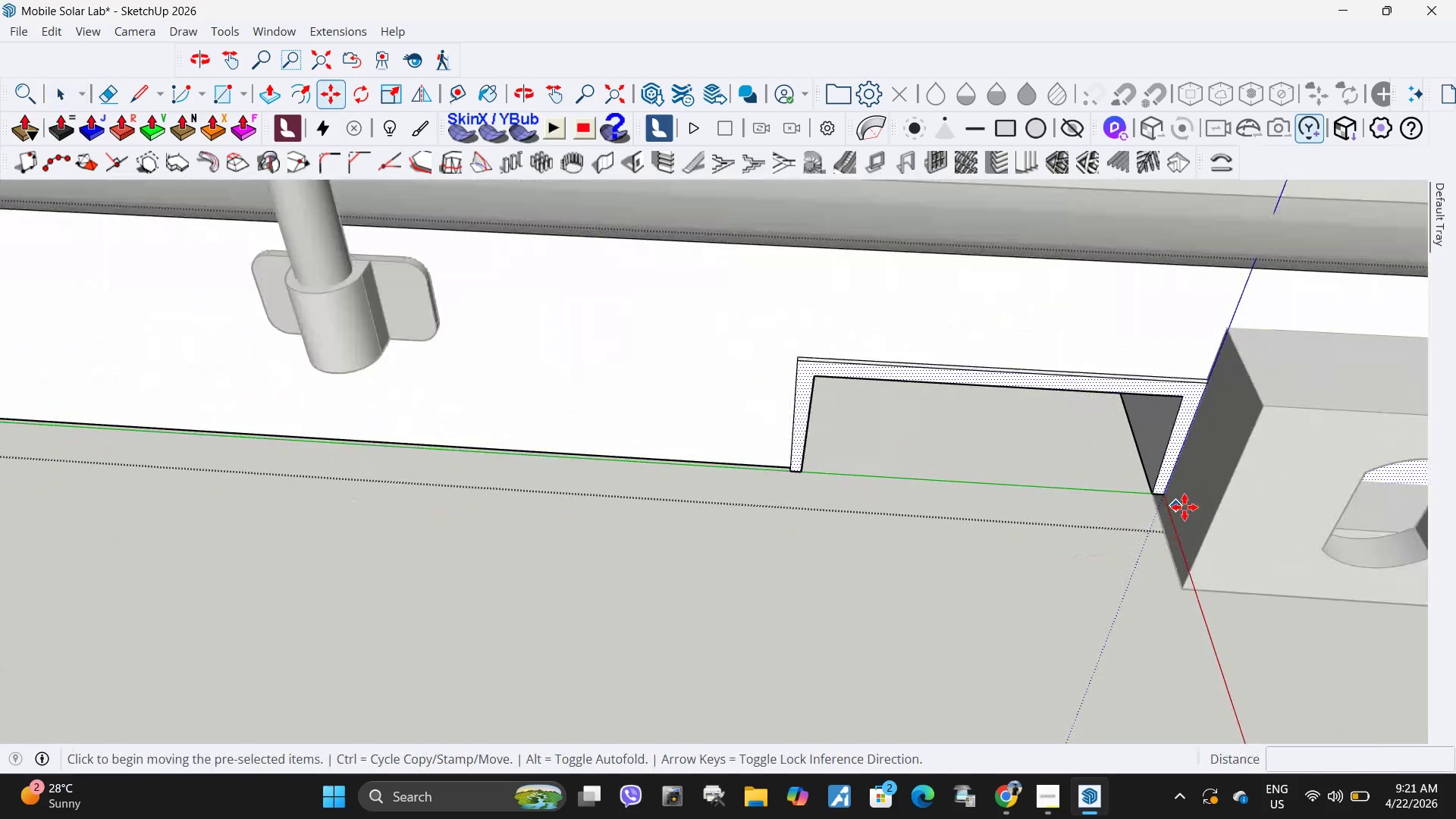 
key(Control+ControlLeft)
 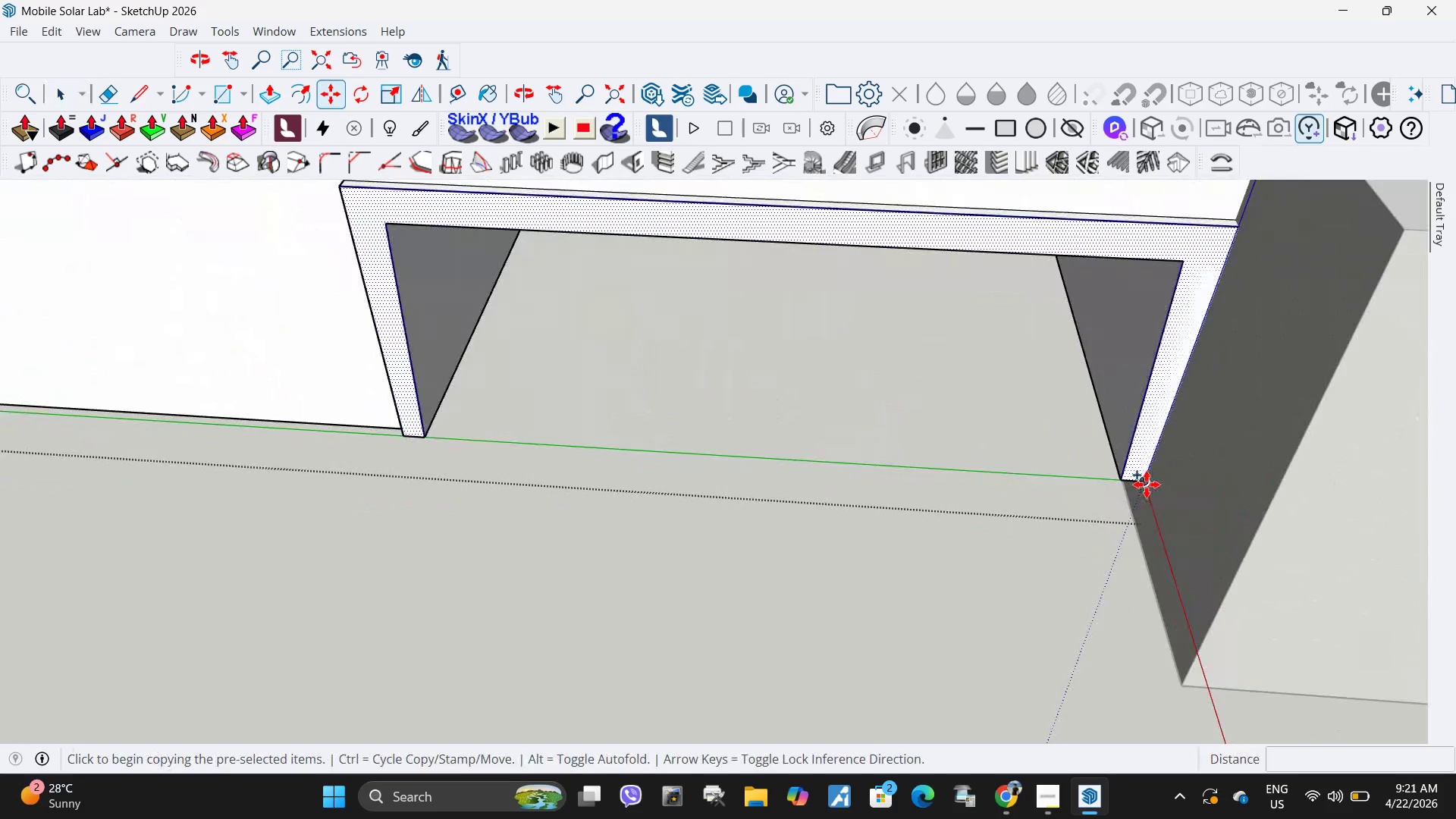 
scroll: coordinate [1168, 496], scroll_direction: up, amount: 13.0
 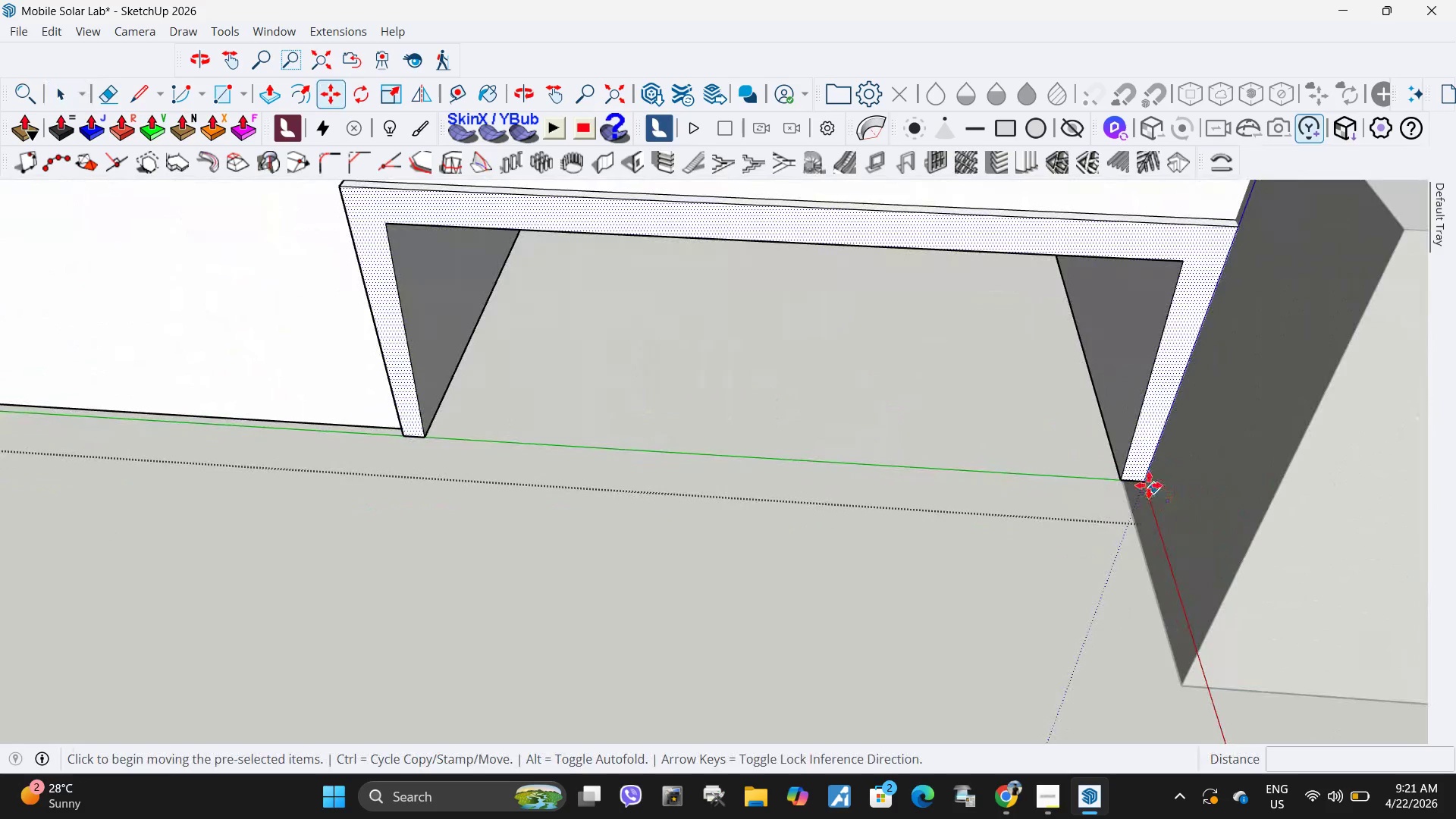 
left_click([1147, 485])
 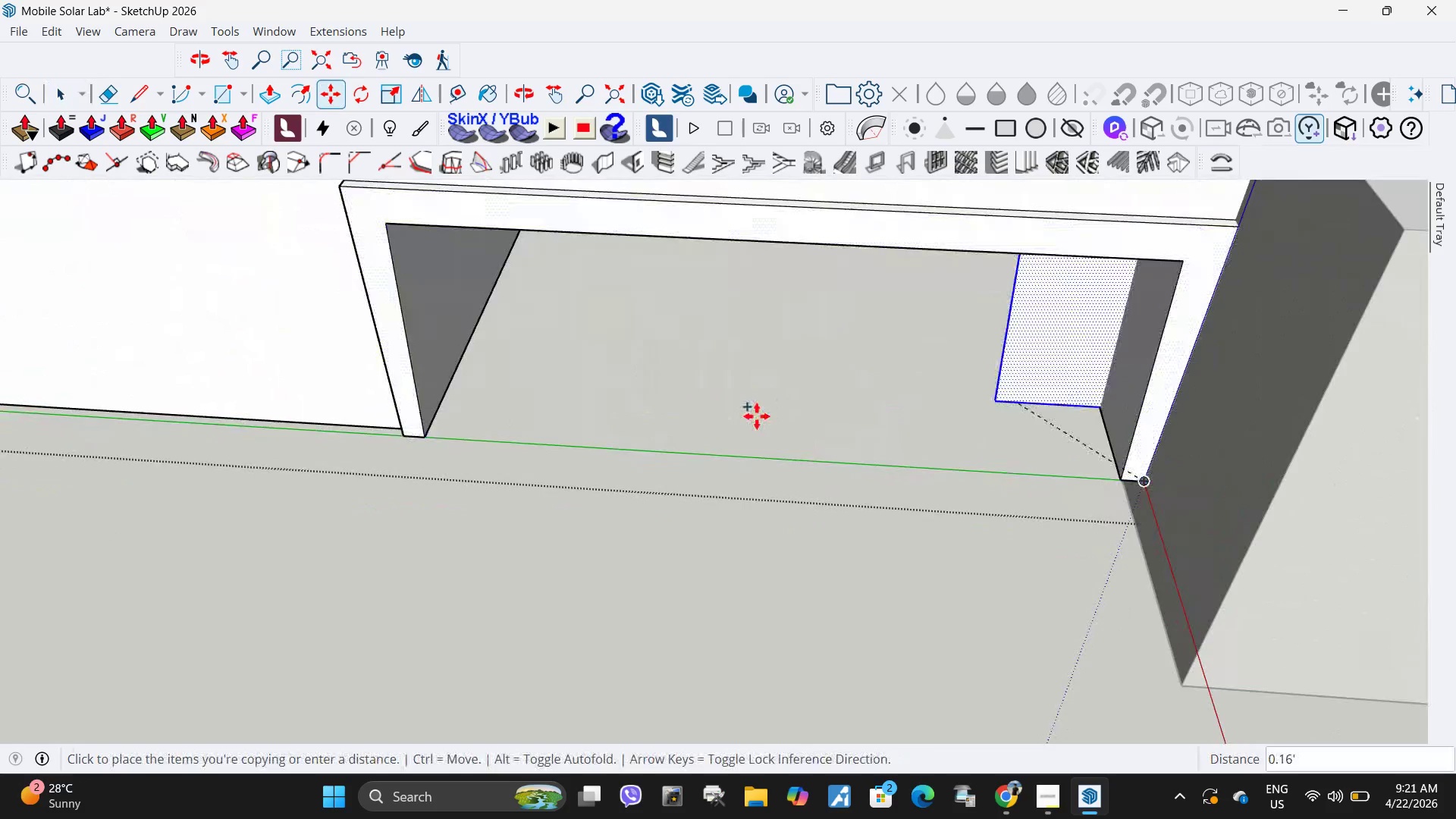 
key(Escape)
 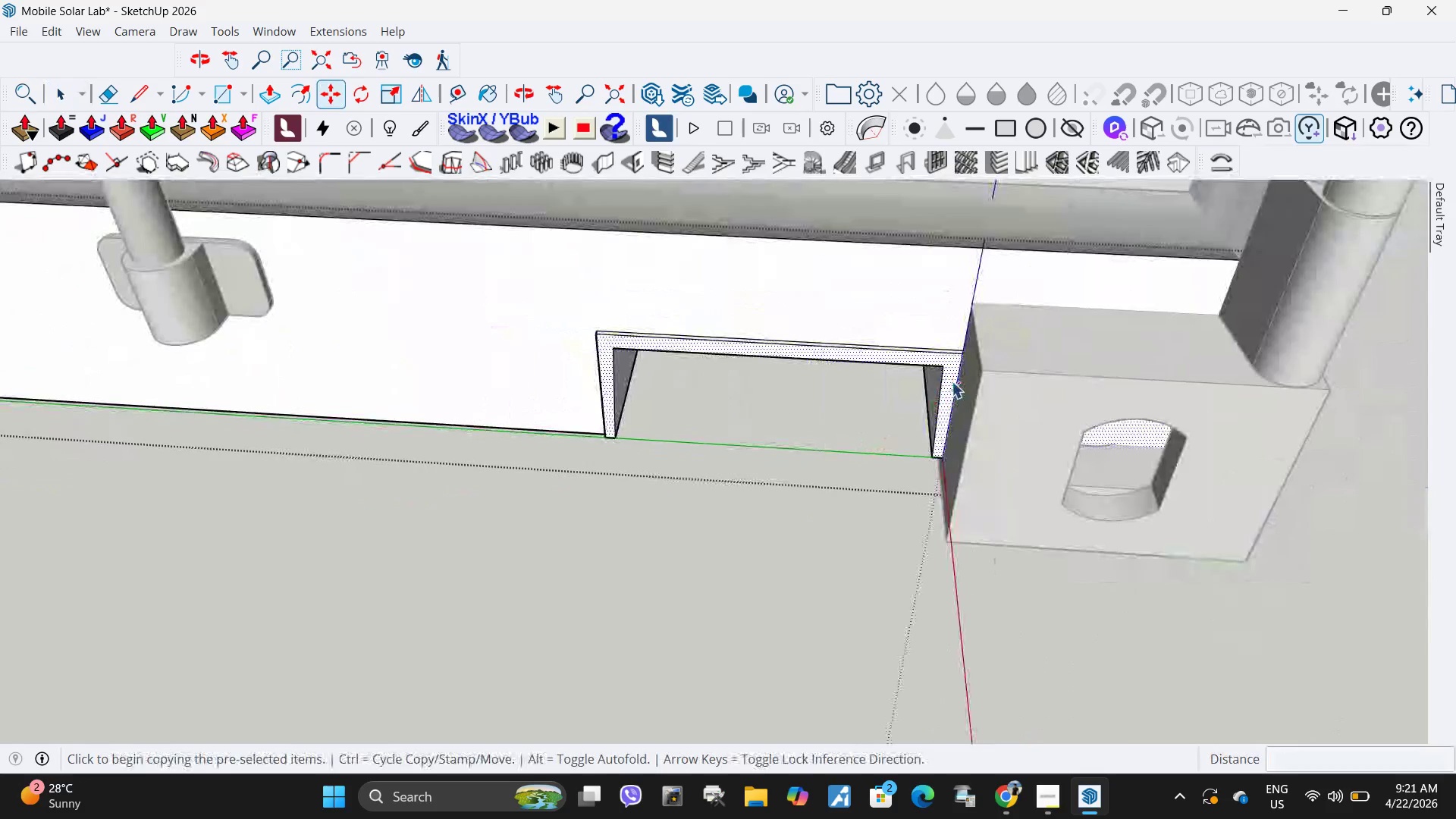 
scroll: coordinate [808, 453], scroll_direction: down, amount: 10.0
 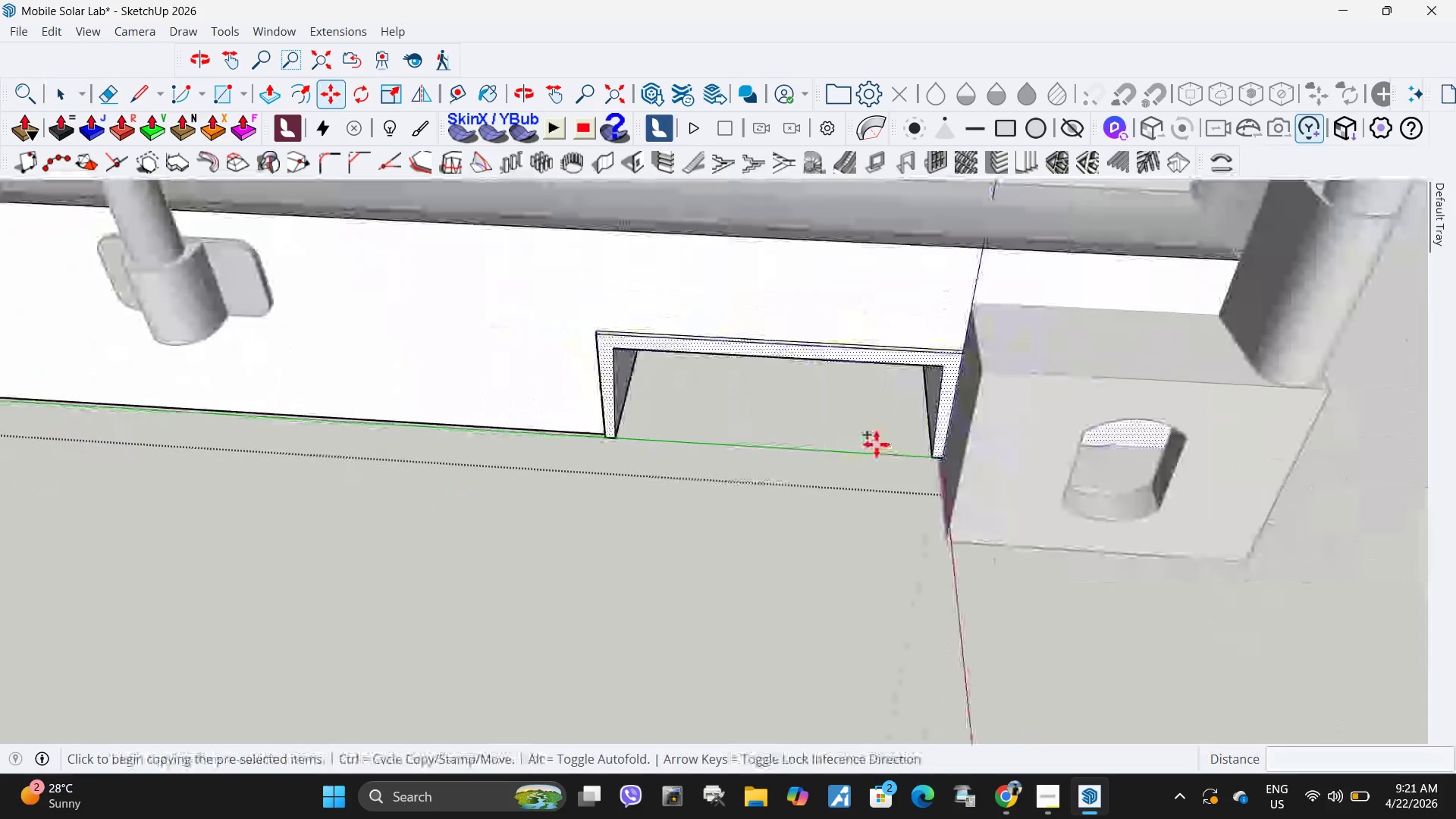 
key(Space)
 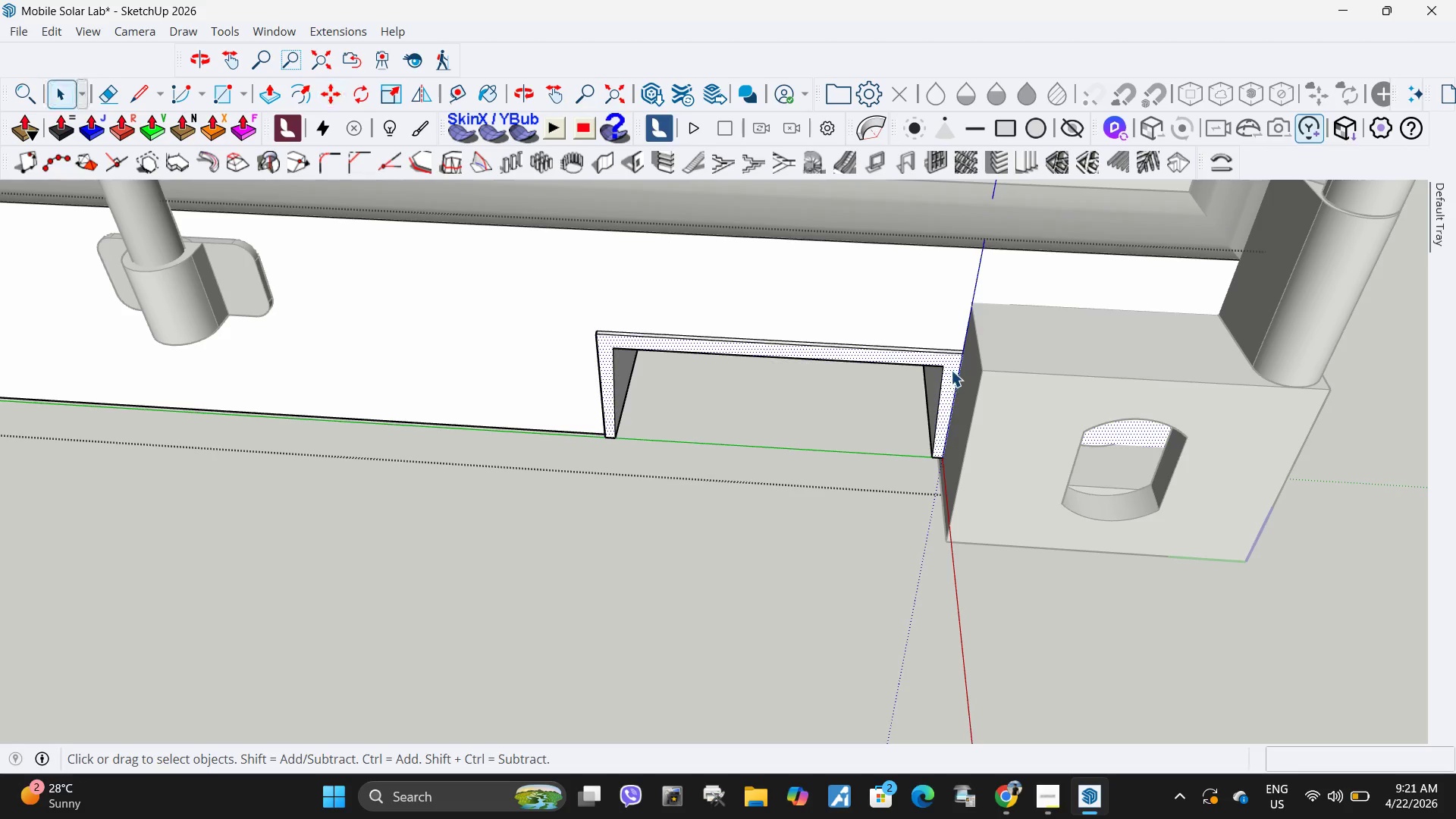 
left_click([951, 370])
 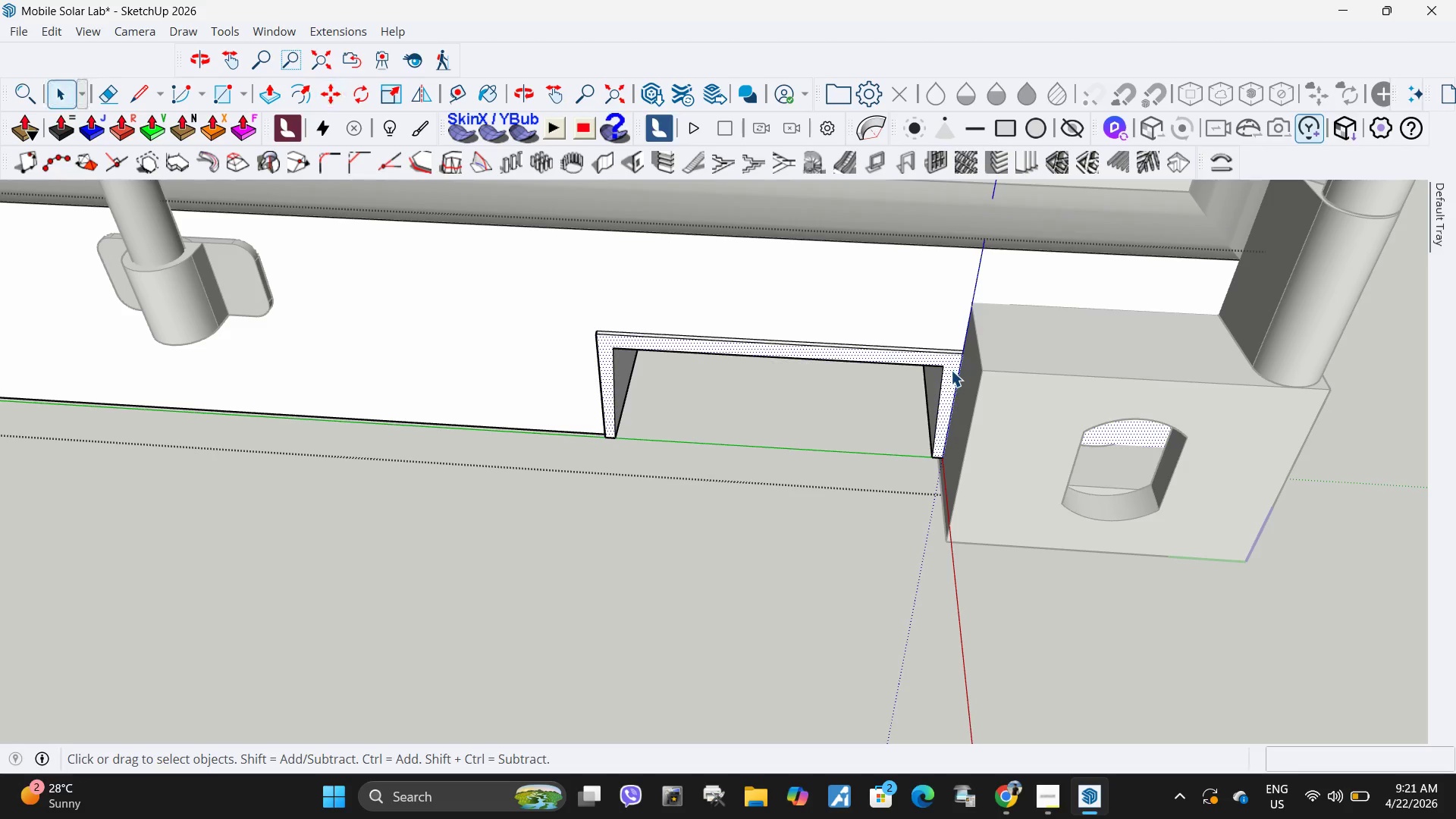 
key(Control+C)
 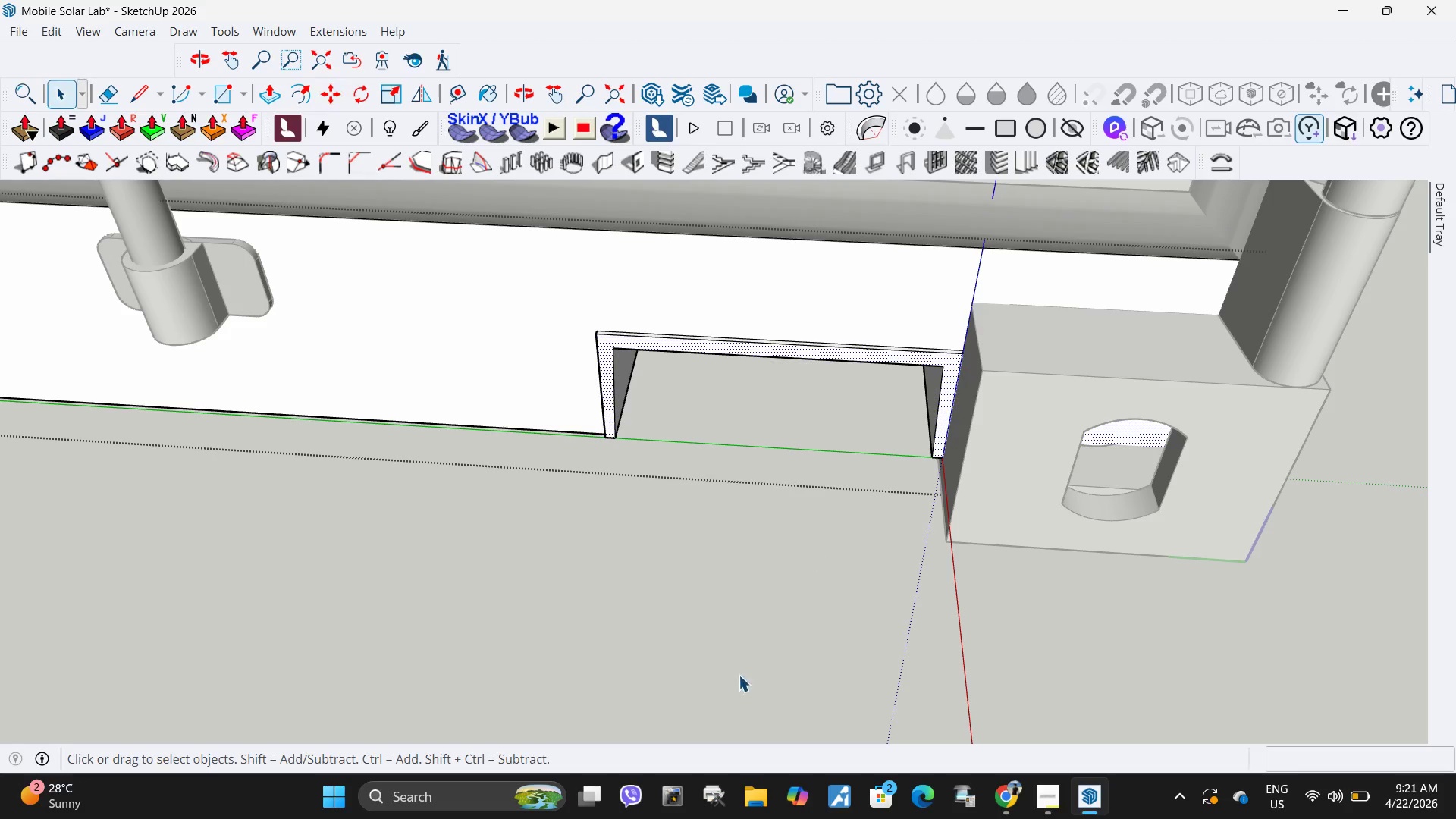 
left_click_drag(start_coordinate=[738, 673], to_coordinate=[734, 653])
 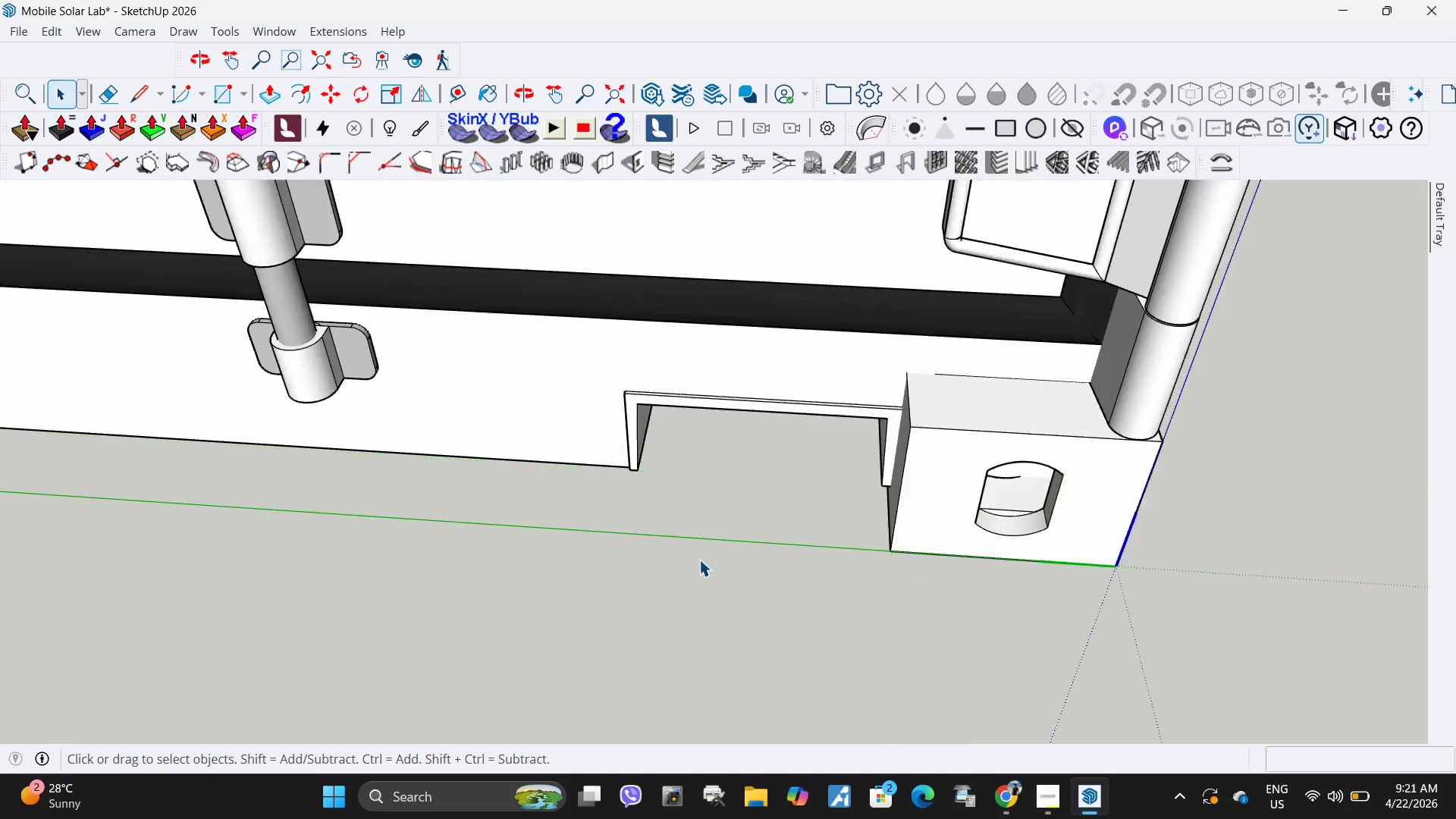 
key(Escape)
 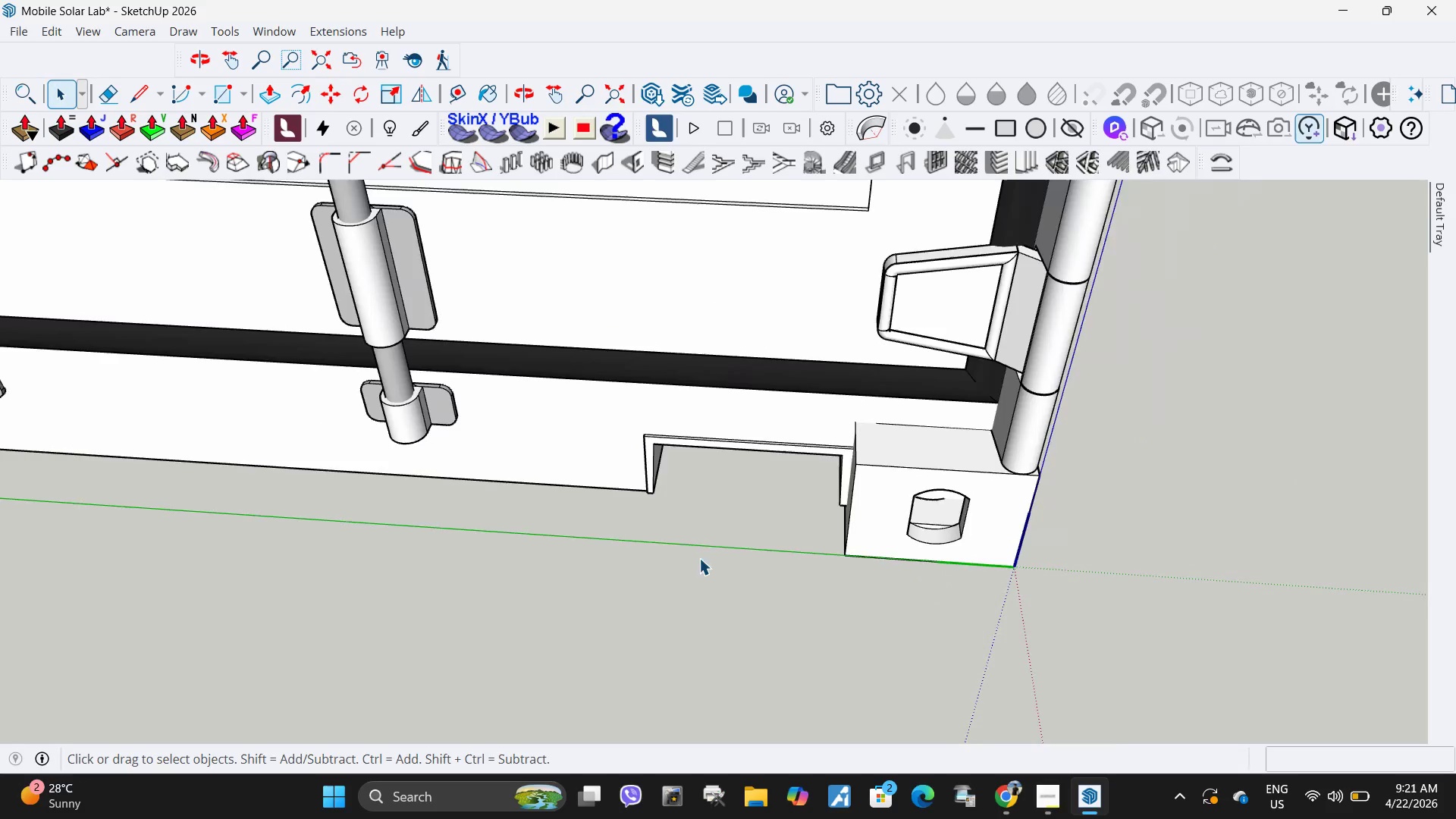 
key(Escape)
 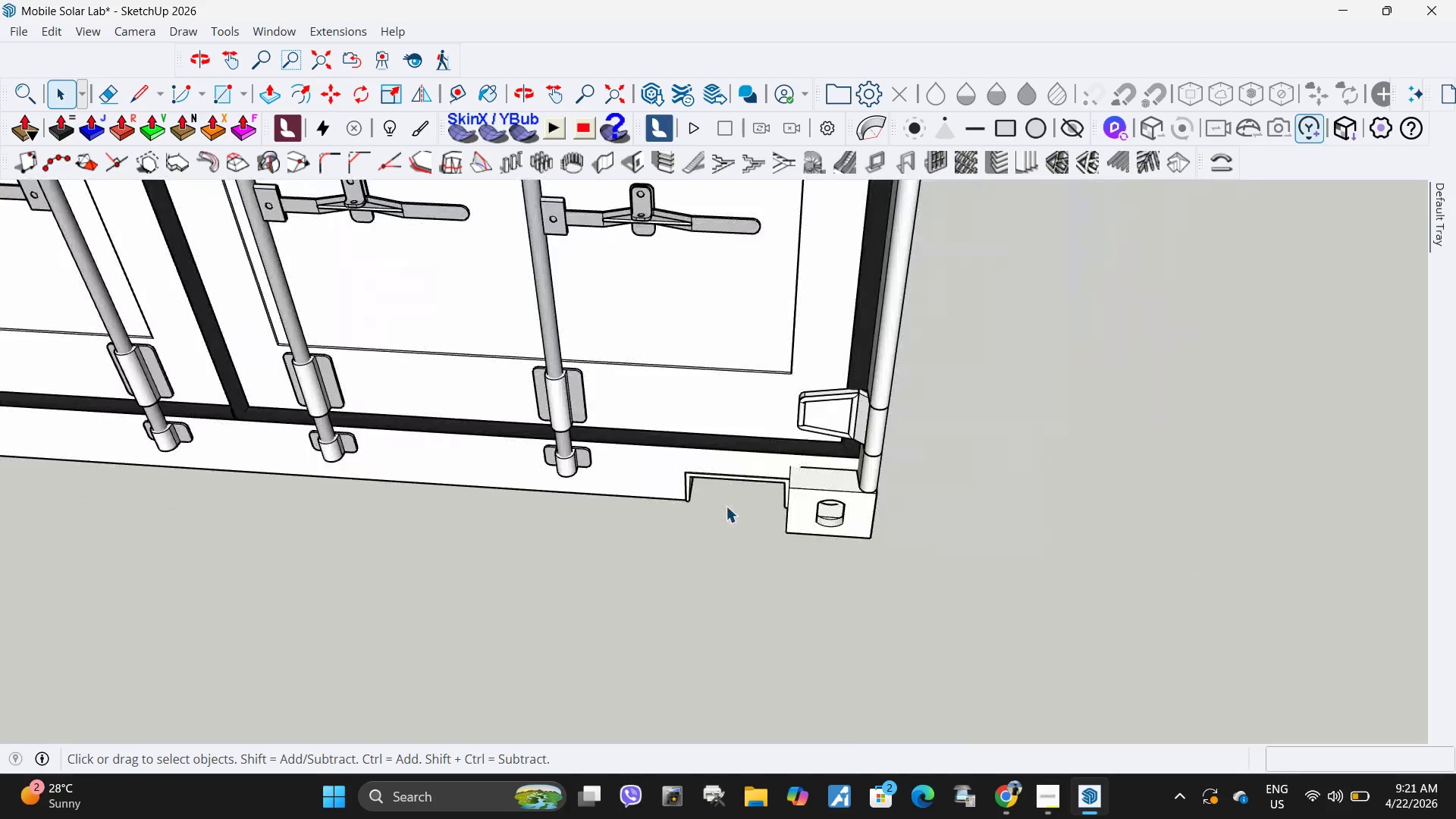 
key(Escape)
 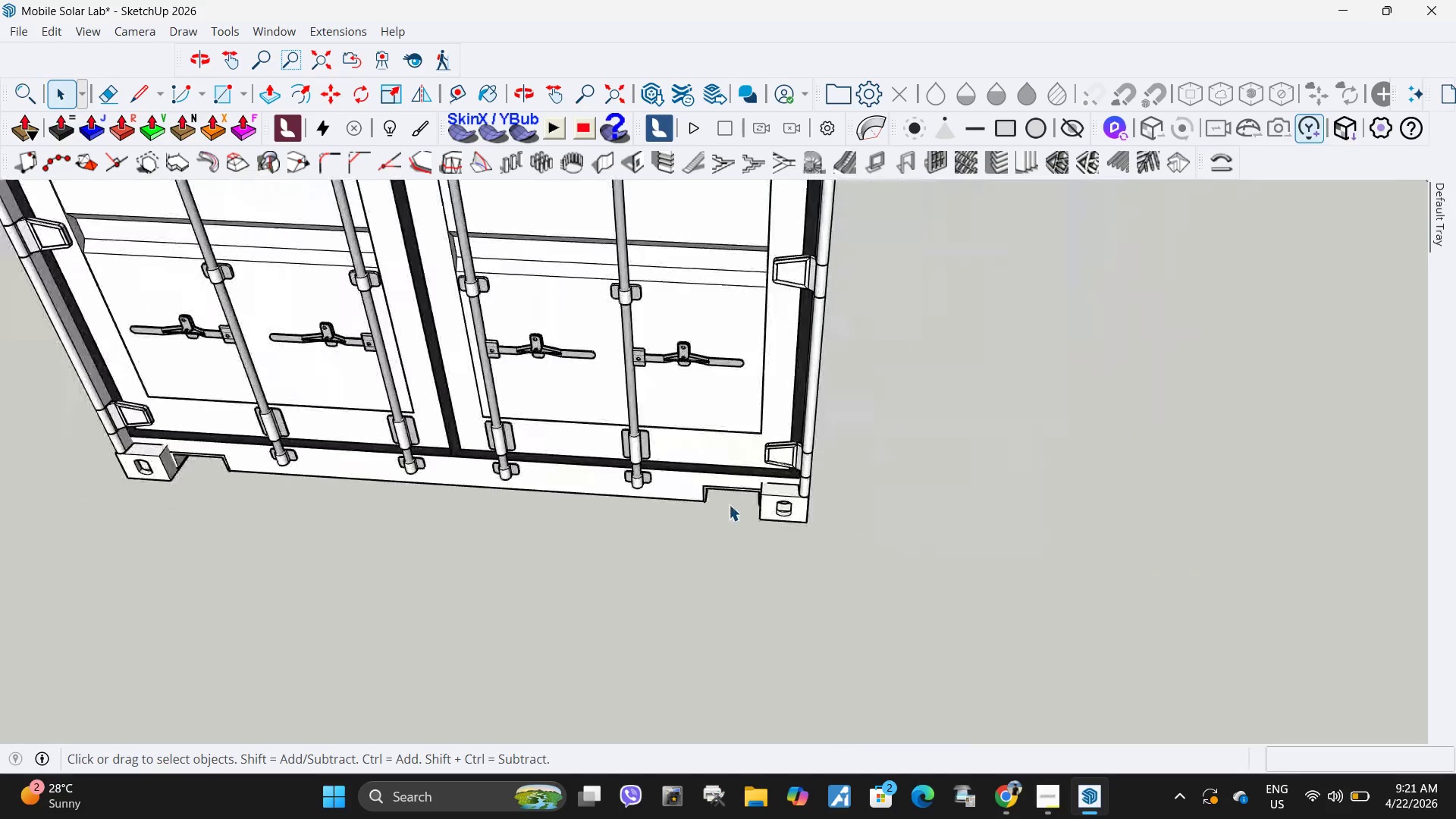 
key(Escape)
 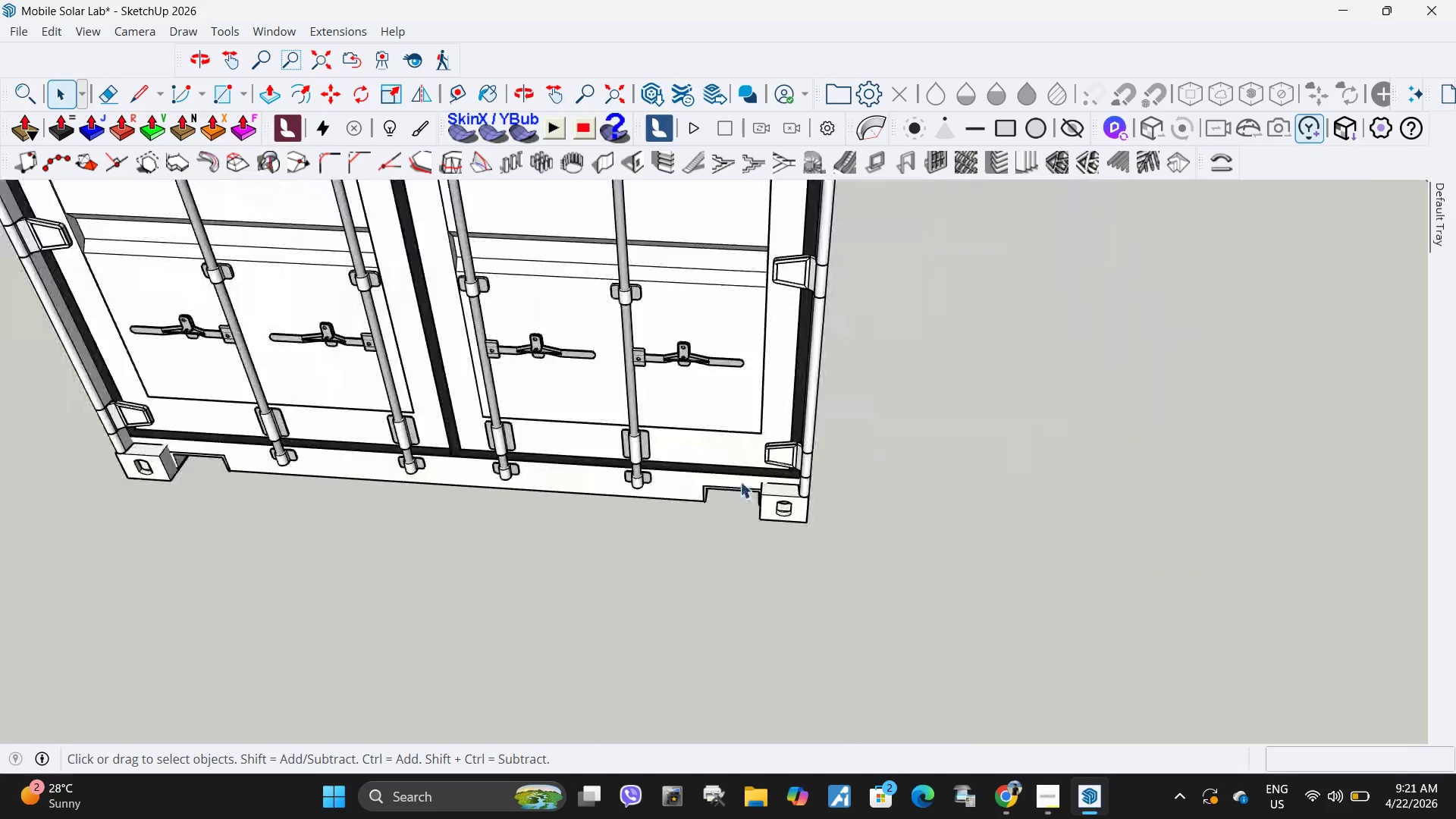 
key(Escape)
 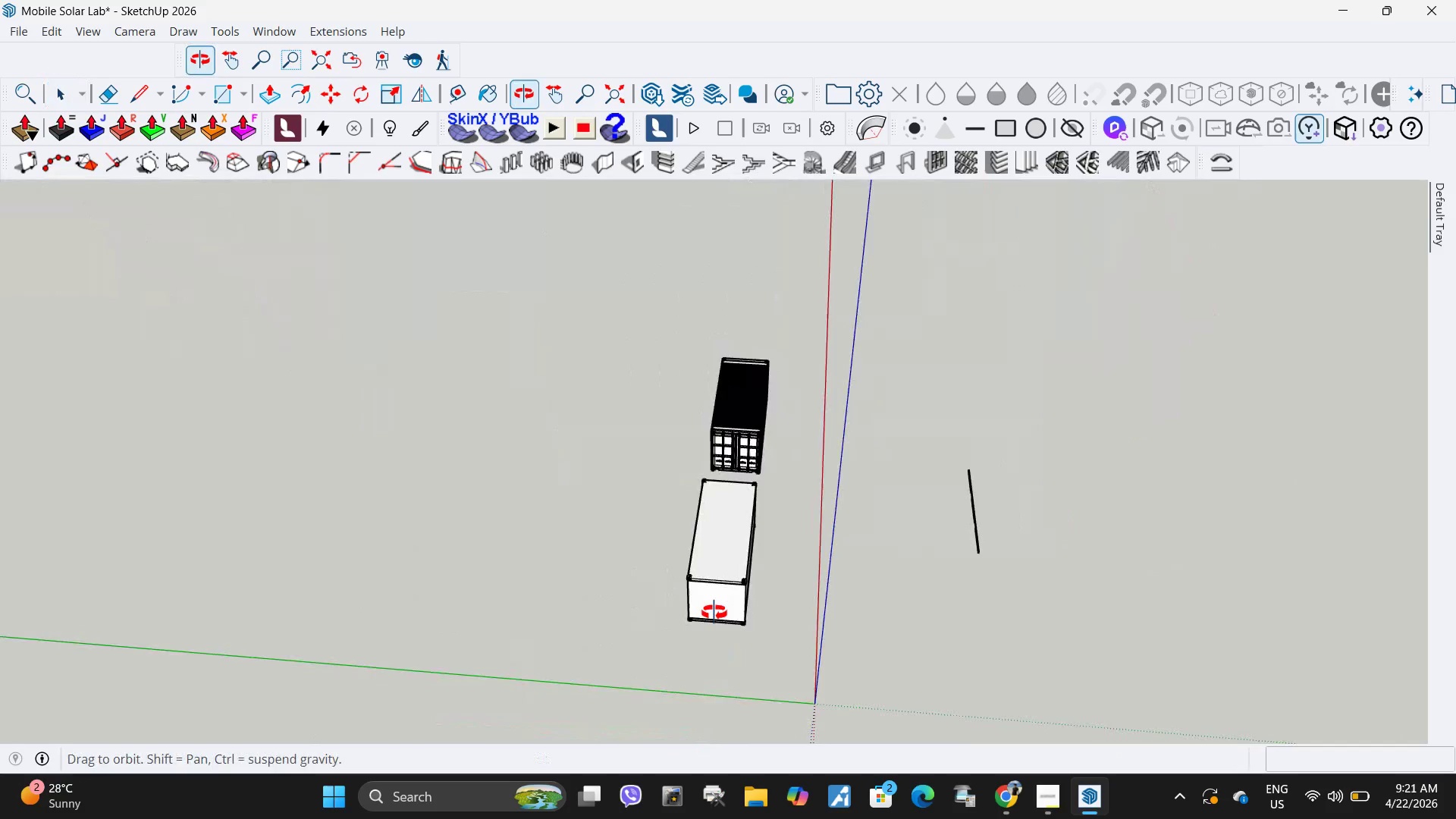 
scroll: coordinate [755, 485], scroll_direction: down, amount: 51.0
 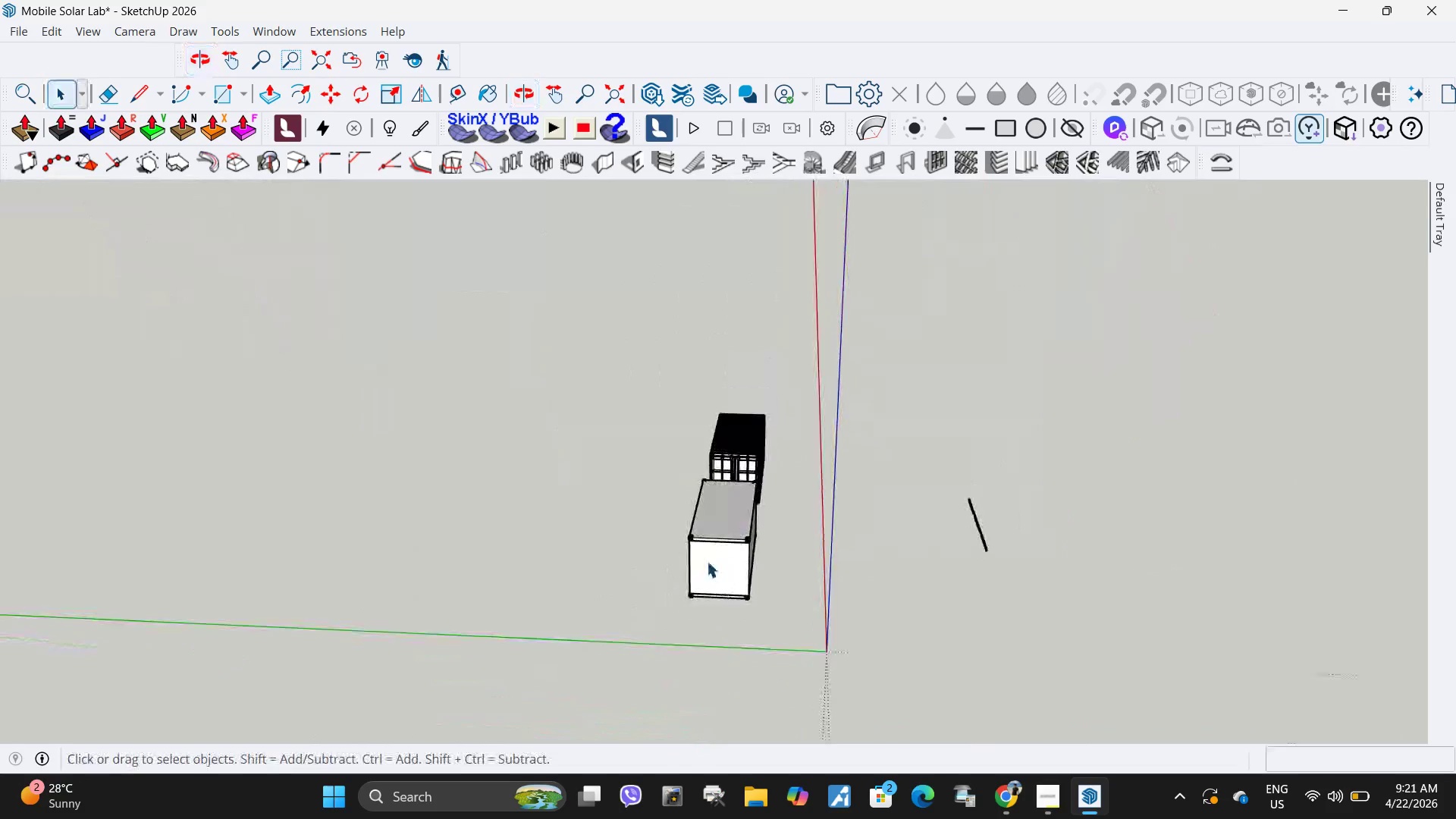 
left_click([742, 558])
 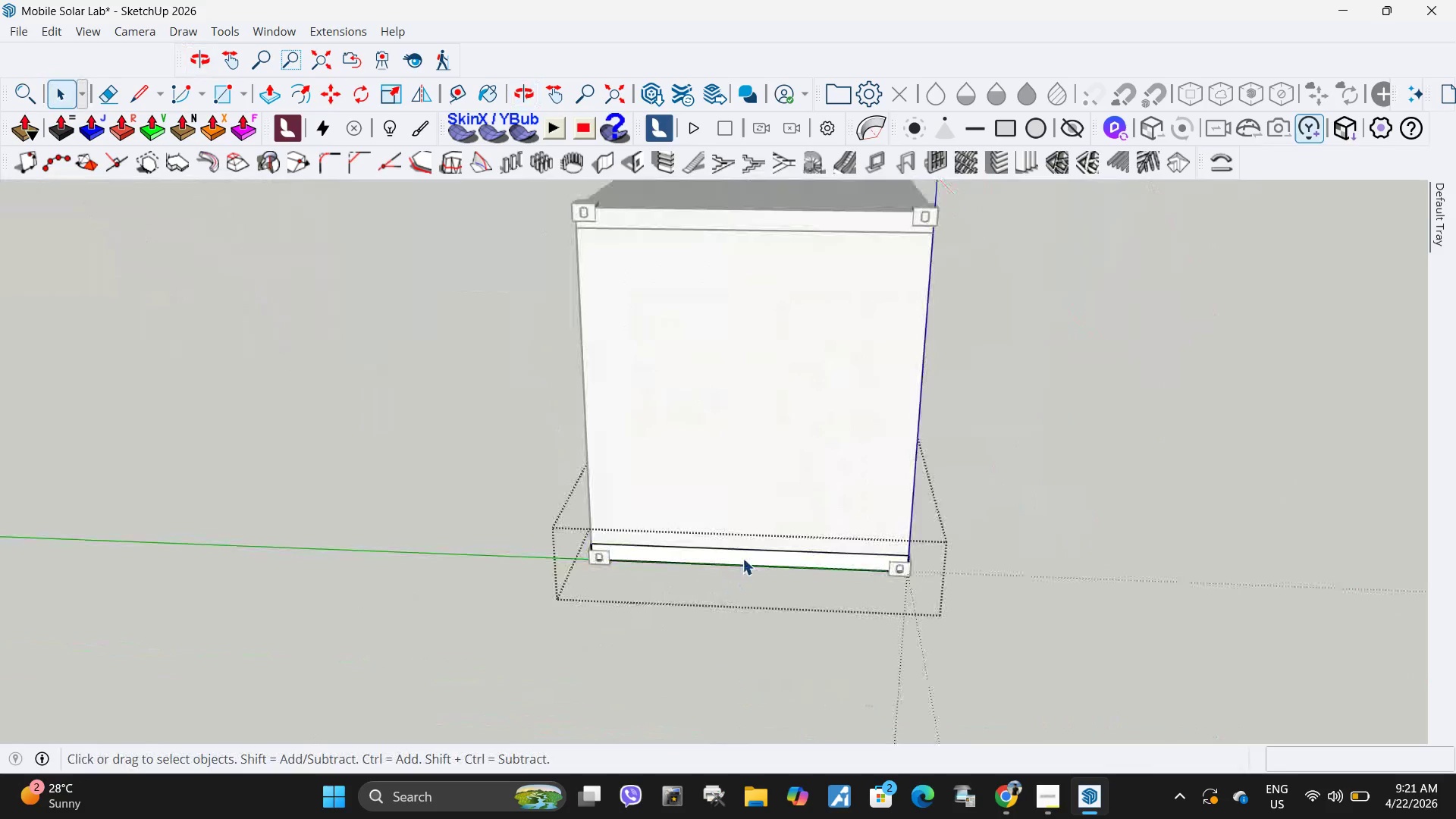 
scroll: coordinate [730, 582], scroll_direction: up, amount: 17.0
 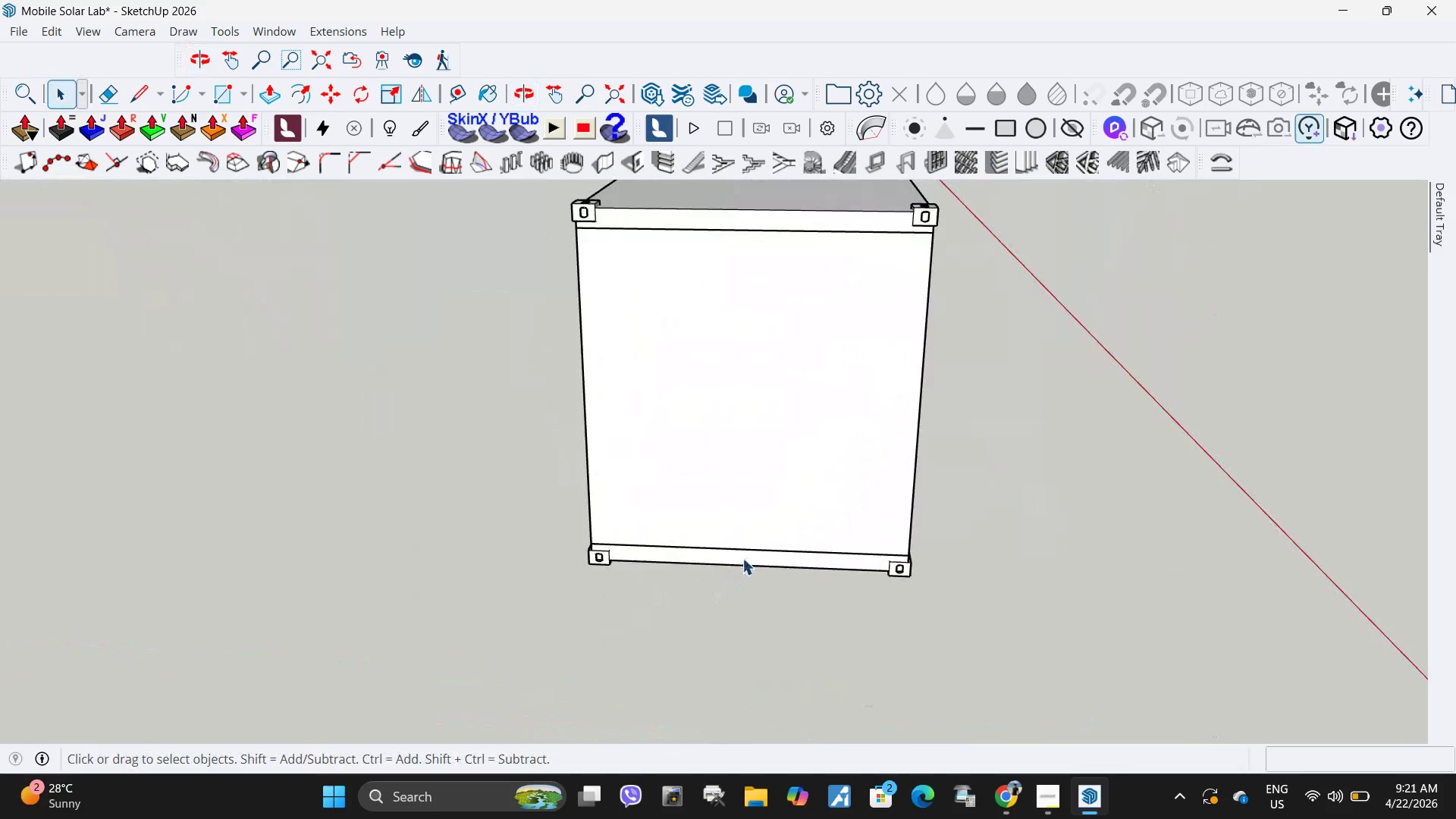 
double_click([742, 558])
 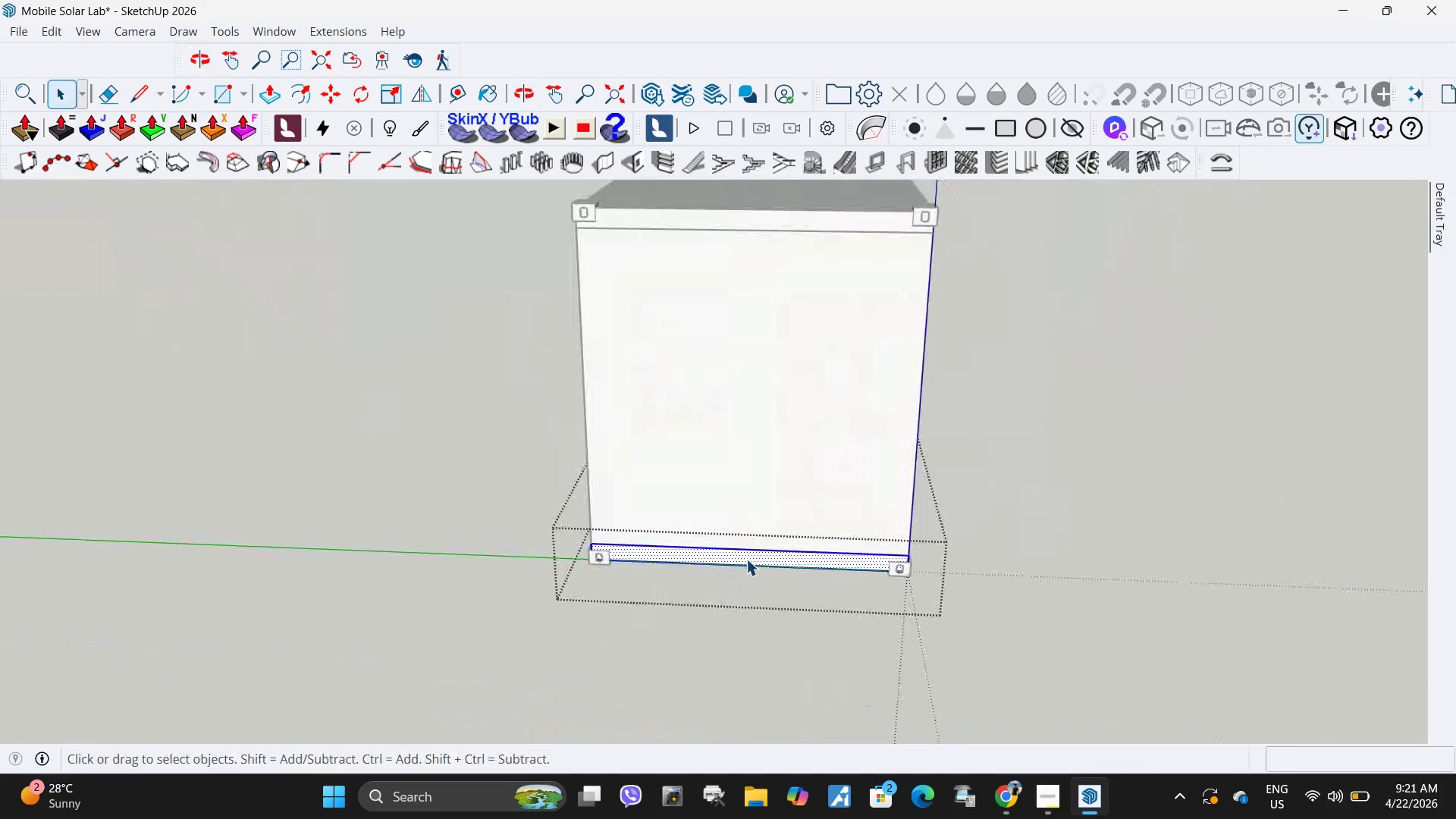 
triple_click([746, 559])
 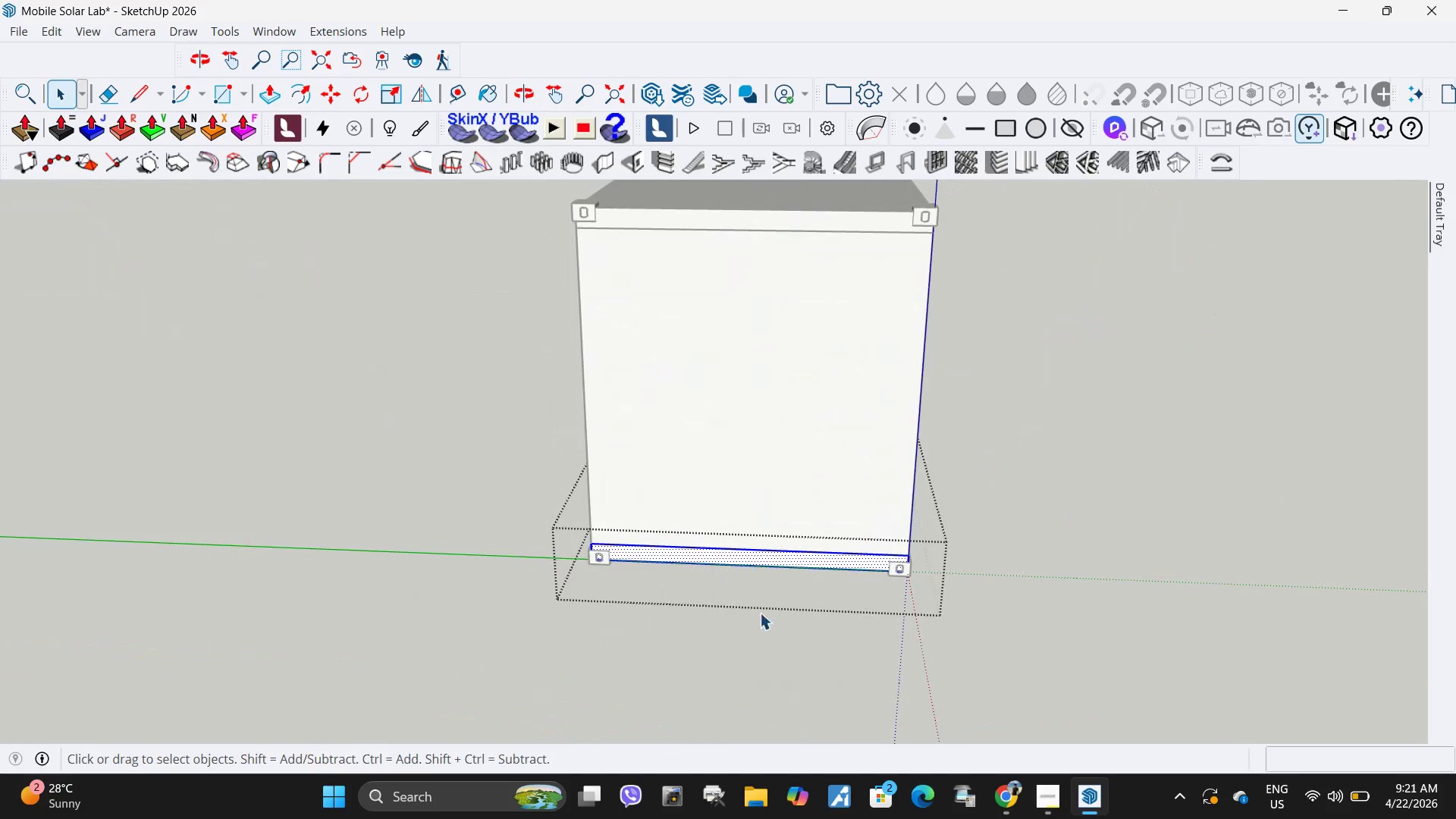 
key(Control+ControlLeft)
 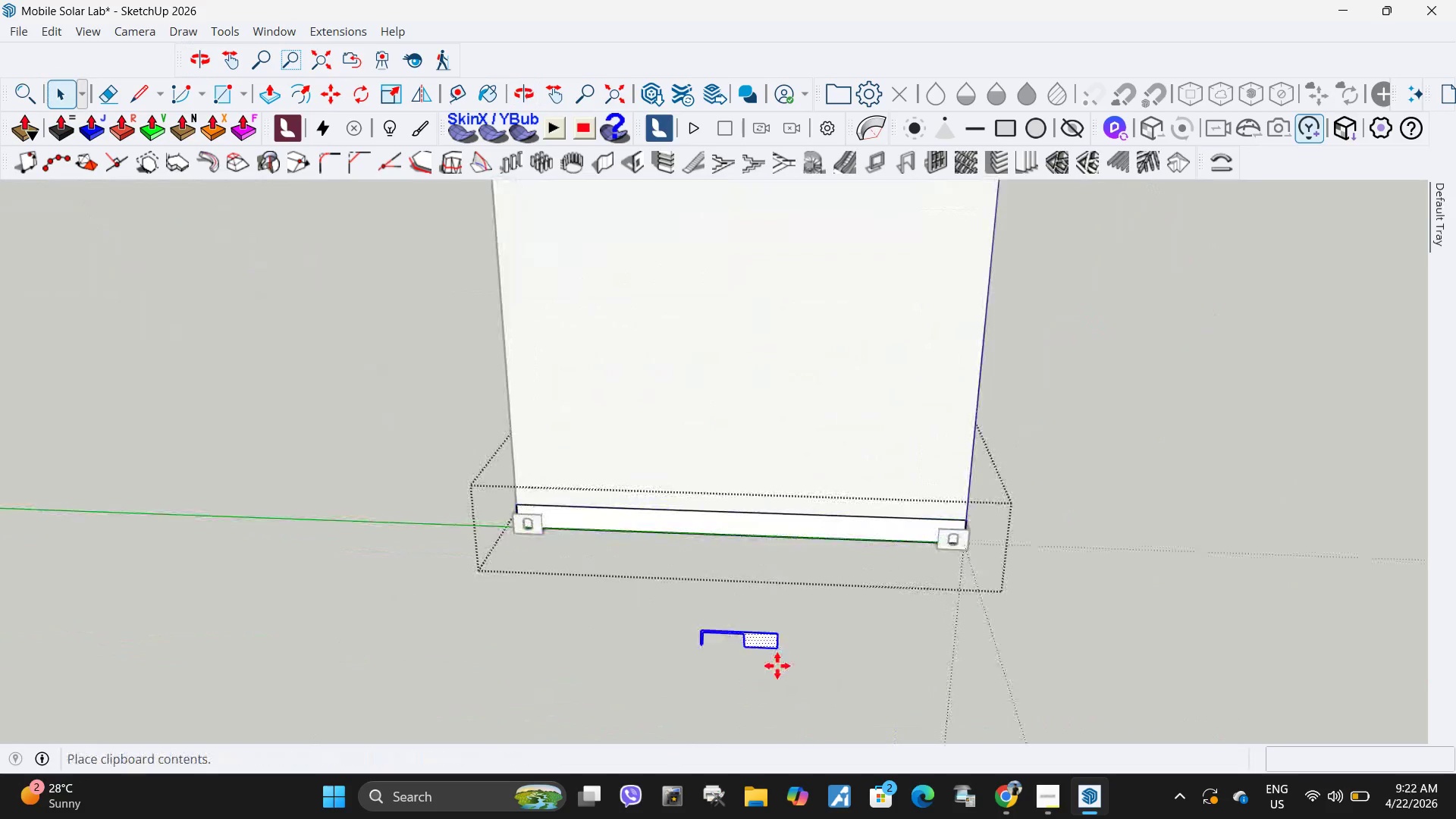 
key(Control+V)
 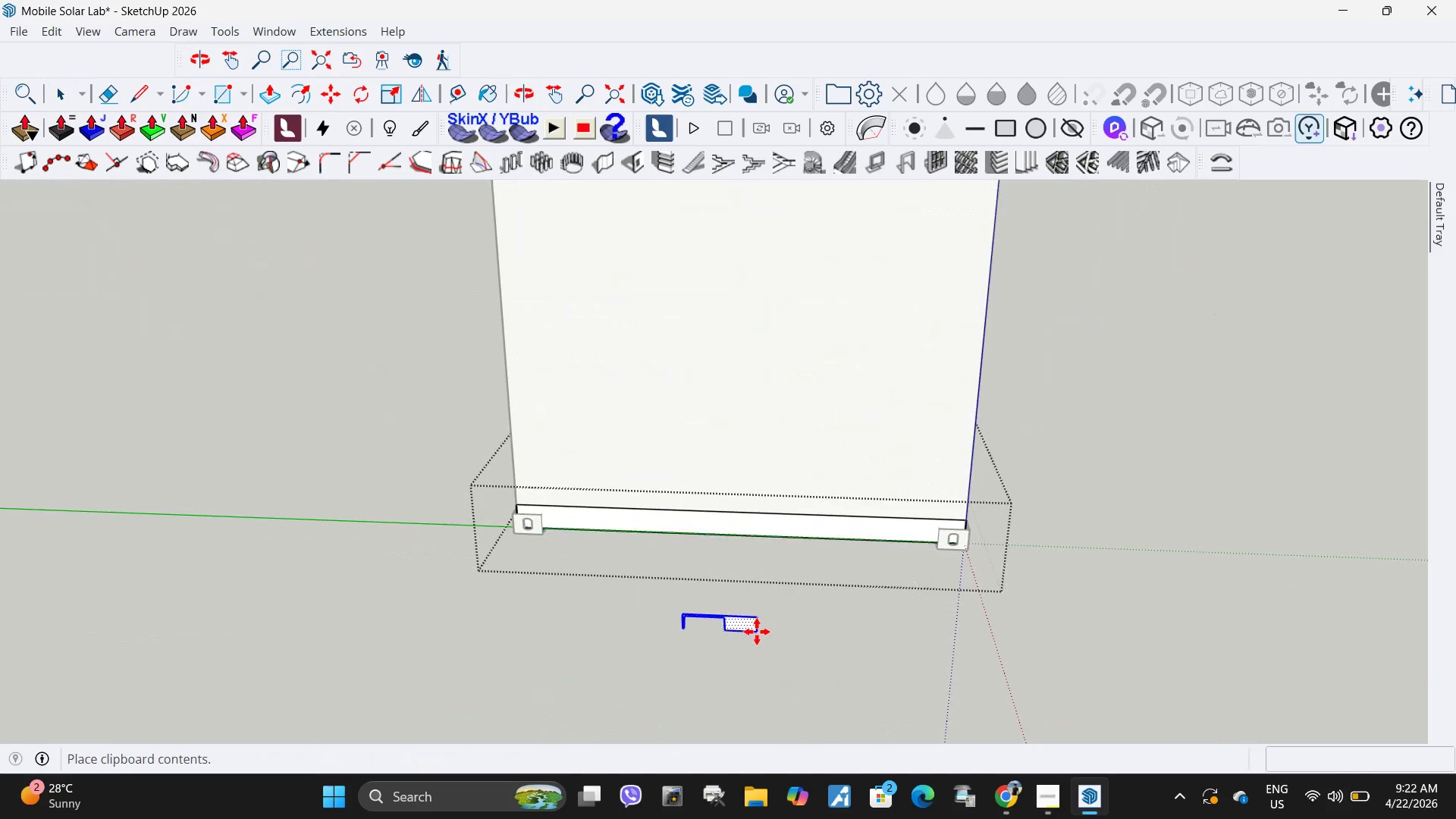 
scroll: coordinate [776, 641], scroll_direction: up, amount: 4.0
 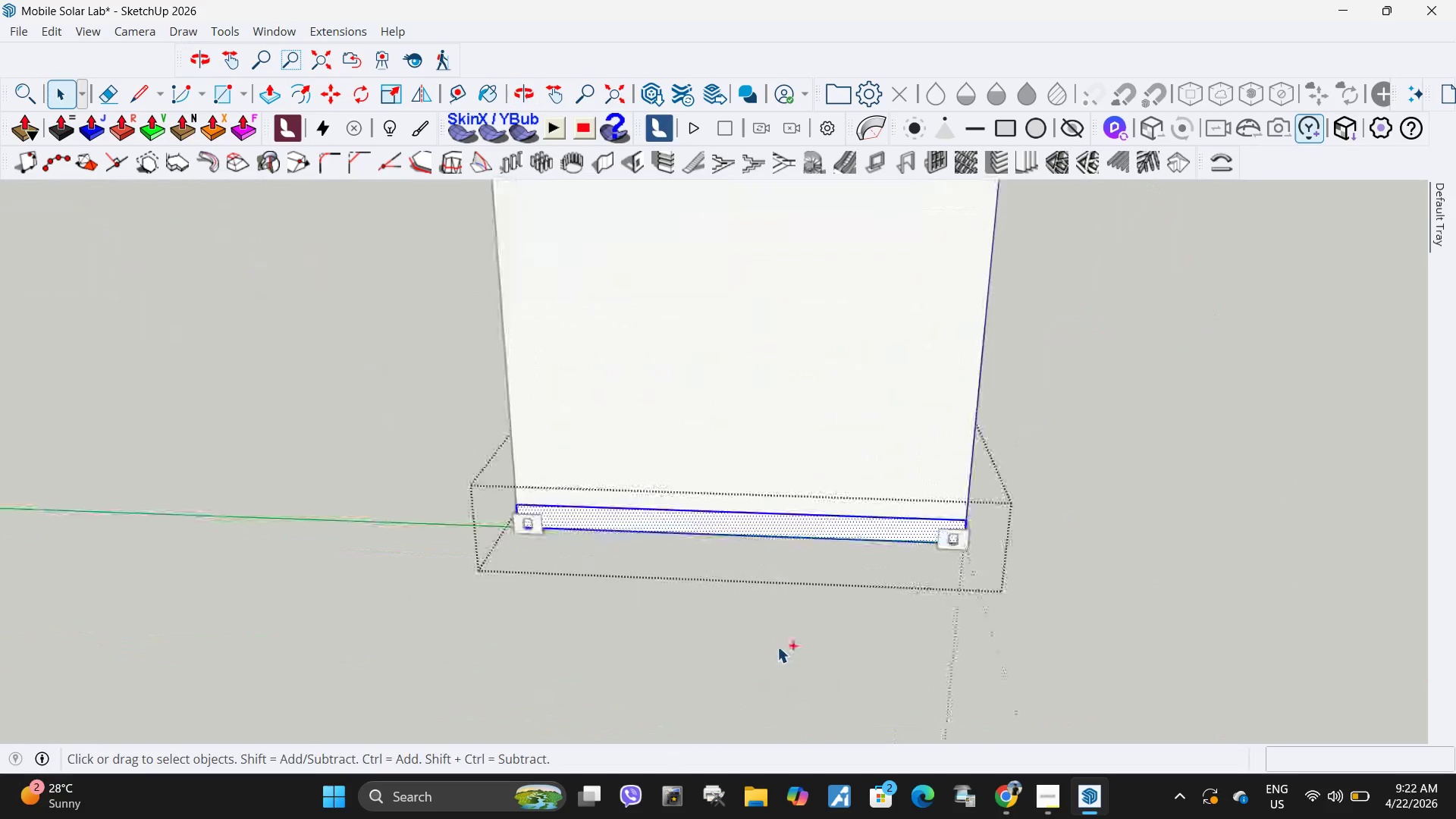 
left_click([757, 632])
 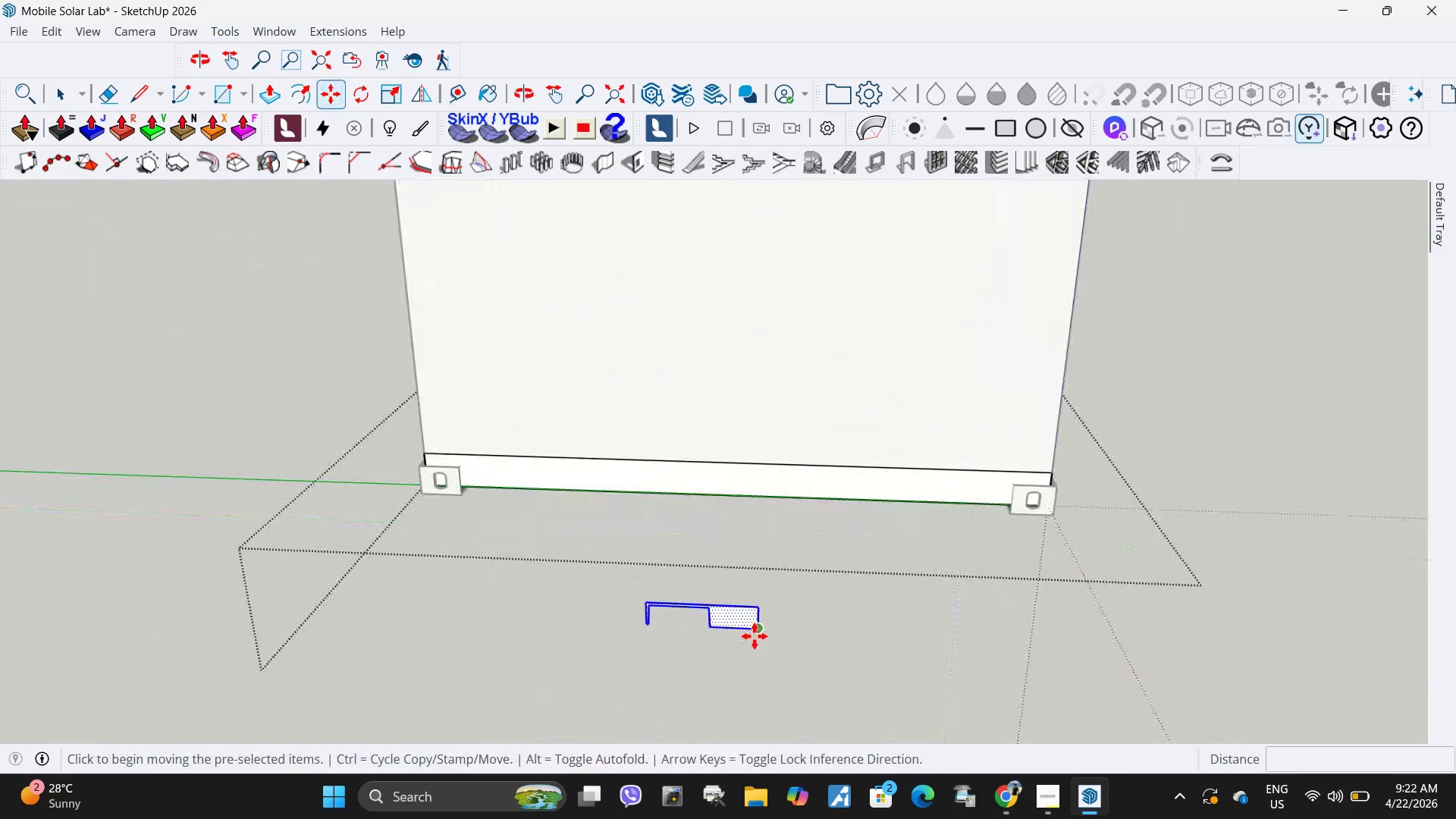 
scroll: coordinate [752, 640], scroll_direction: up, amount: 12.0
 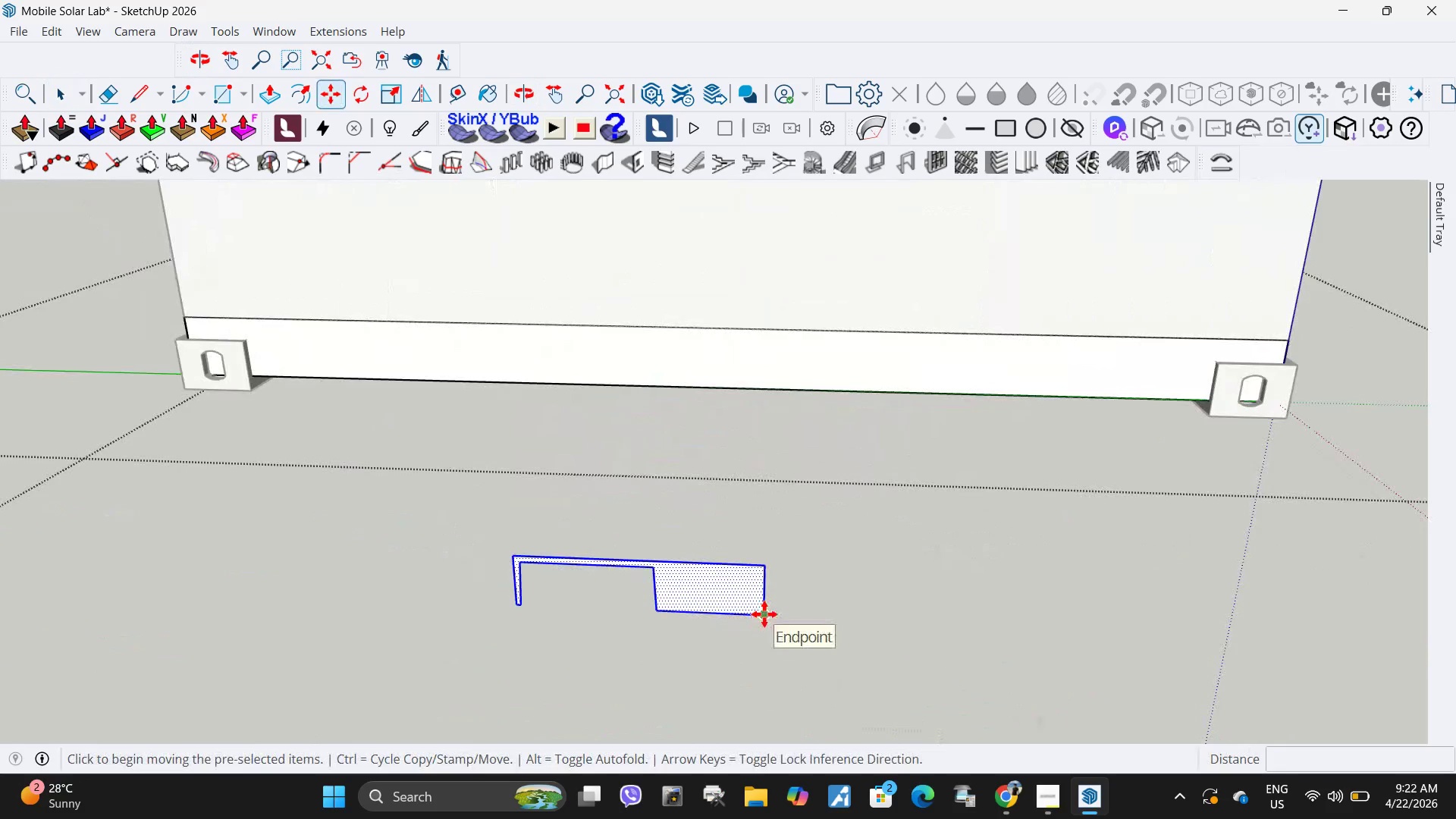 
left_click([764, 614])
 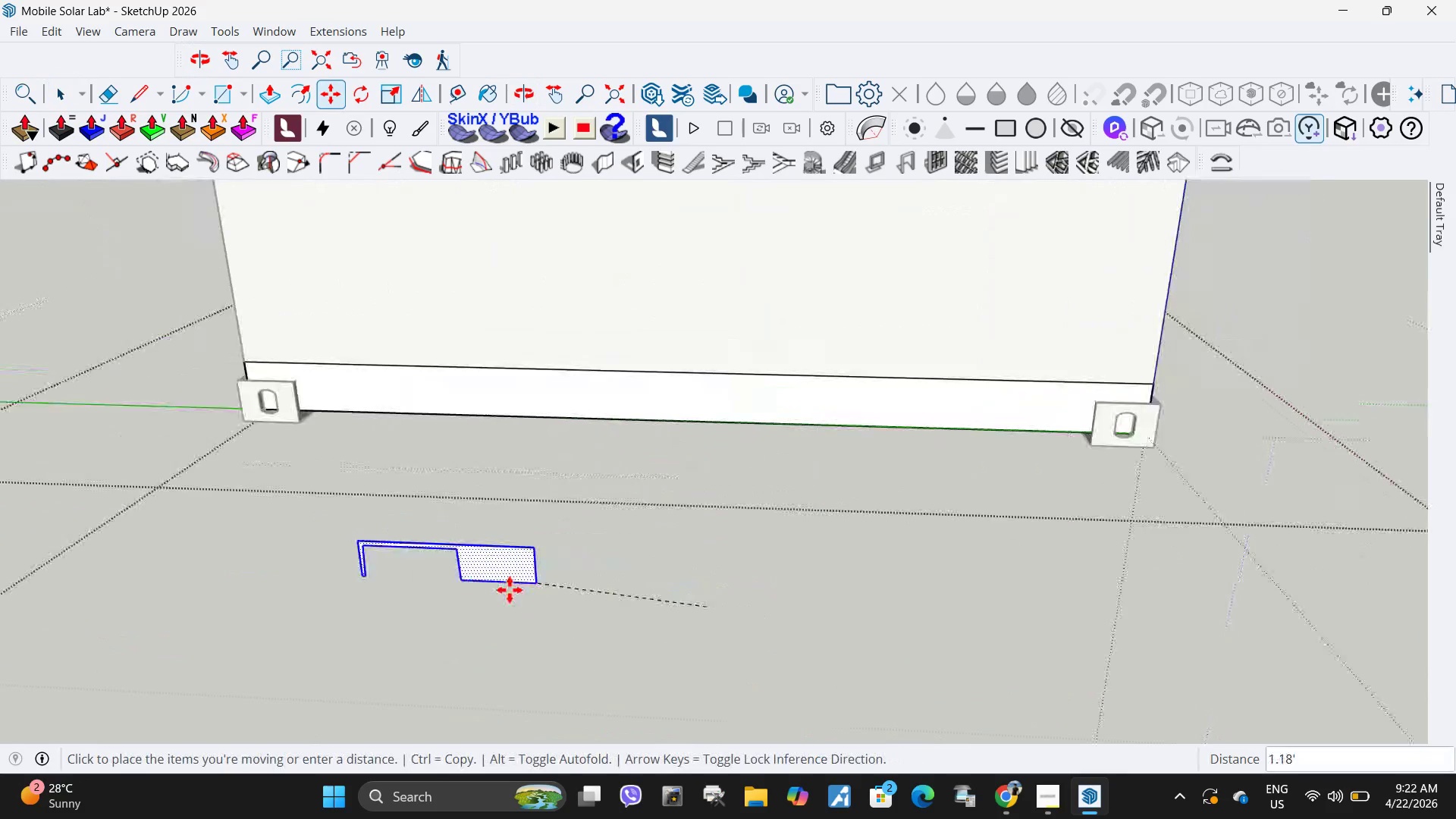 
scroll: coordinate [519, 587], scroll_direction: down, amount: 6.0
 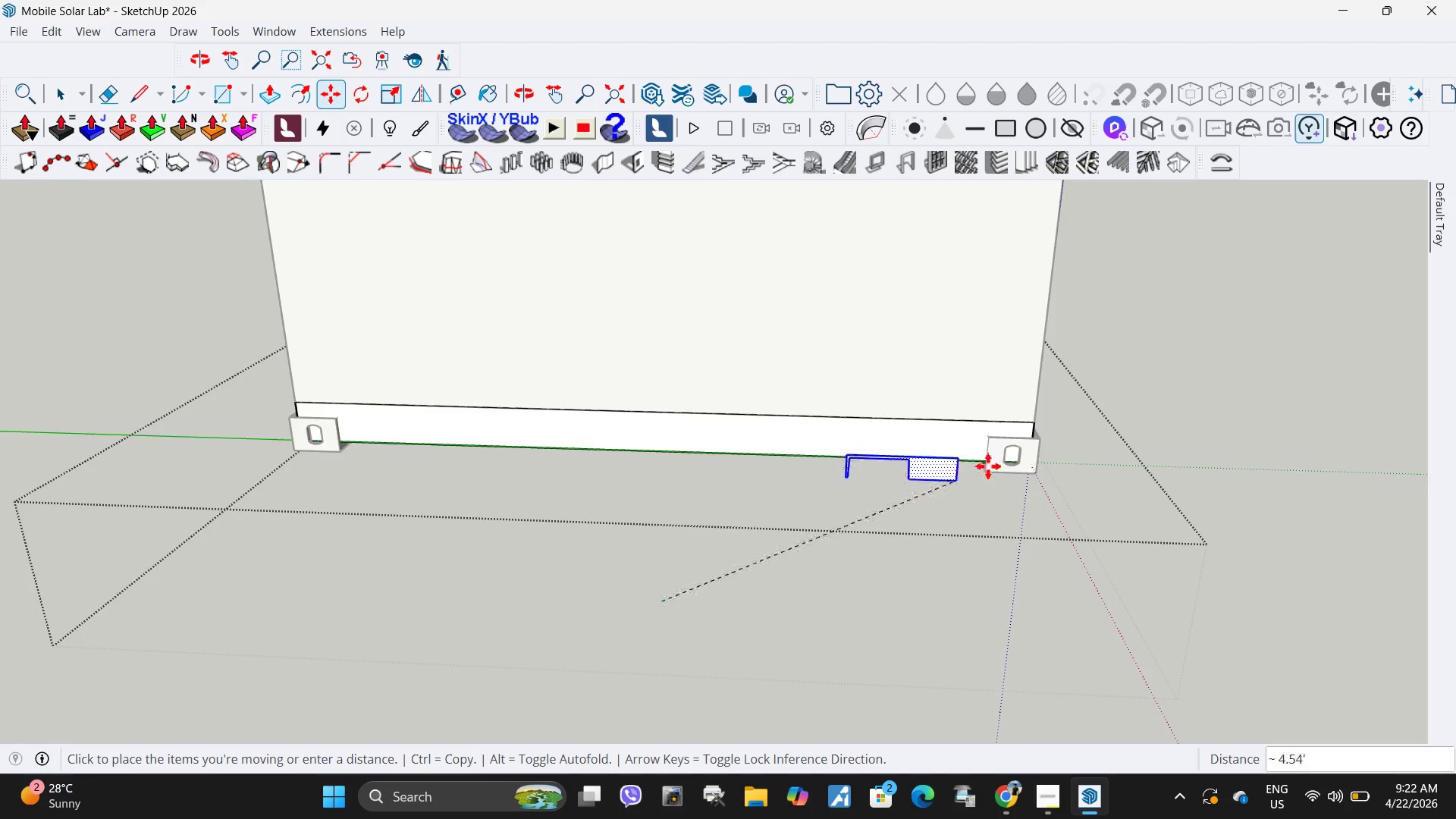 
key(K)
 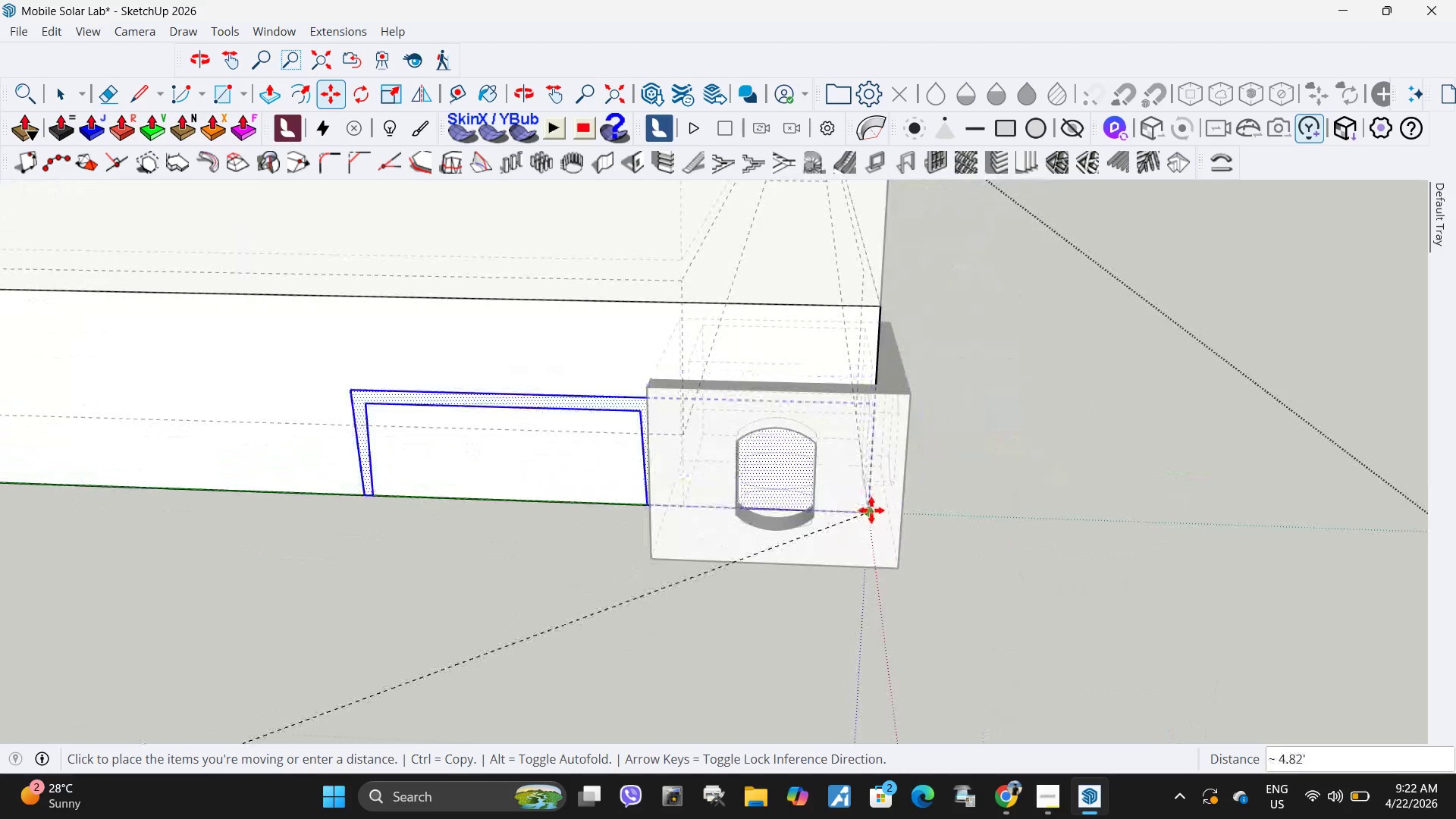 
scroll: coordinate [874, 482], scroll_direction: up, amount: 15.0
 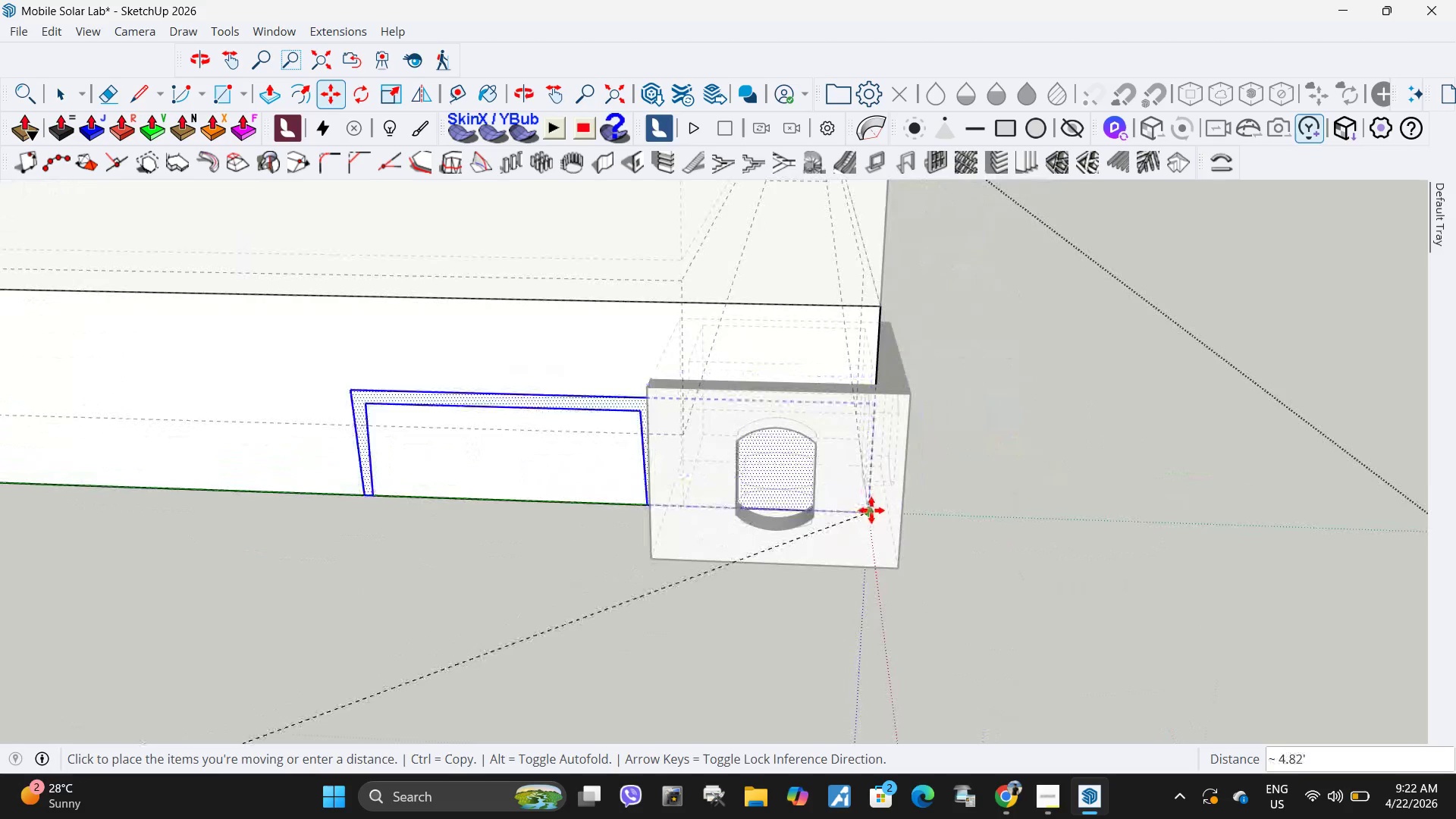 
left_click([871, 510])
 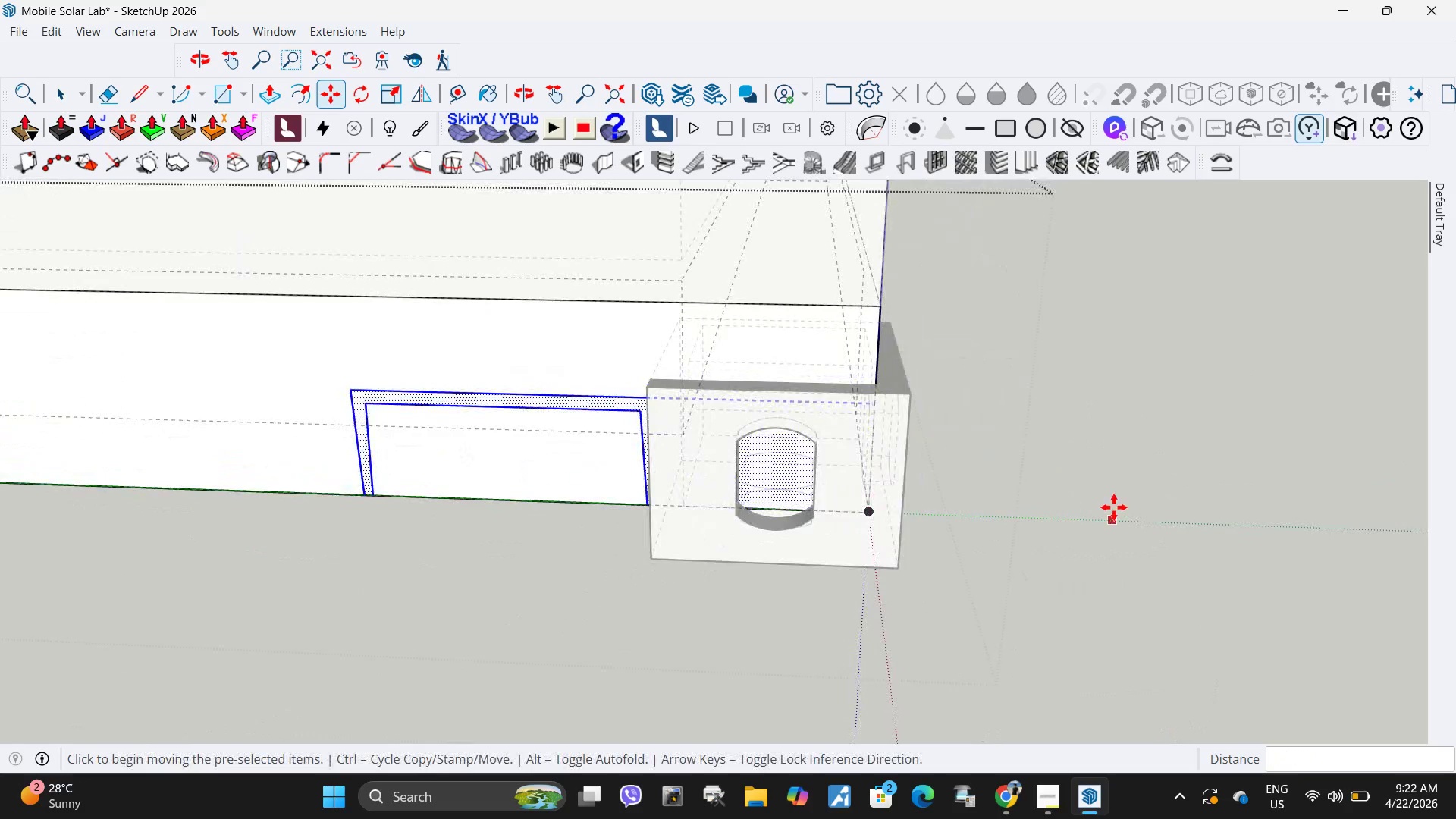 
scroll: coordinate [1114, 507], scroll_direction: down, amount: 24.0
 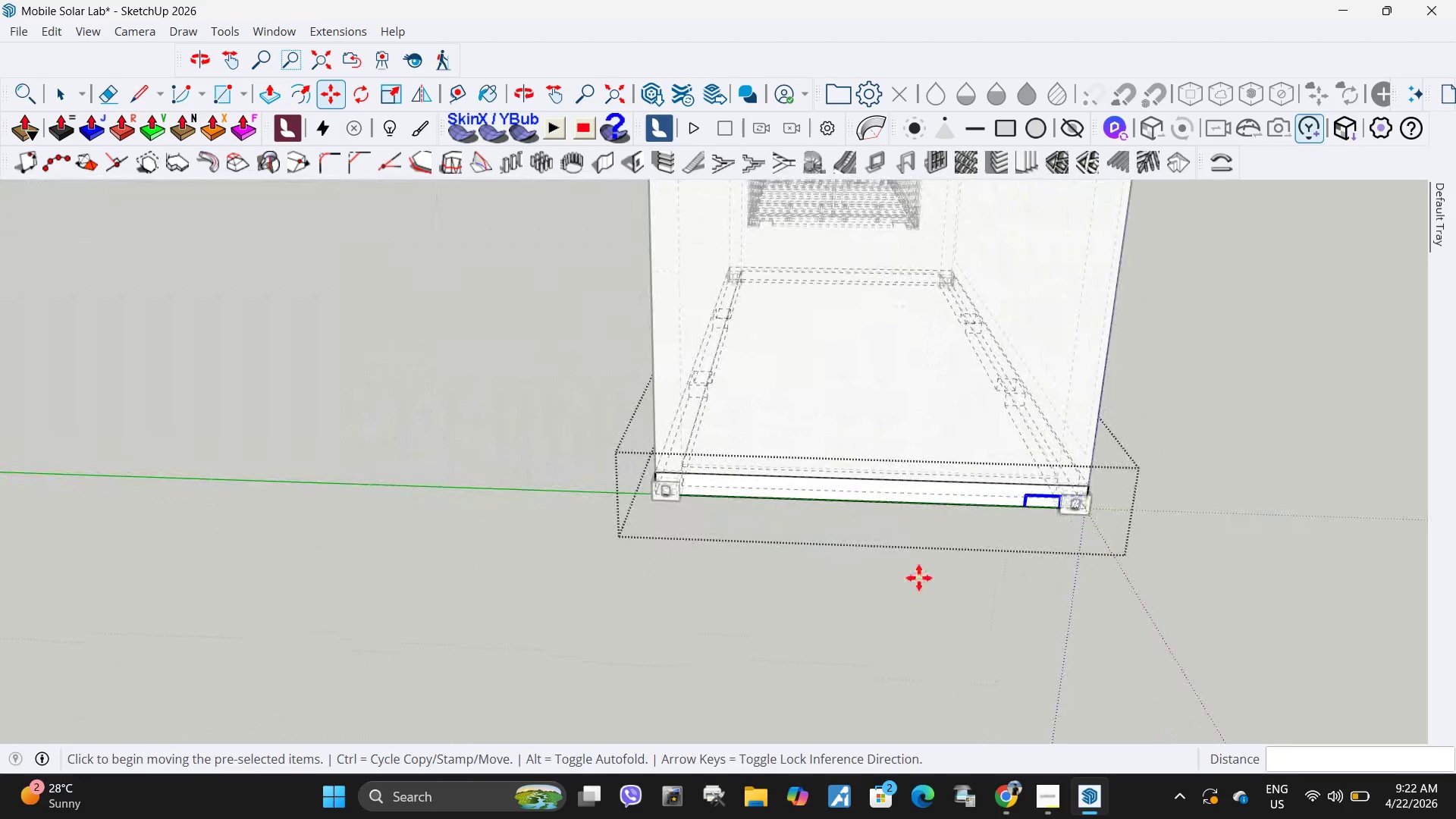 
key(Control+ControlLeft)
 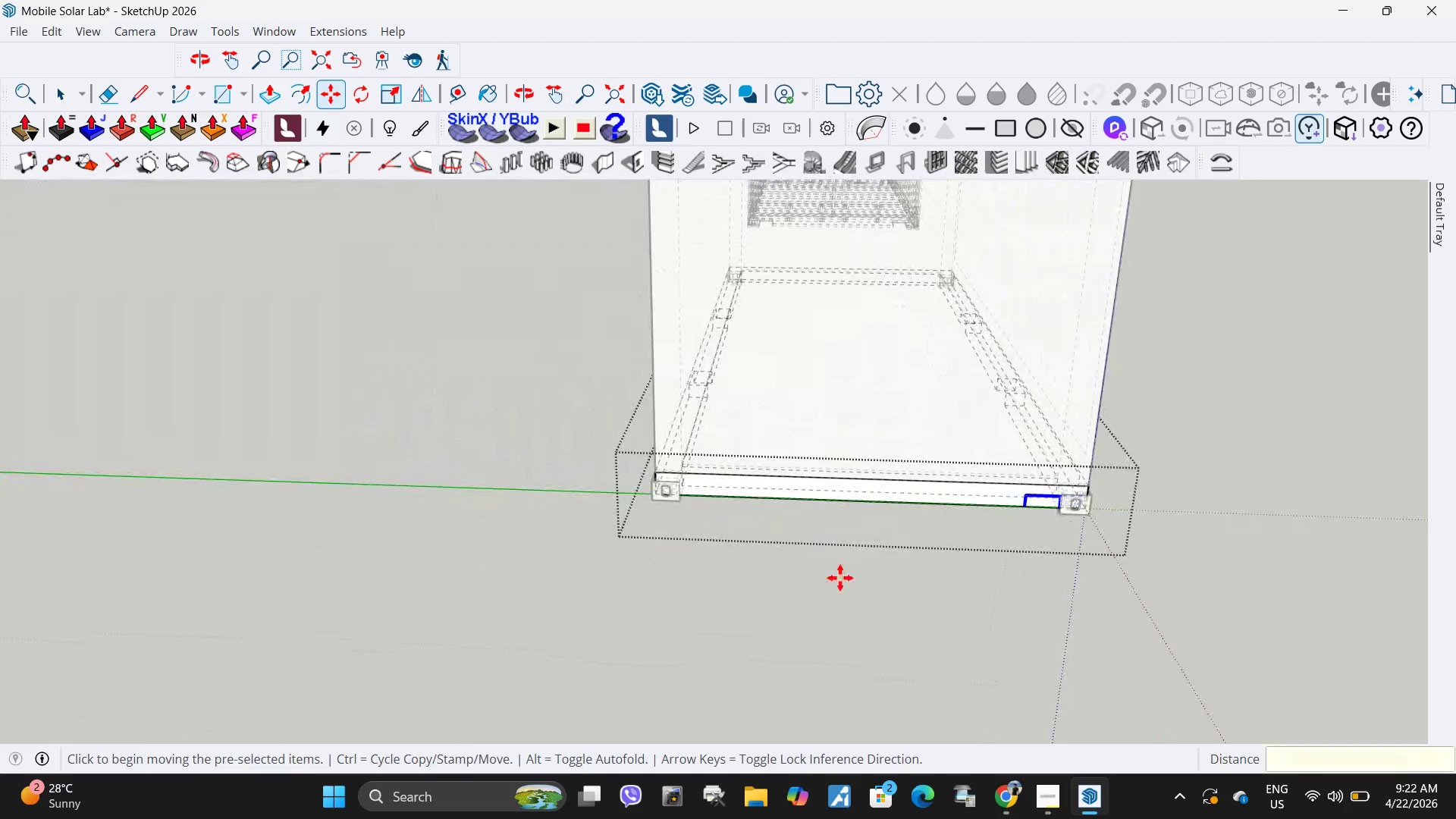 
key(Control+C)
 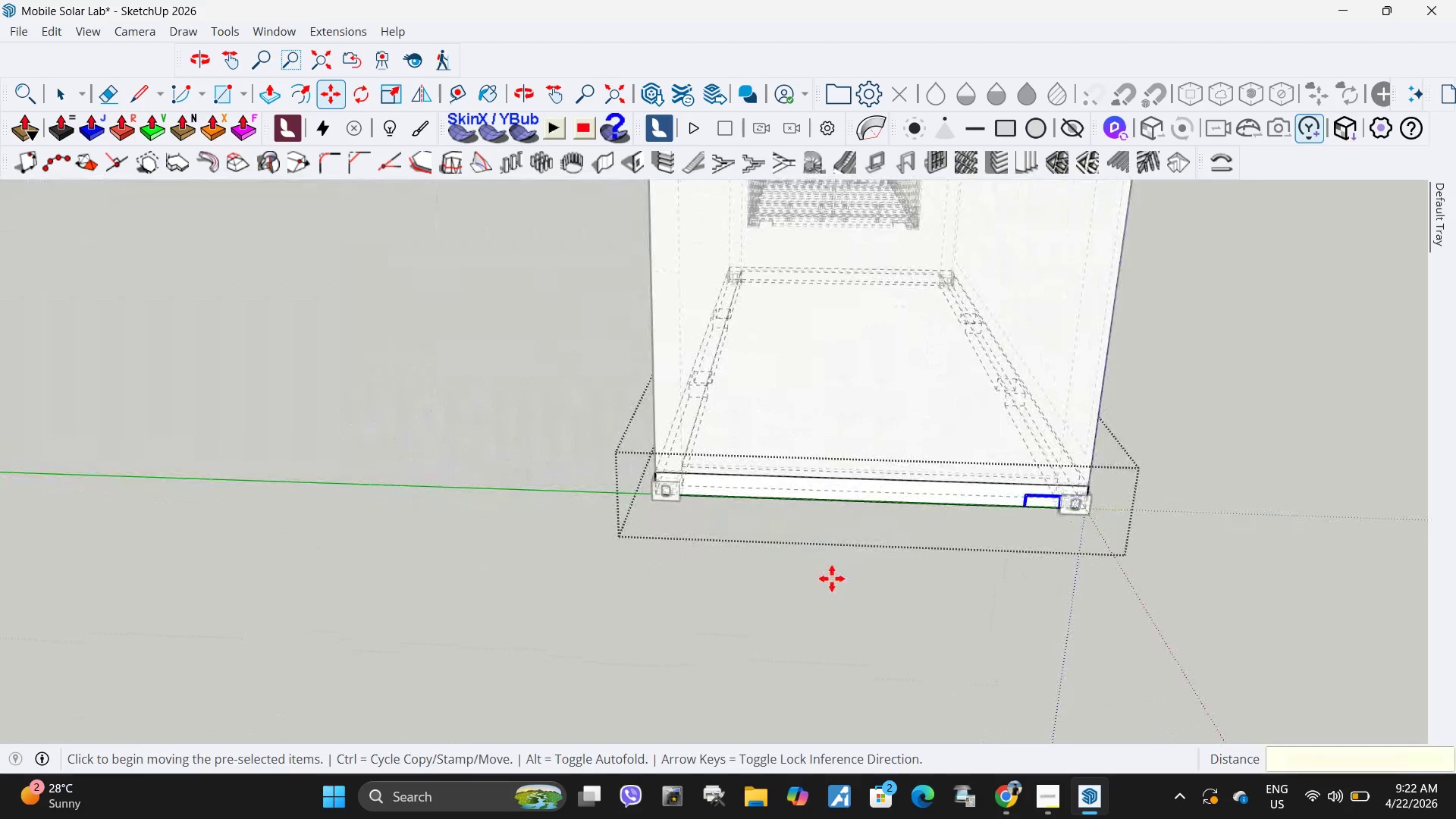 
key(Control+ControlLeft)
 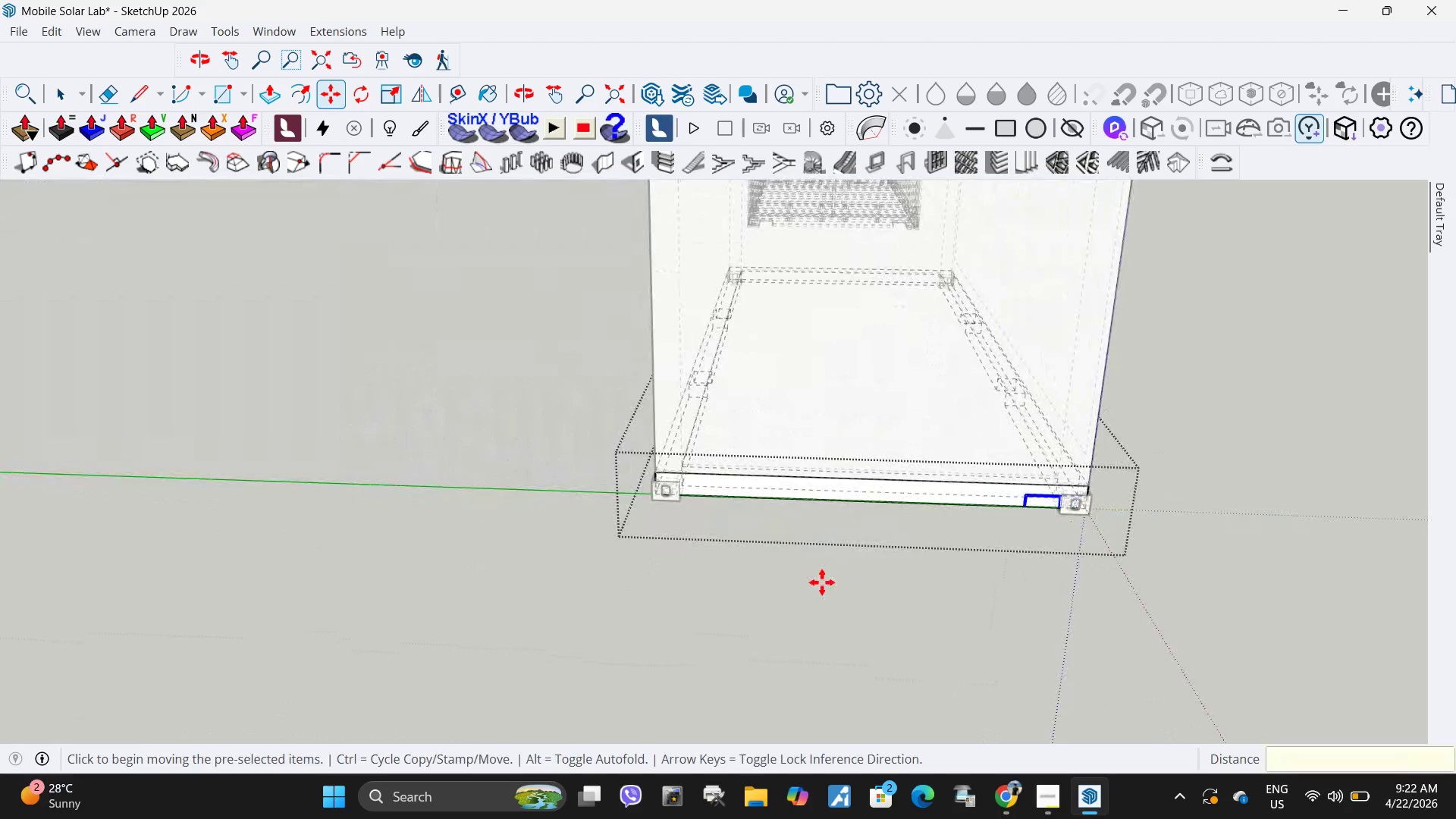 
key(Control+V)
 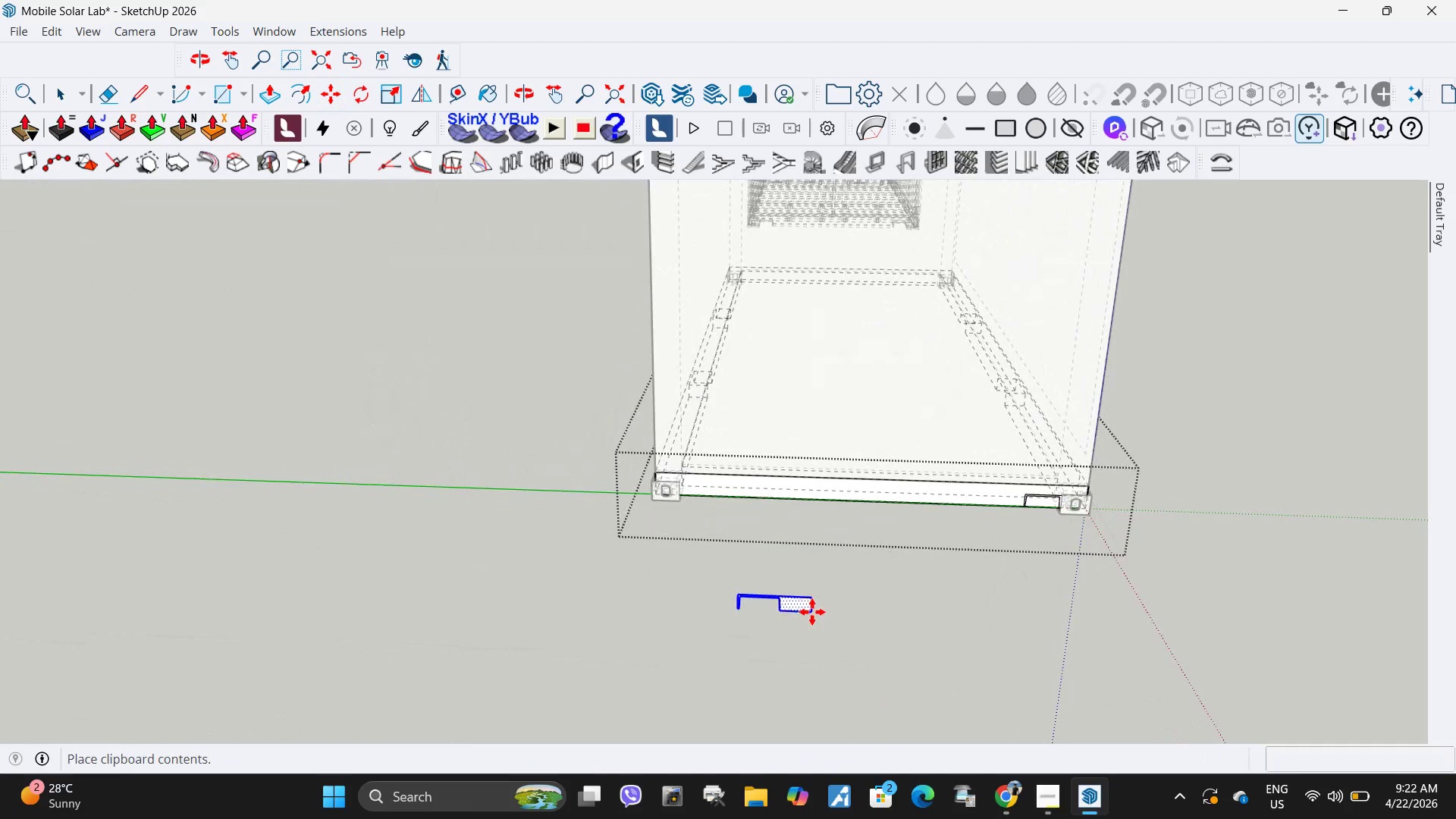 
left_click([812, 612])
 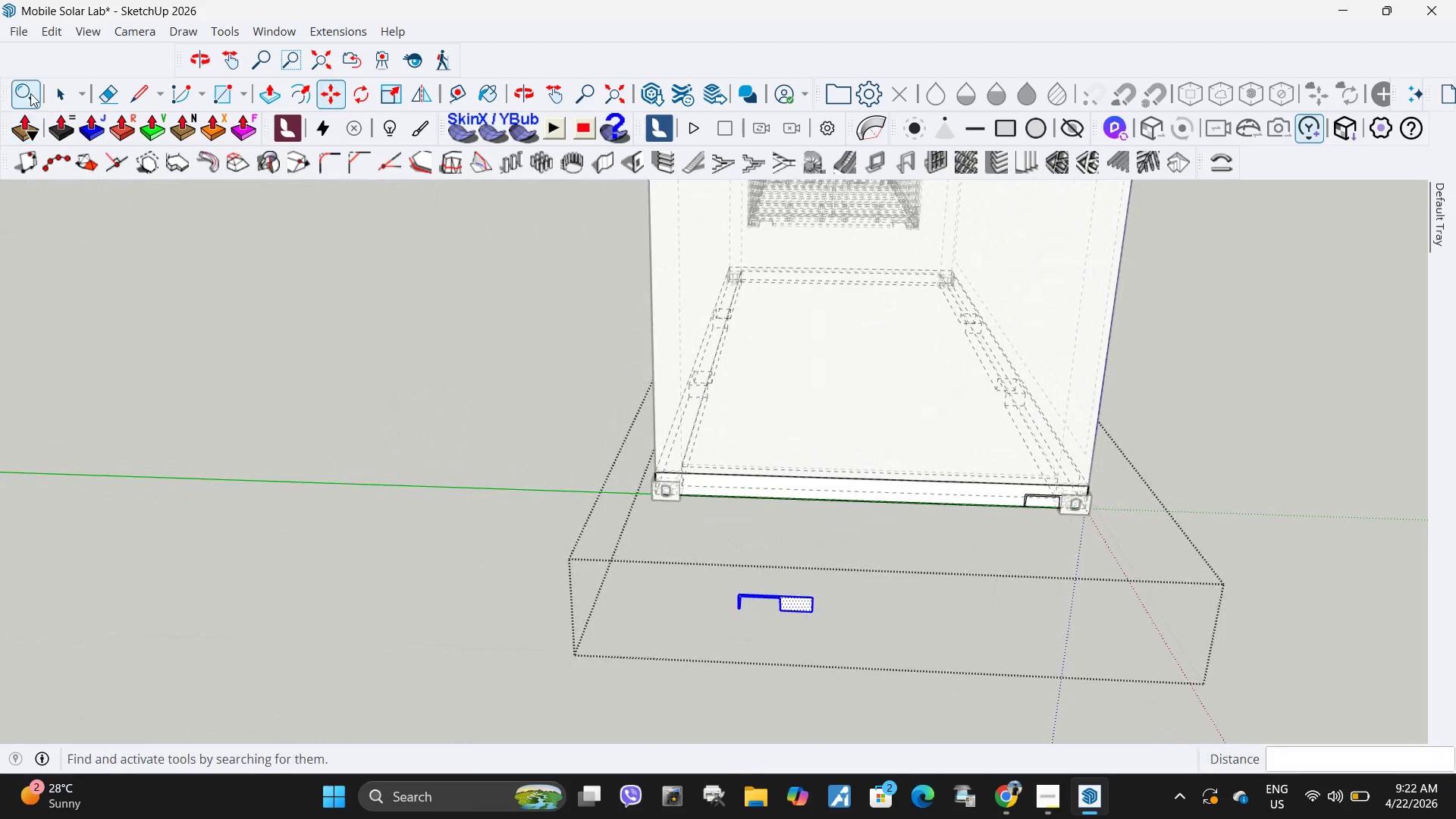 
left_click([29, 93])
 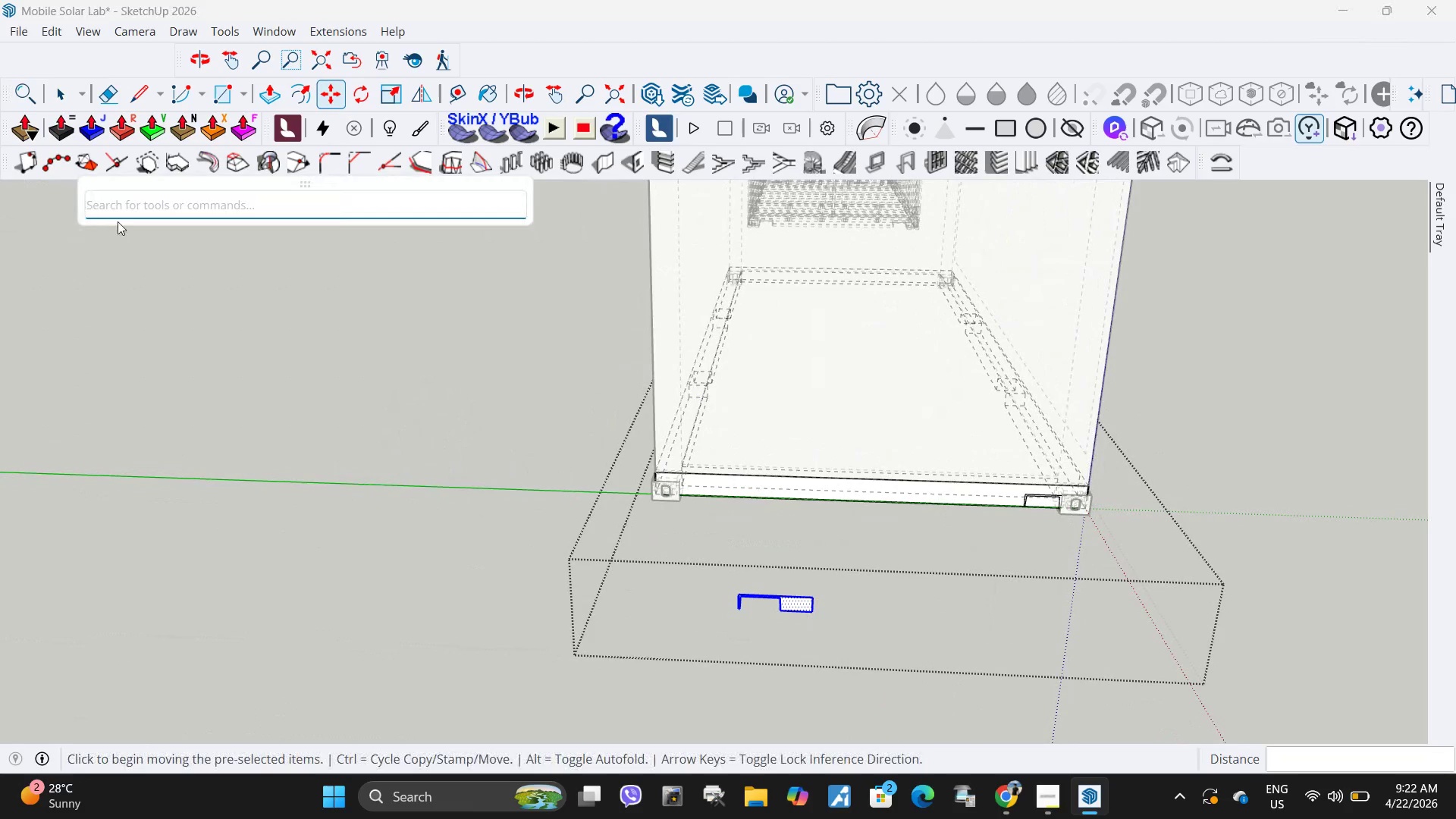 
key(F)
 